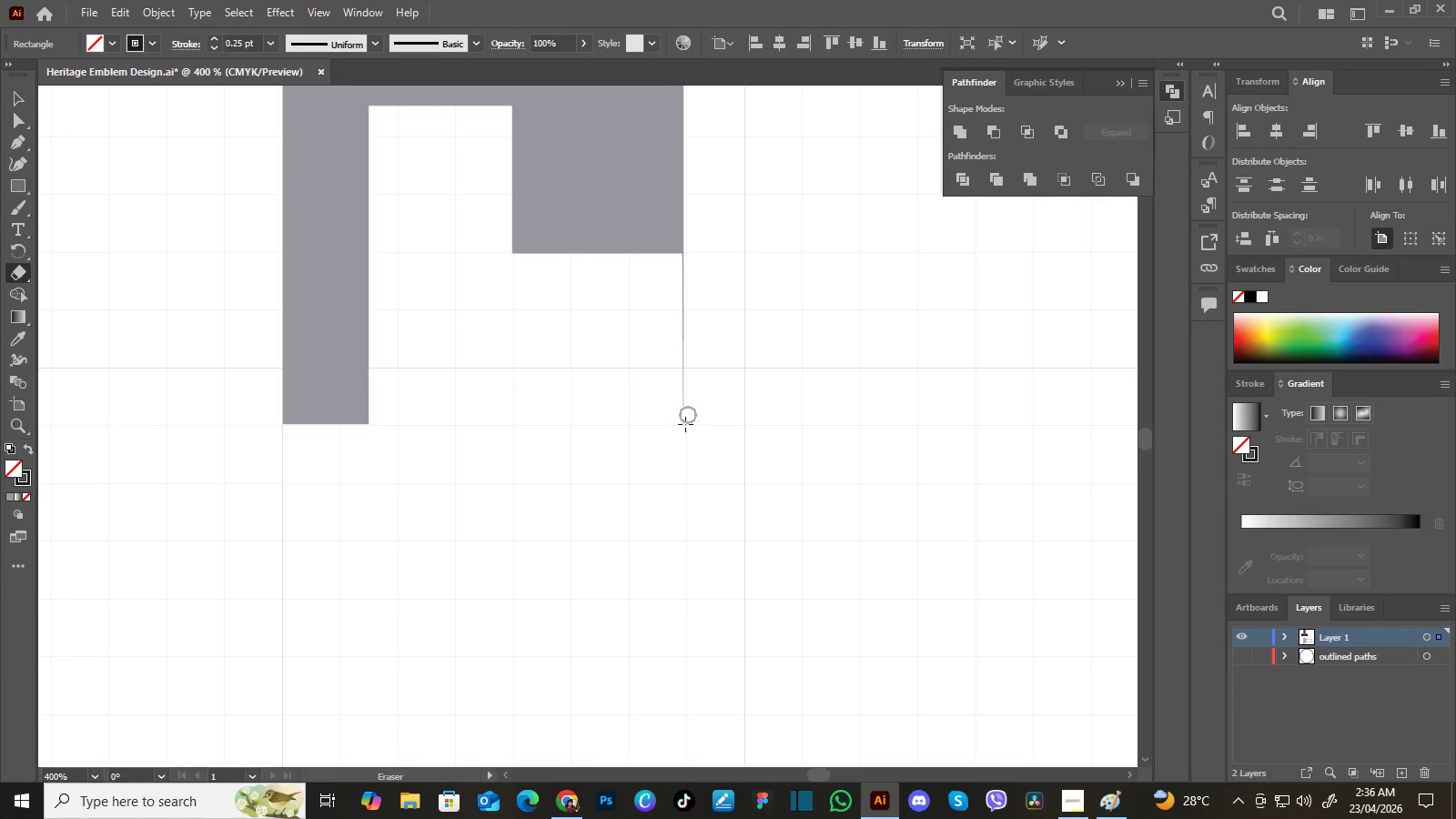 
key(Space)
 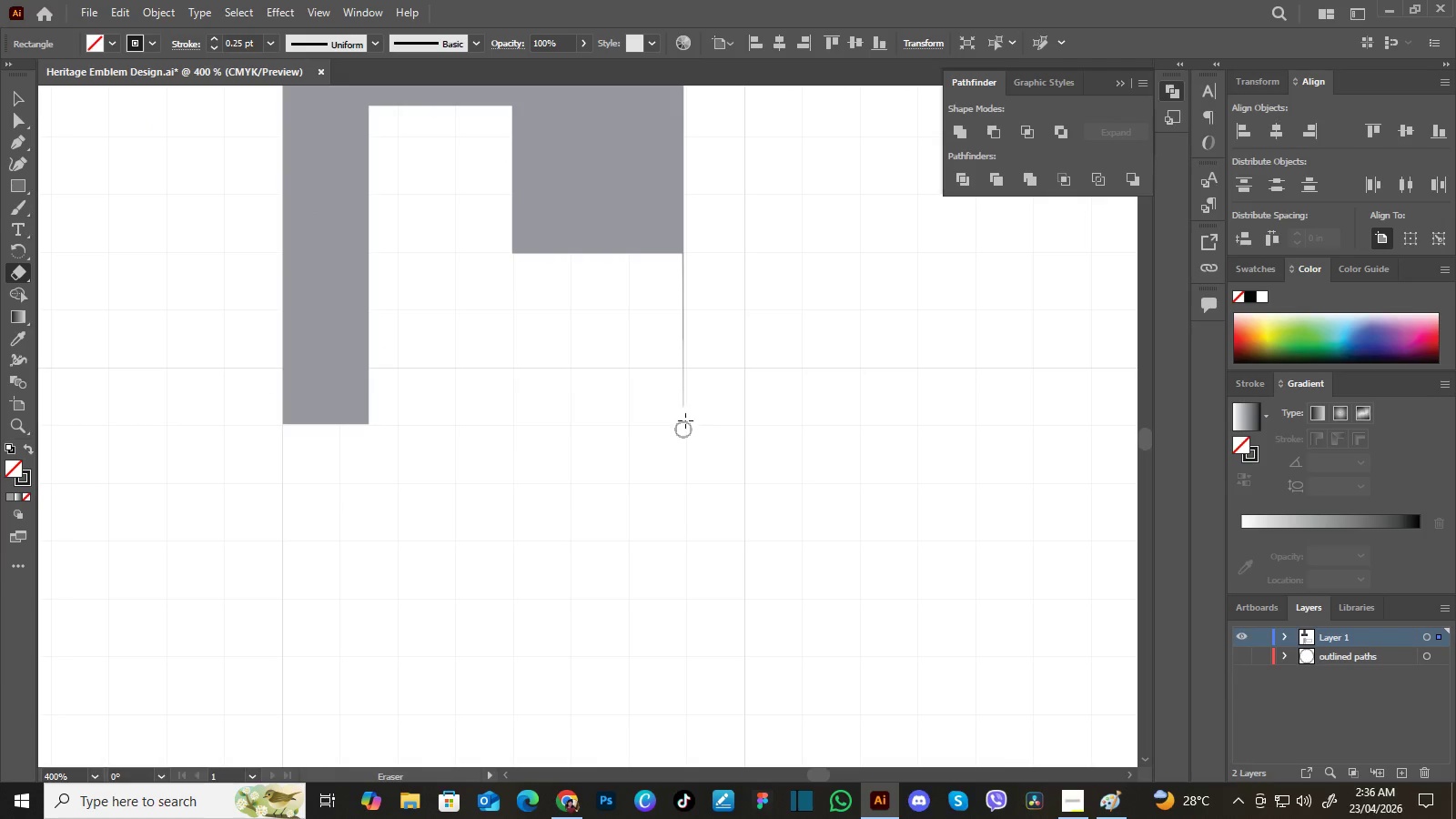 
key(Space)
 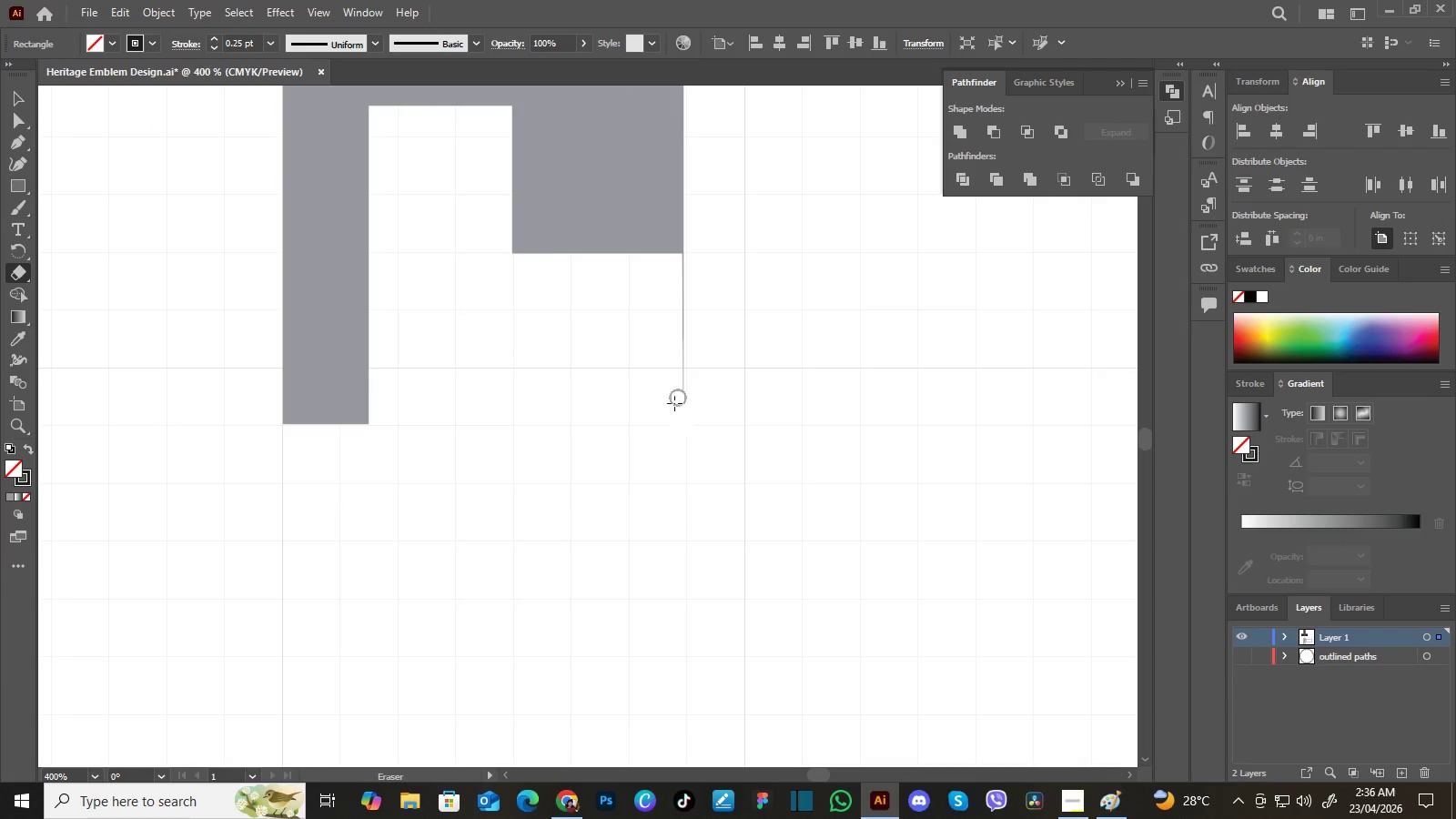 
left_click_drag(start_coordinate=[693, 414], to_coordinate=[687, 358])
 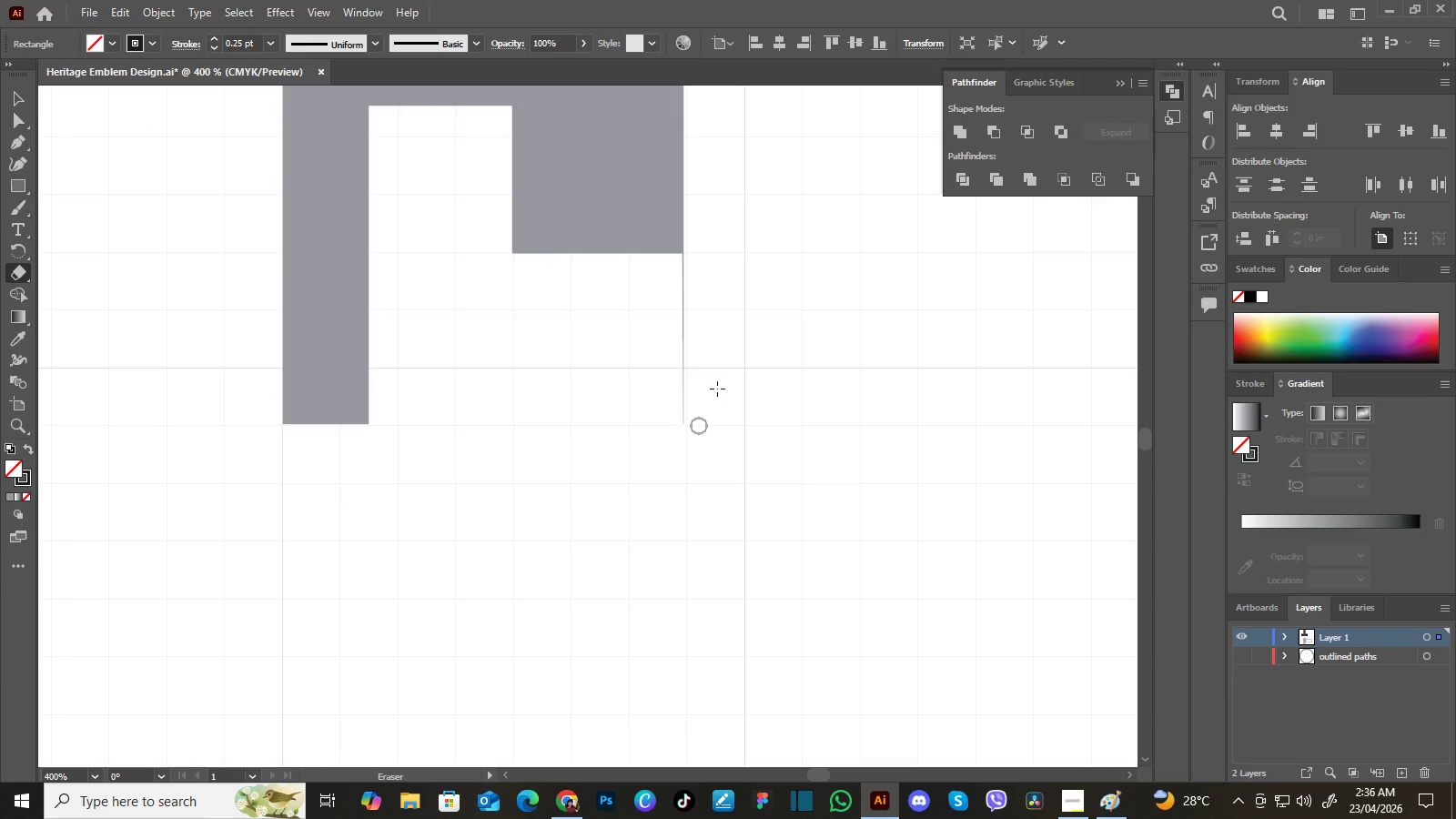 
left_click_drag(start_coordinate=[694, 339], to_coordinate=[694, 439])
 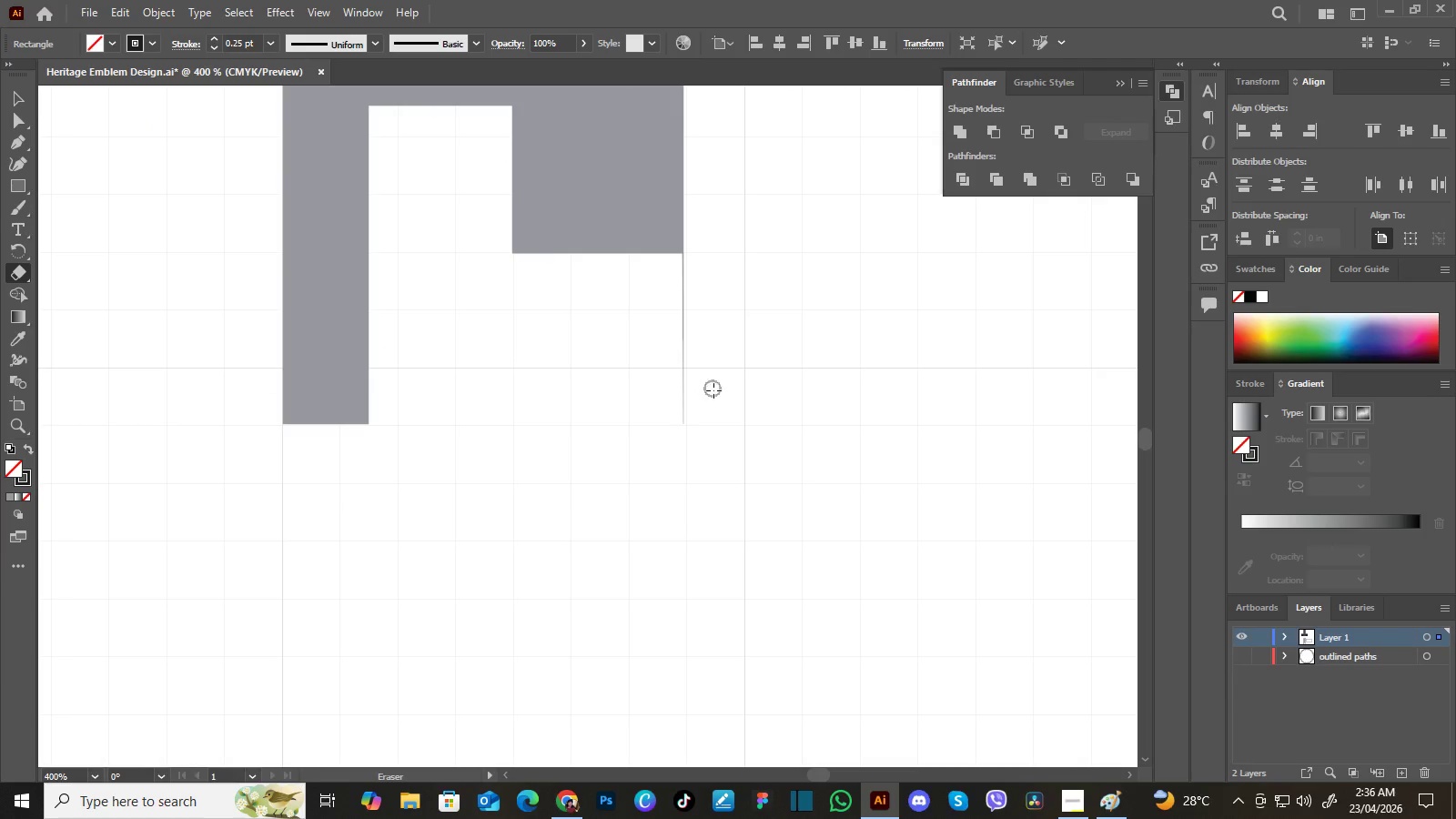 
key(Shift+E)
 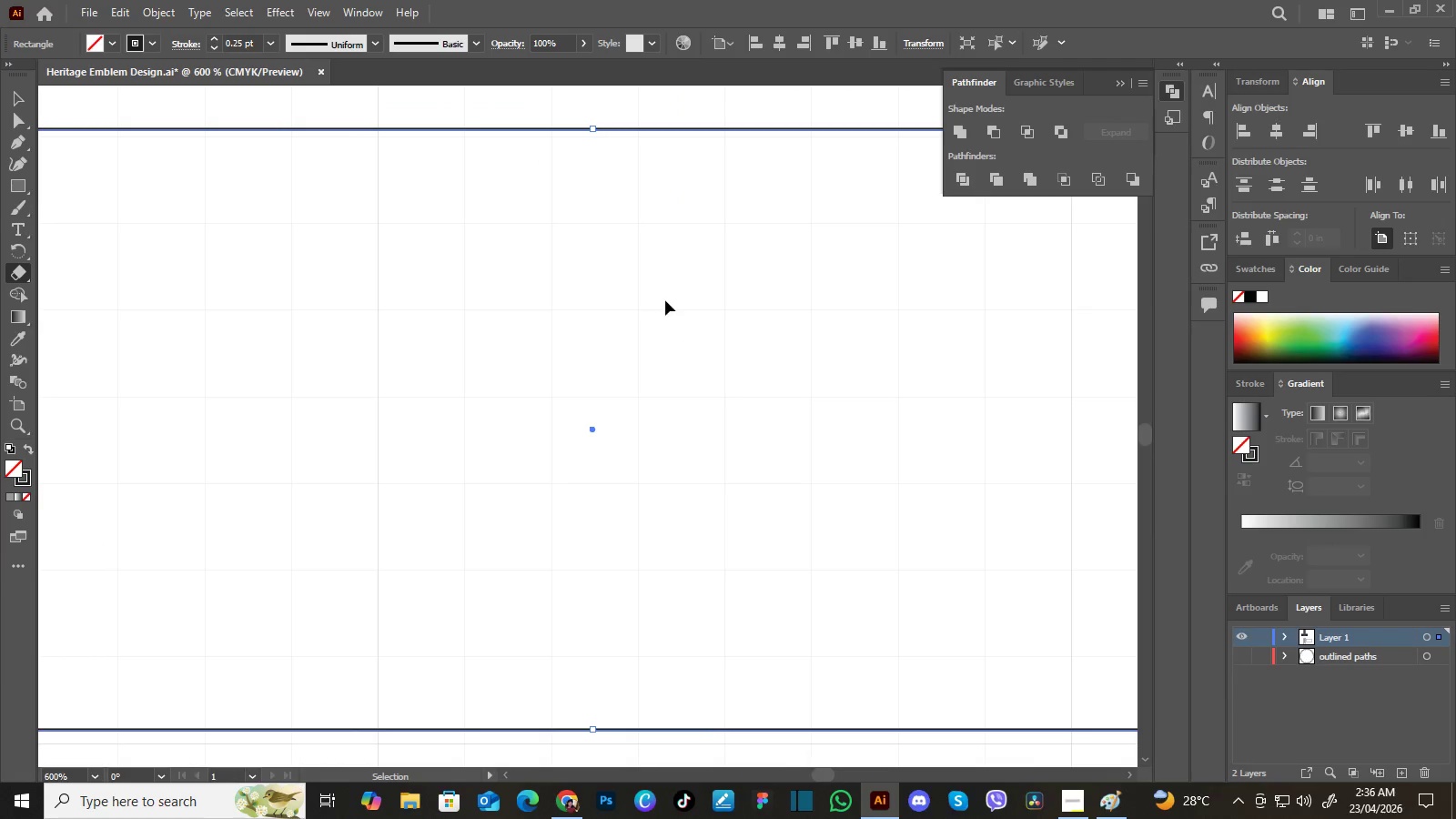 
key(Control+Equal)
 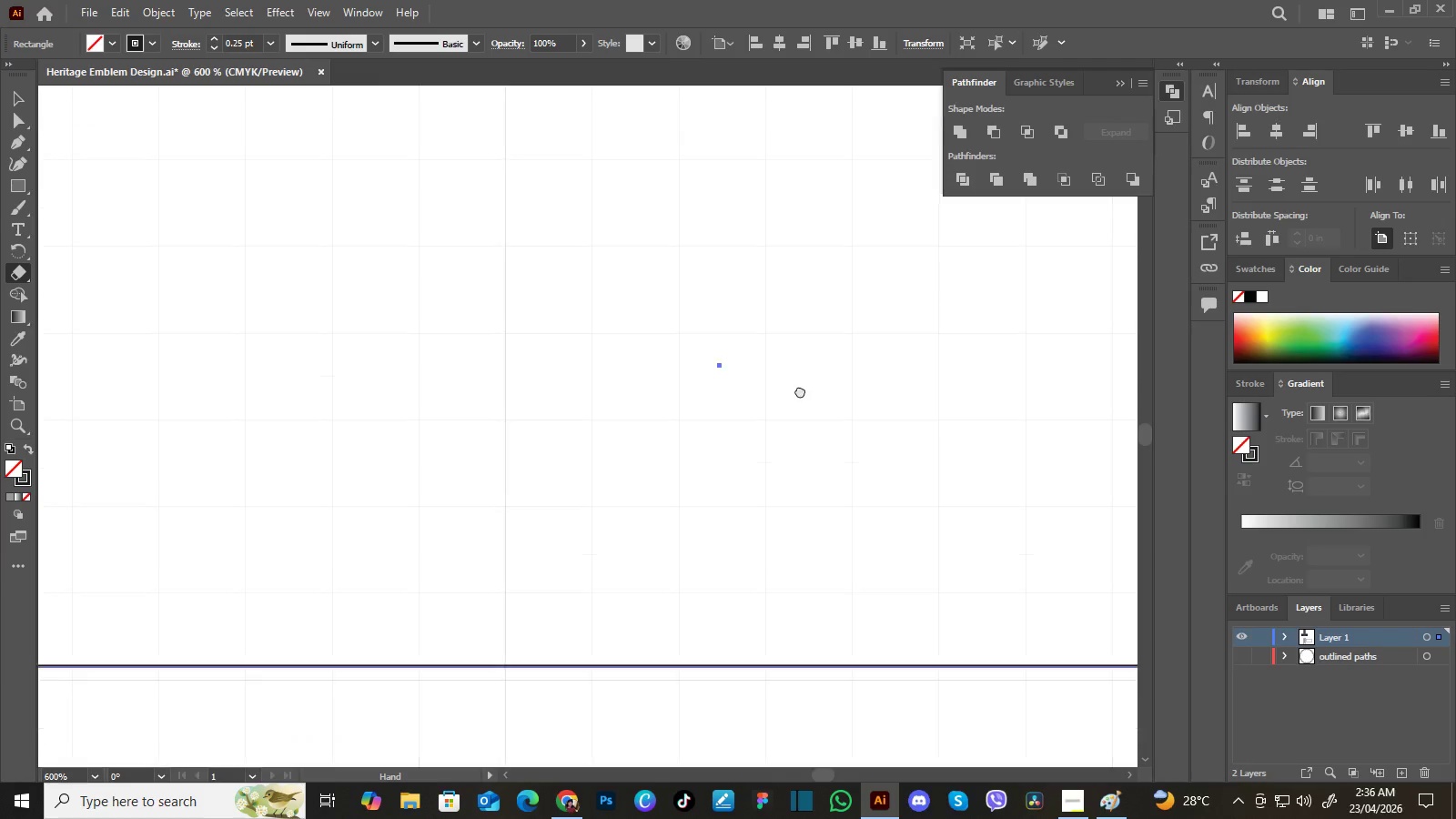 
hold_key(key=Space, duration=1.5)
 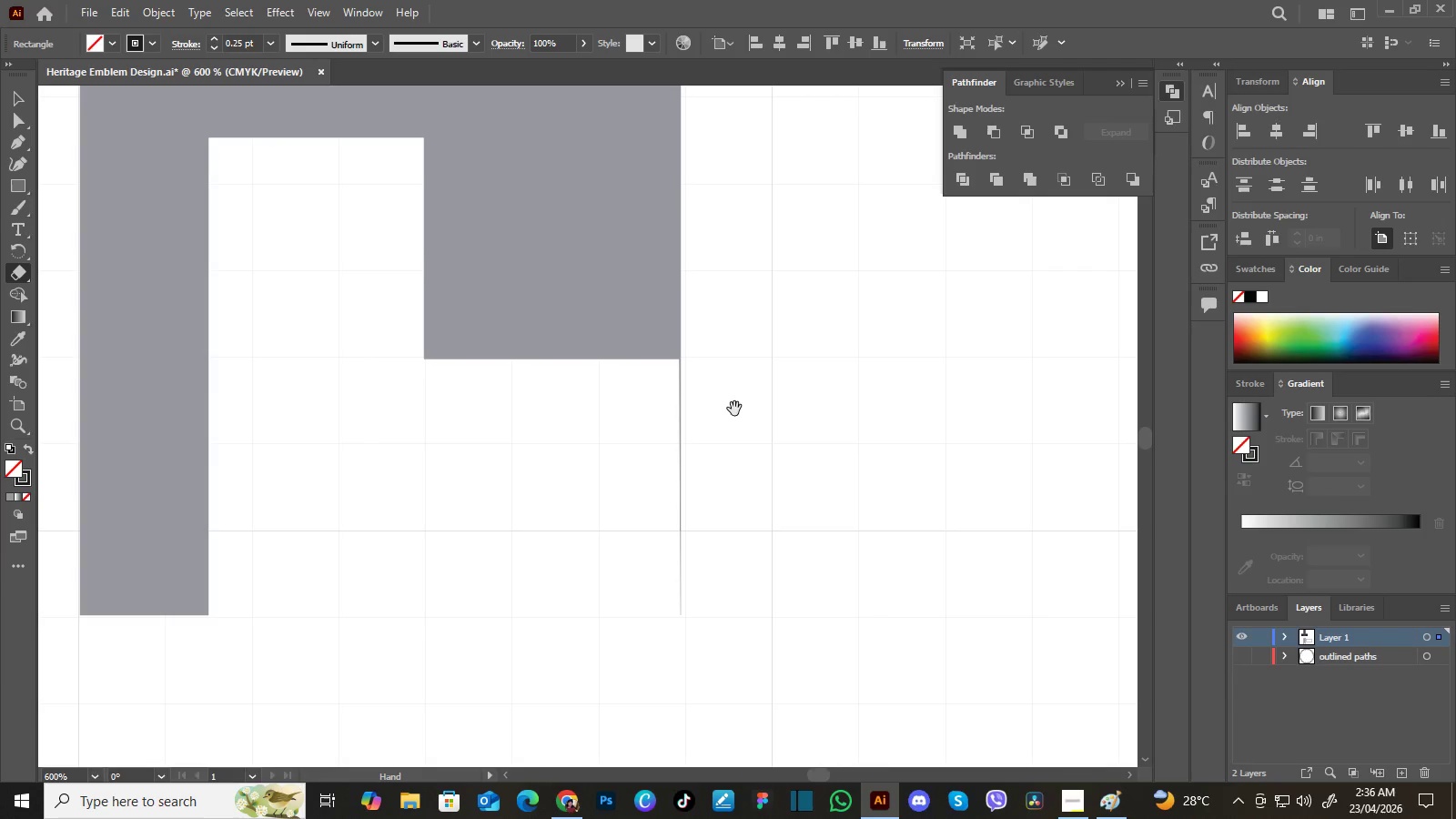 
left_click_drag(start_coordinate=[539, 542], to_coordinate=[844, 354])
 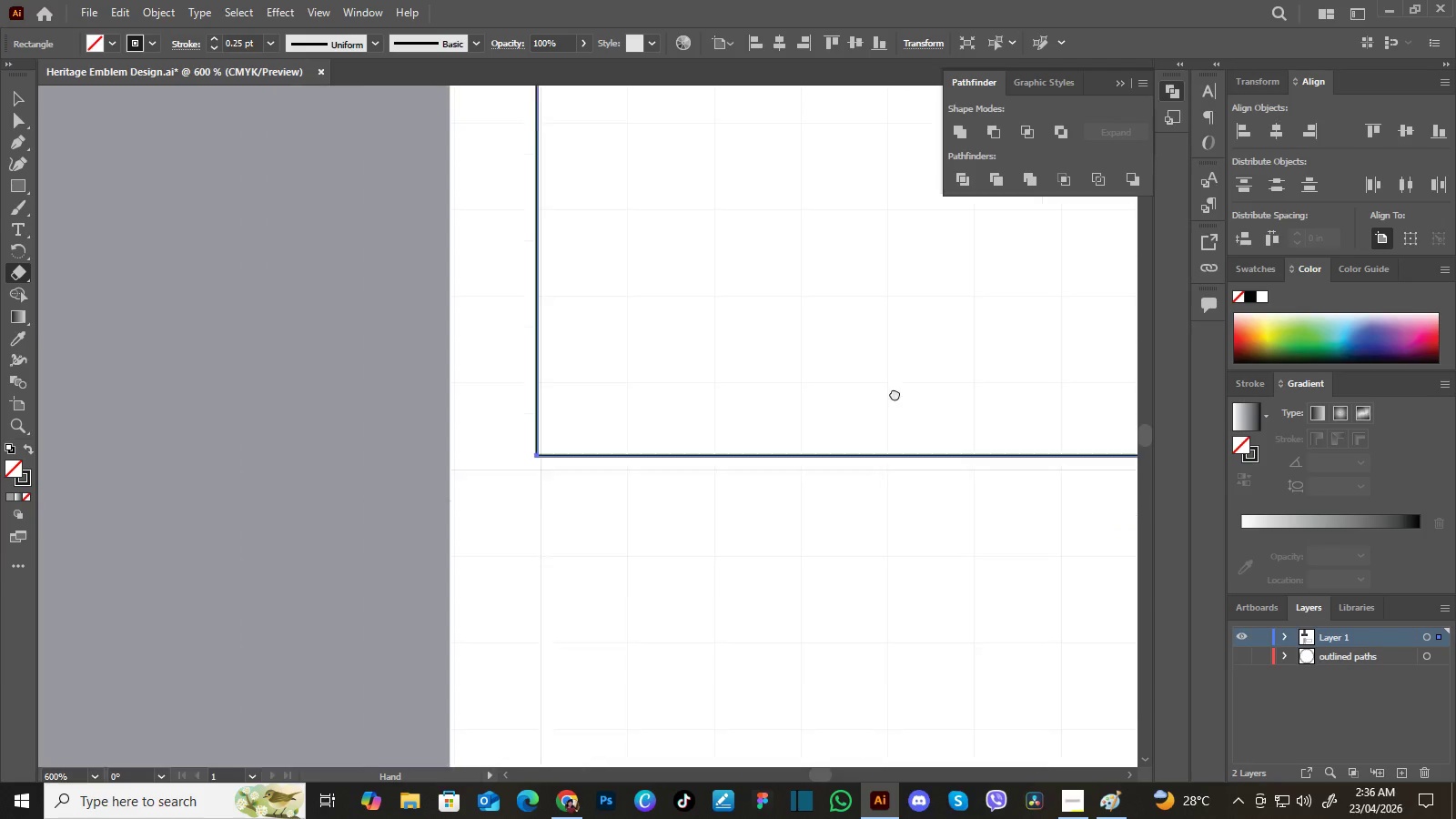 
left_click_drag(start_coordinate=[584, 482], to_coordinate=[896, 431])
 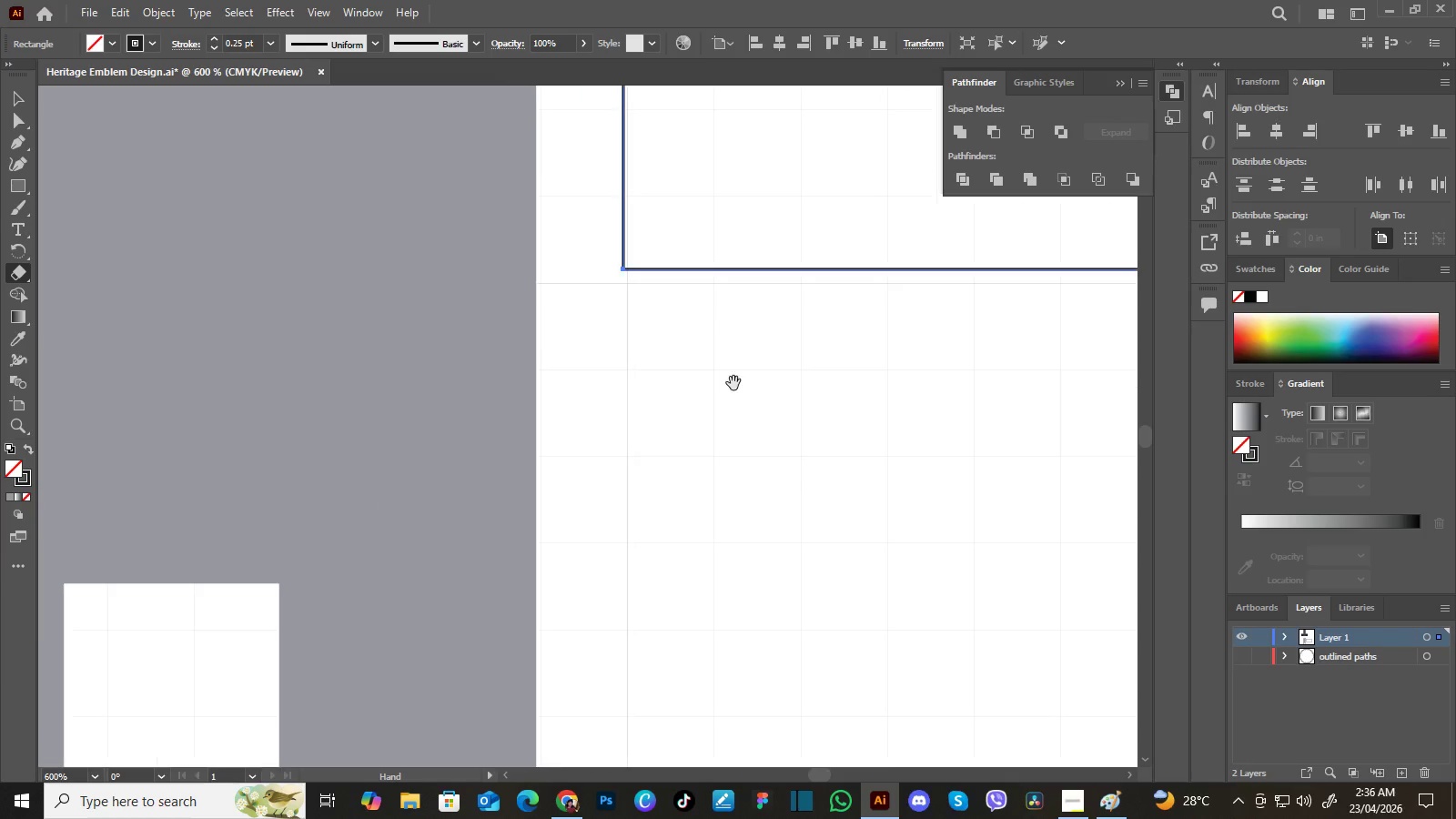 
left_click_drag(start_coordinate=[615, 480], to_coordinate=[898, 399])
 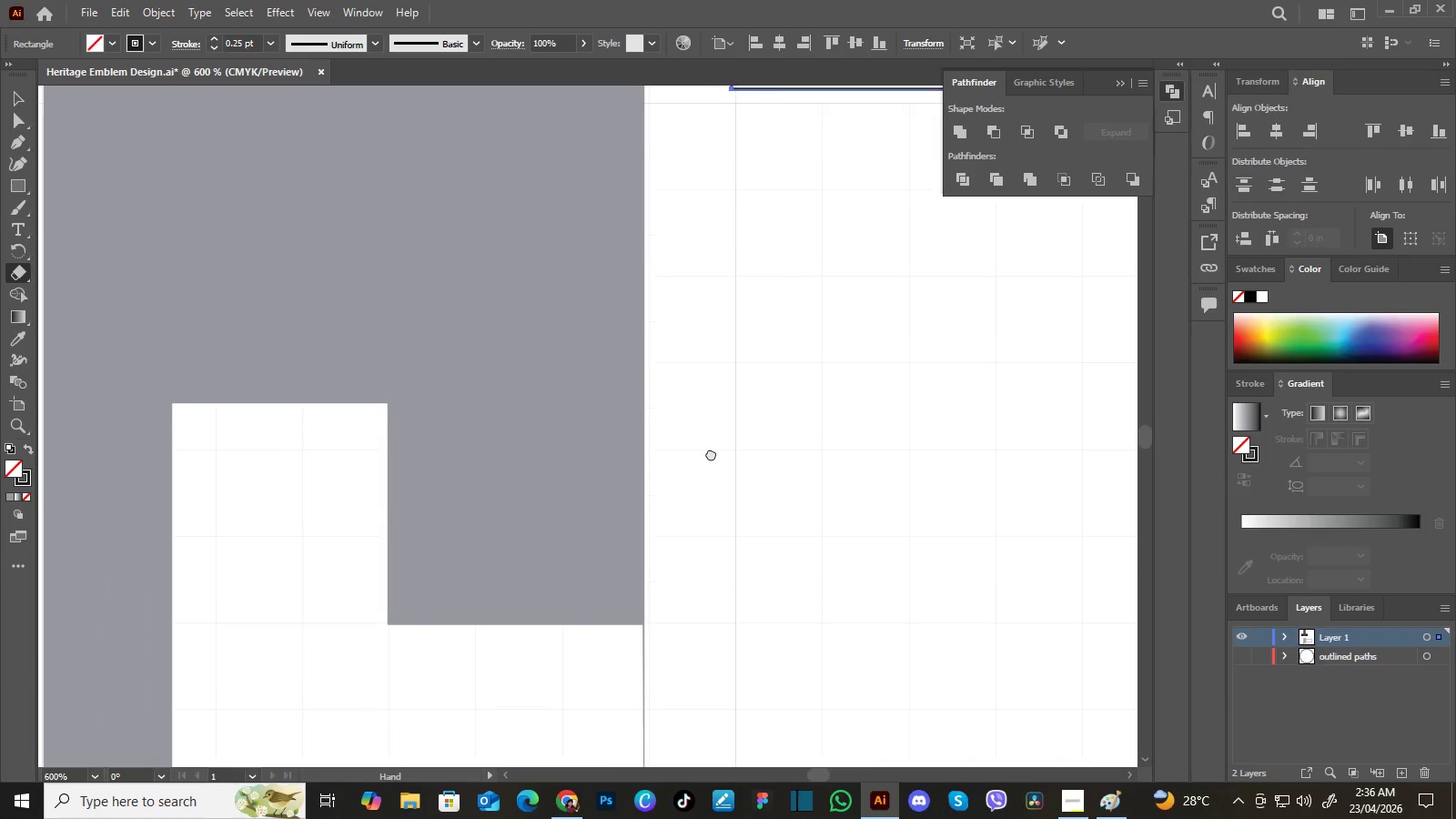 
left_click_drag(start_coordinate=[703, 500], to_coordinate=[753, 351])
 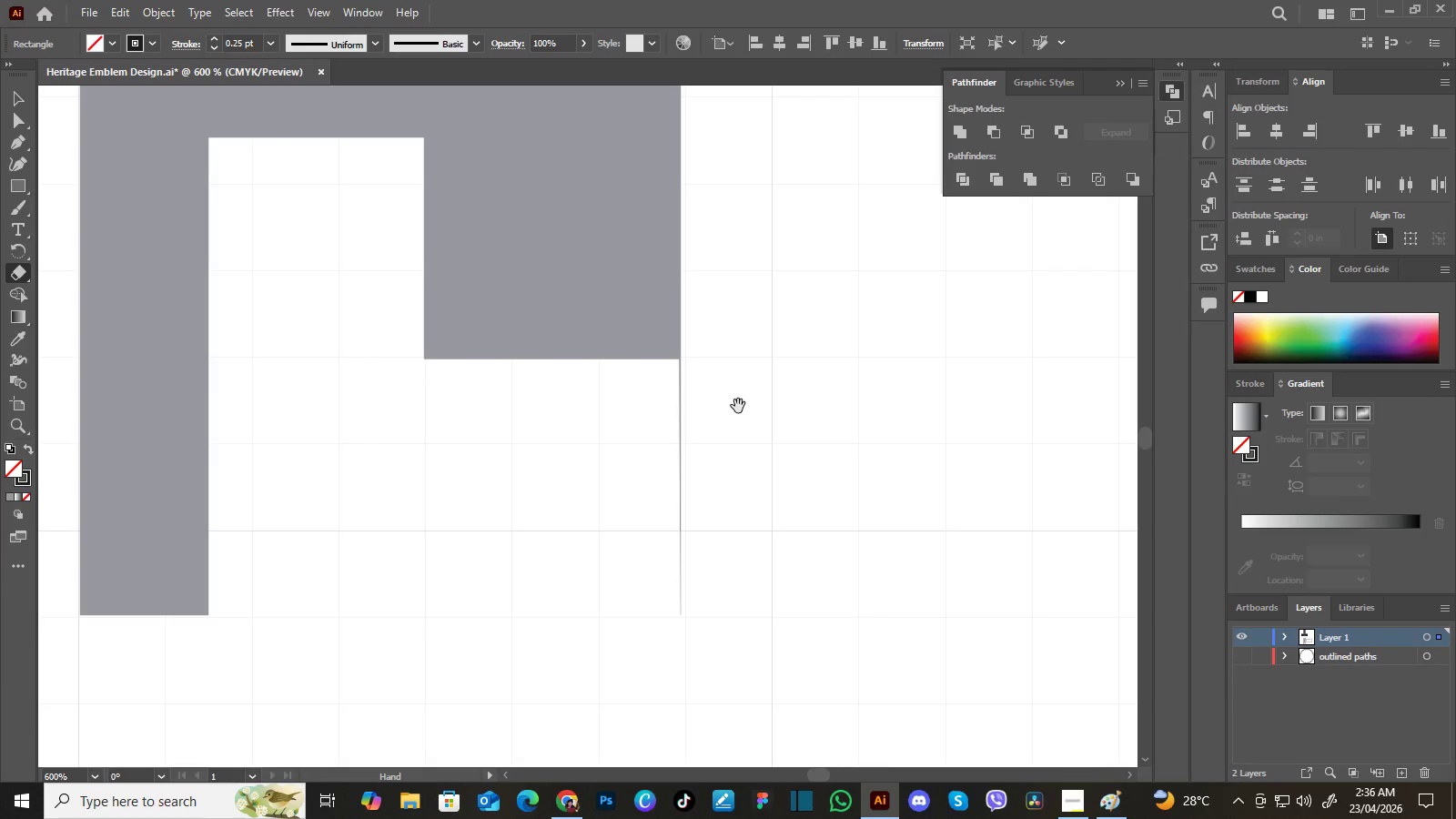 
hold_key(key=Space, duration=1.38)
 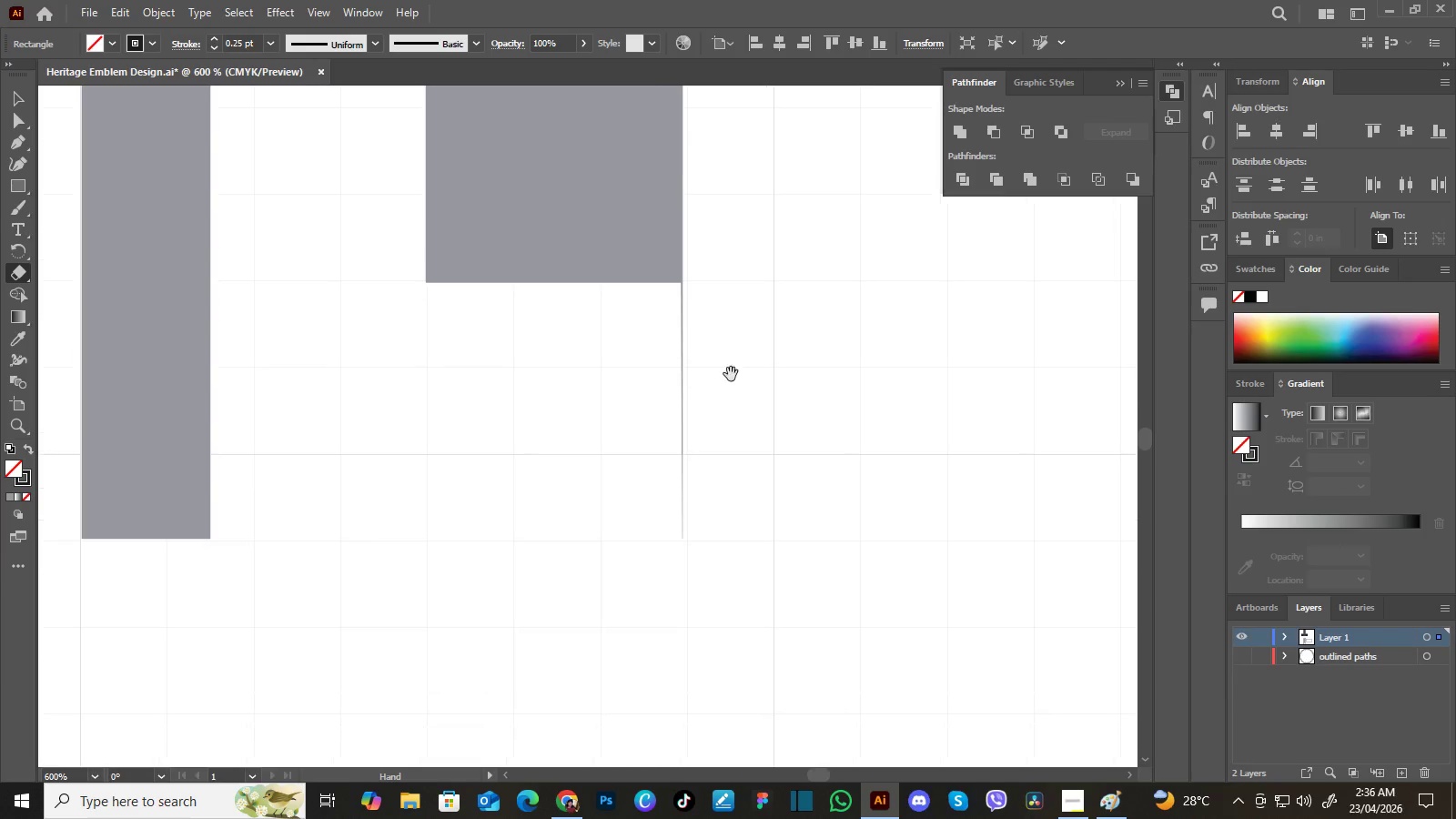 
left_click_drag(start_coordinate=[705, 444], to_coordinate=[815, 250])
 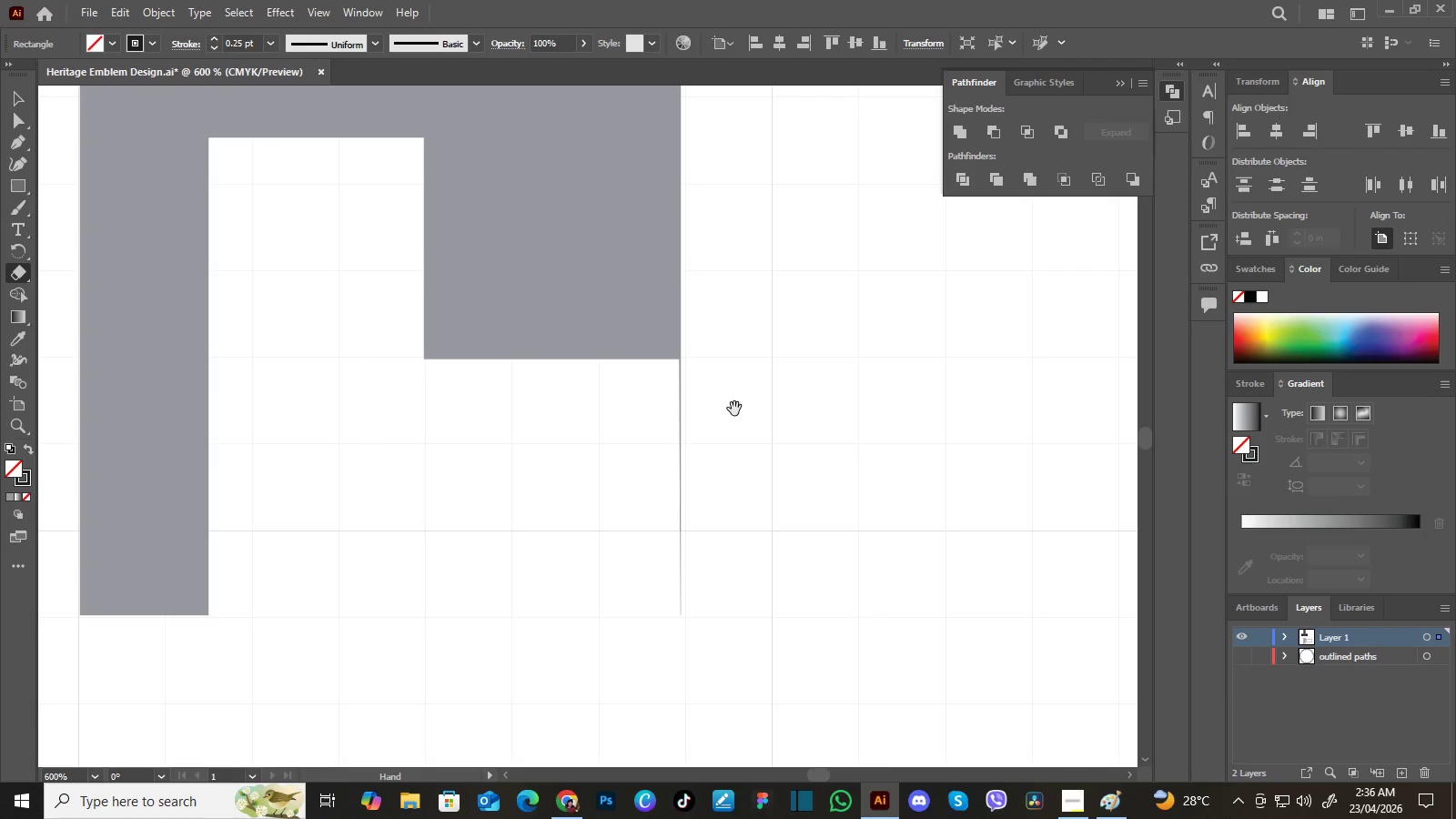 
left_click_drag(start_coordinate=[710, 450], to_coordinate=[783, 269])
 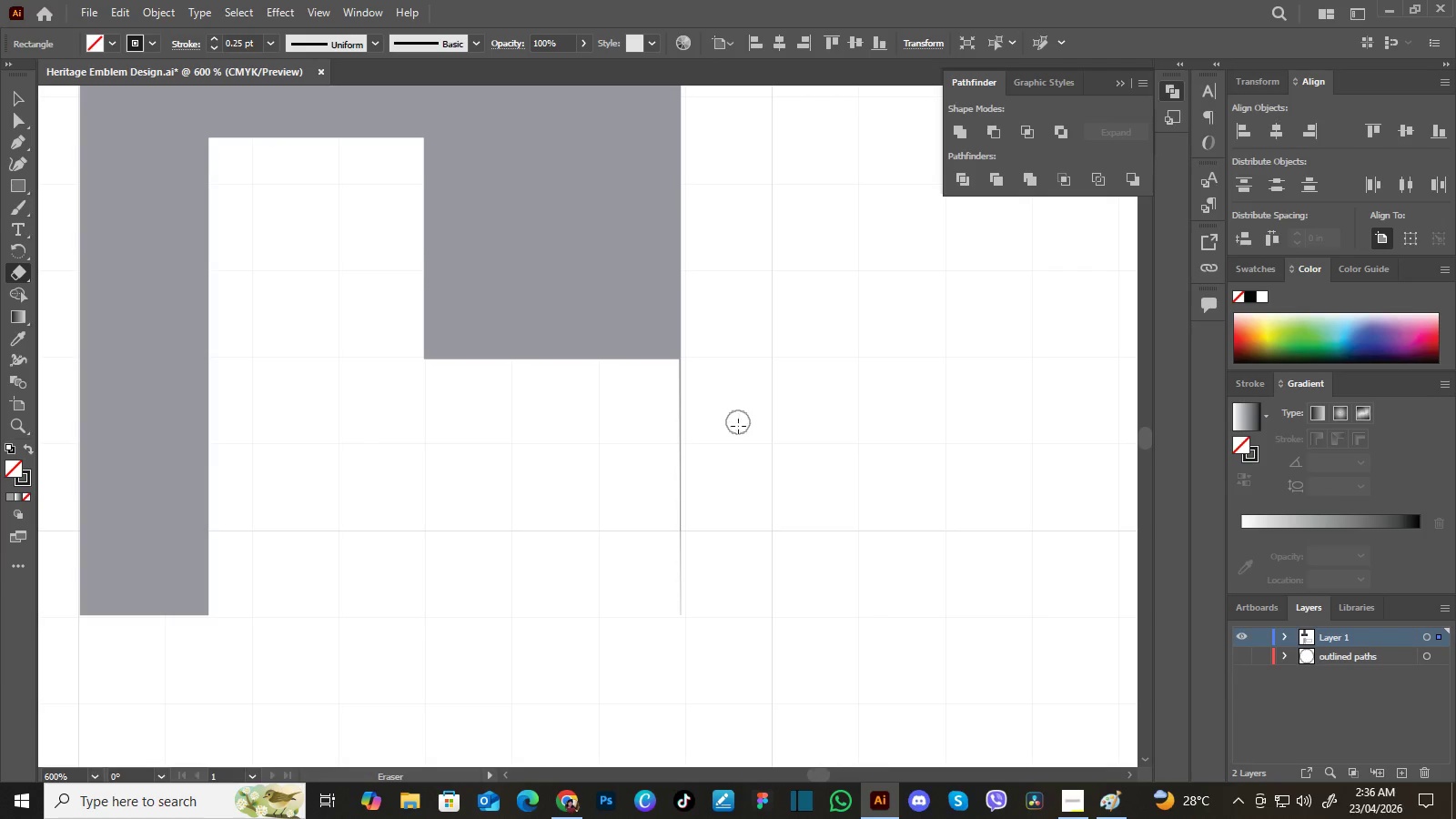 
left_click_drag(start_coordinate=[743, 408], to_coordinate=[706, 311])
 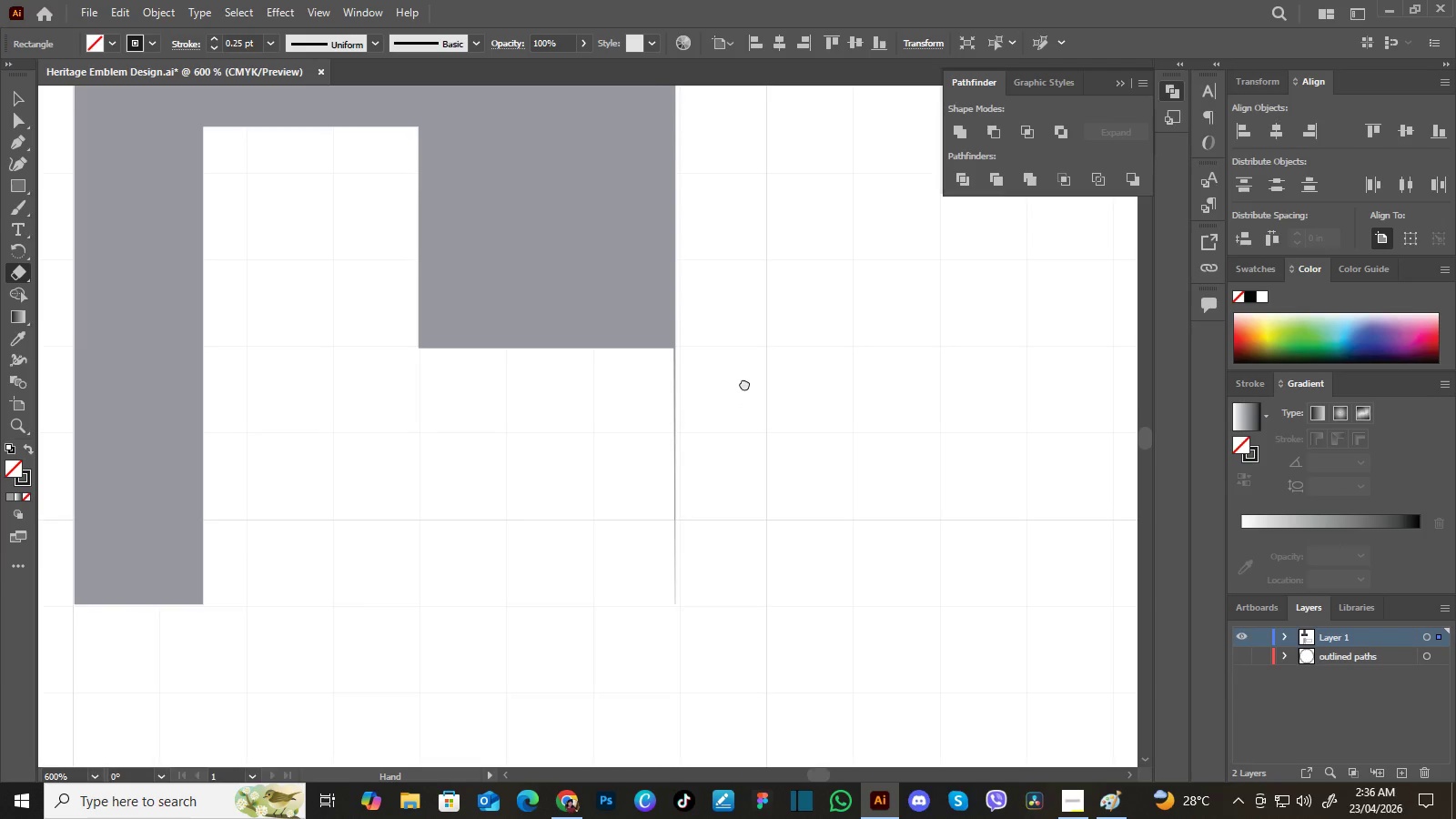 
hold_key(key=Space, duration=0.64)
 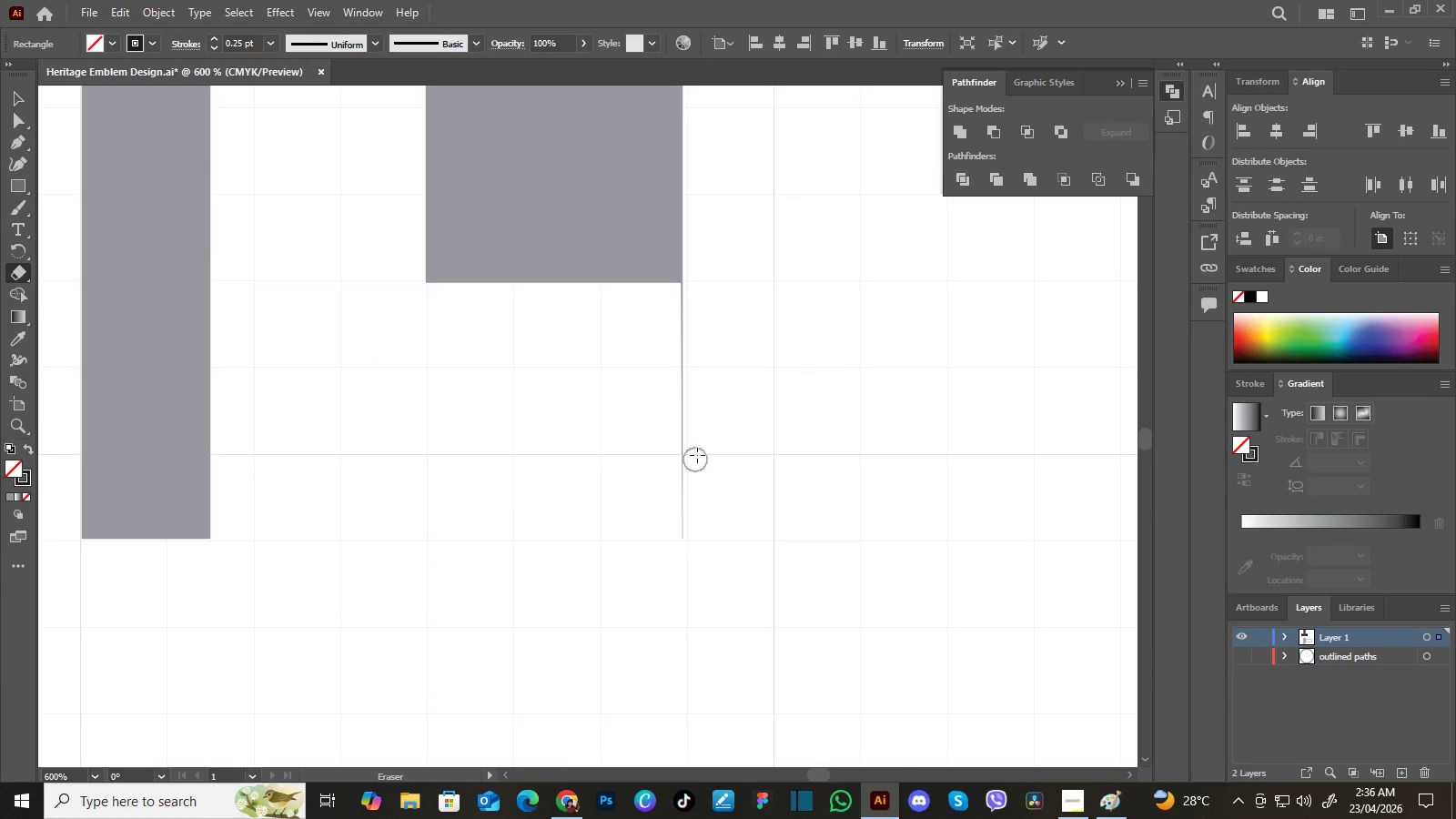 
left_click_drag(start_coordinate=[746, 426], to_coordinate=[745, 349])
 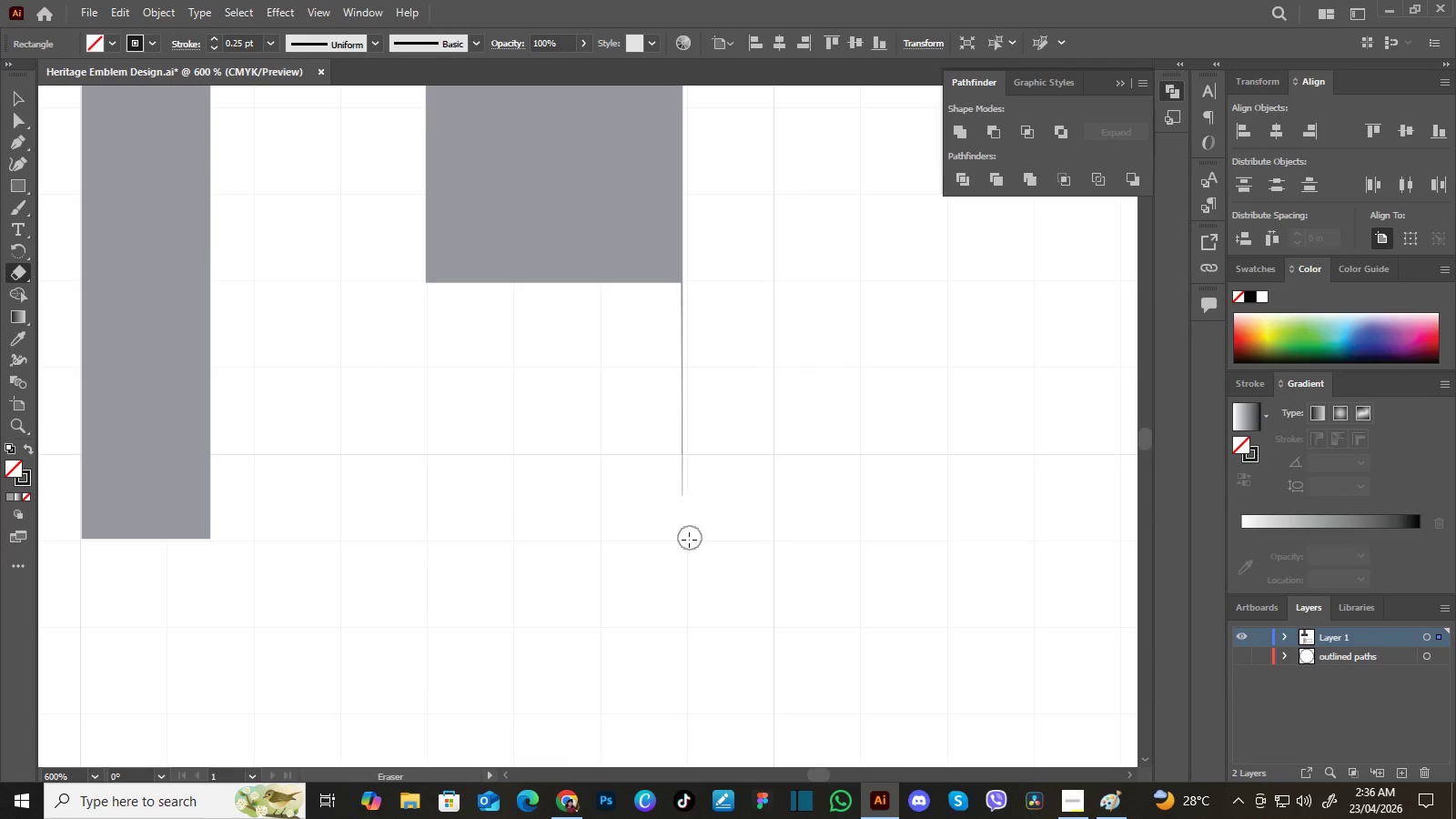 
left_click_drag(start_coordinate=[683, 517], to_coordinate=[698, 475])
 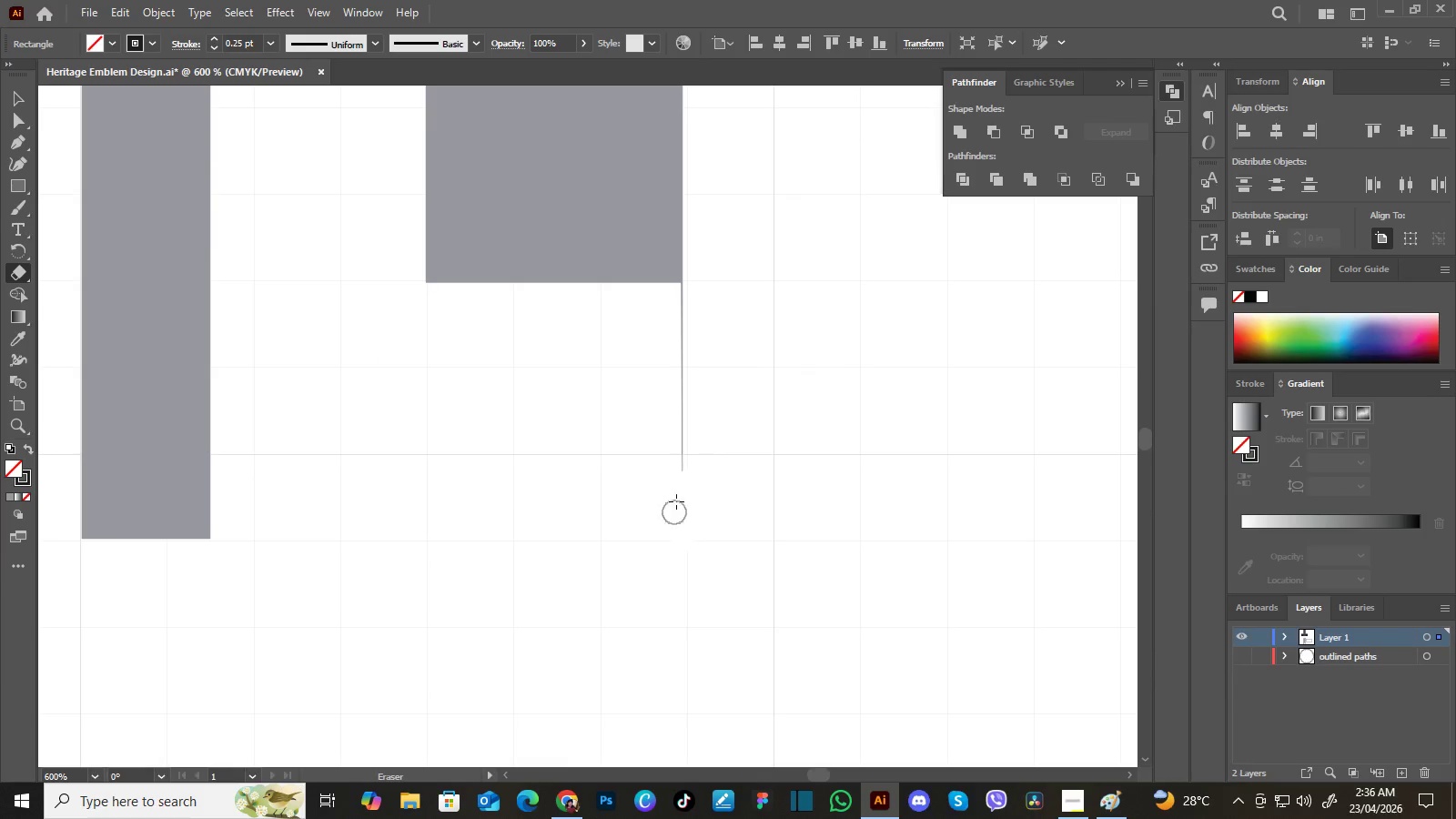 
left_click_drag(start_coordinate=[698, 479], to_coordinate=[703, 386])
 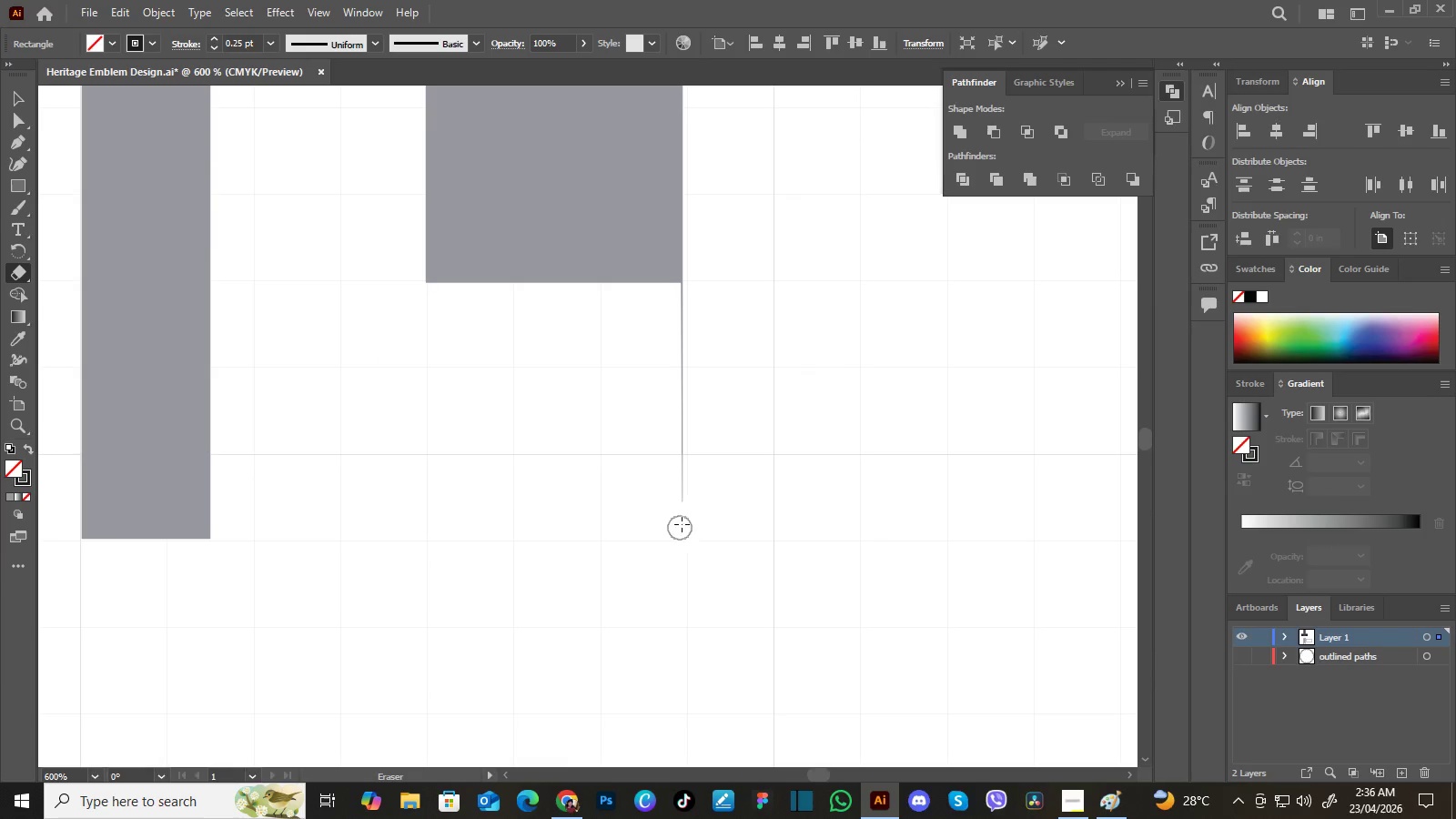 
left_click_drag(start_coordinate=[702, 498], to_coordinate=[692, 456])
 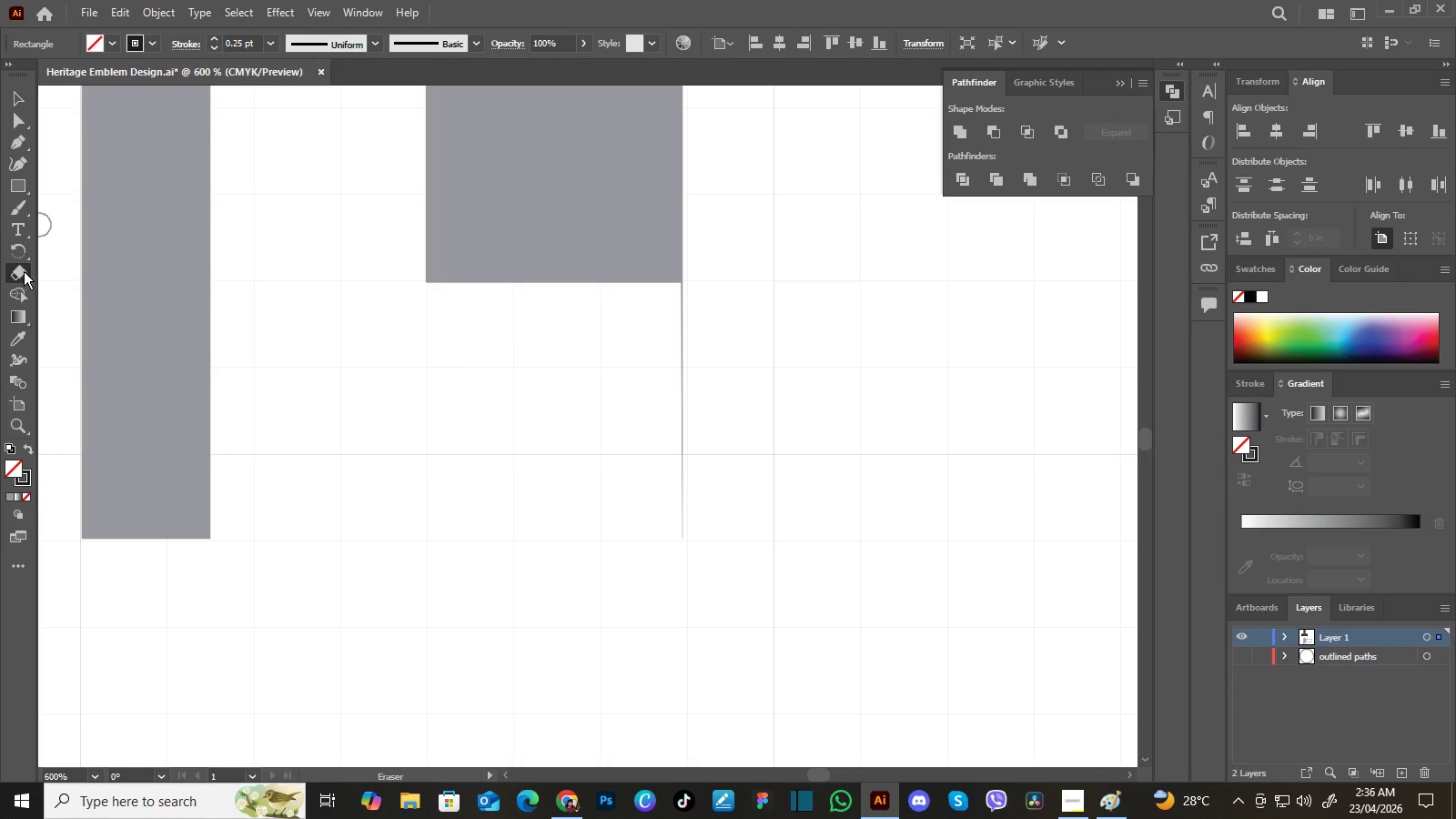 
wait(6.5)
 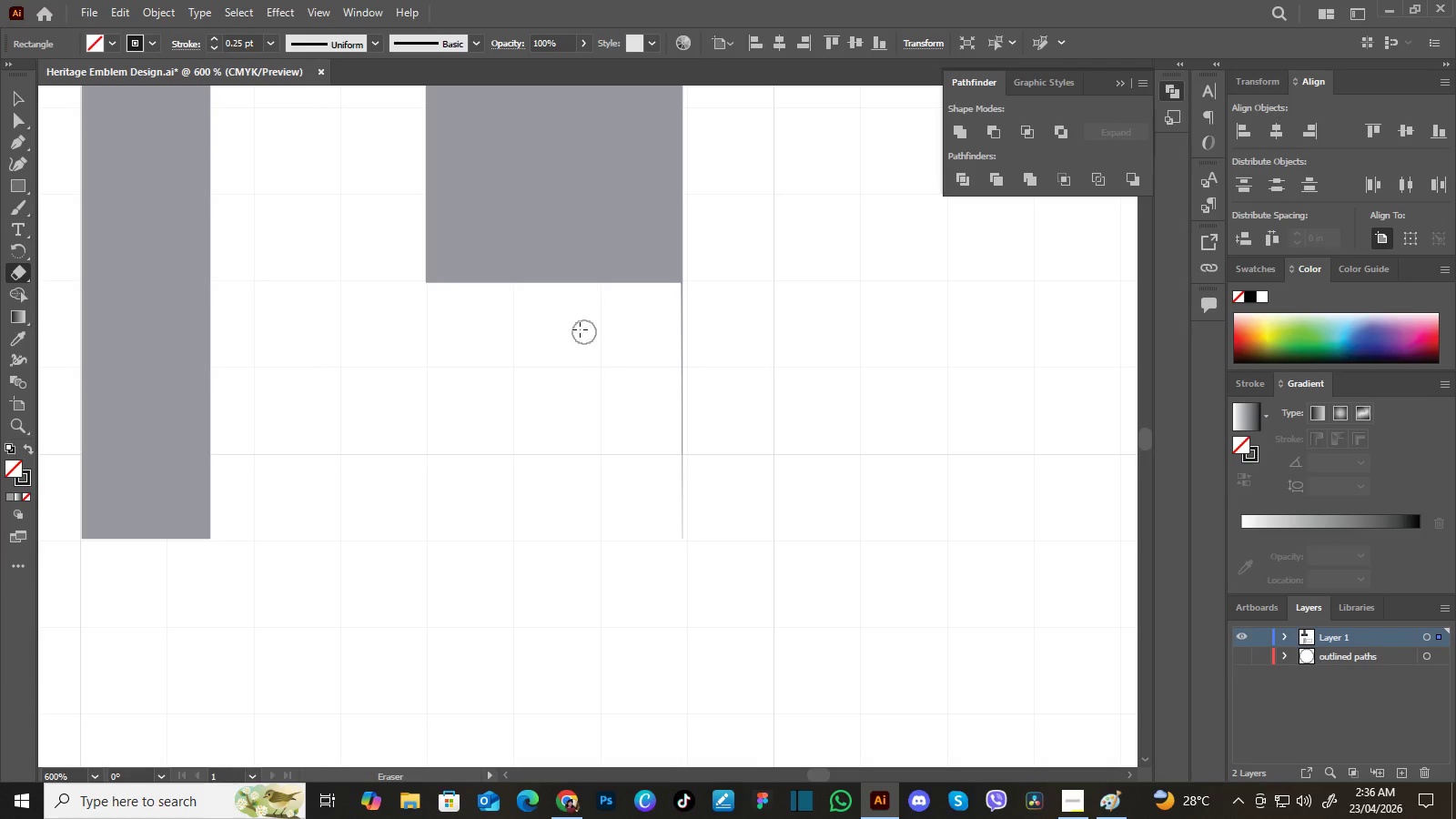 
mouse_move([47, 273])
 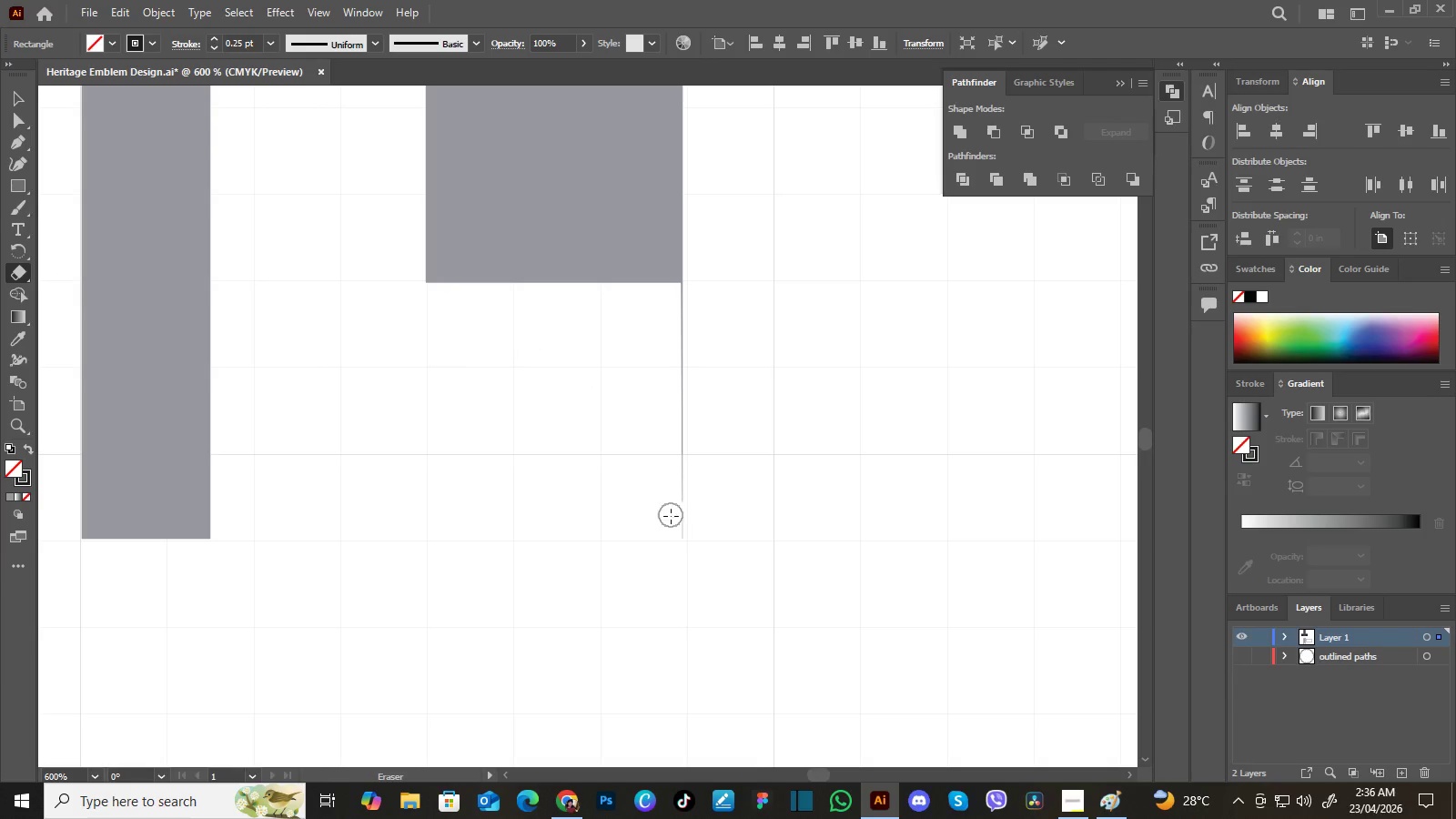 
left_click_drag(start_coordinate=[673, 508], to_coordinate=[697, 533])
 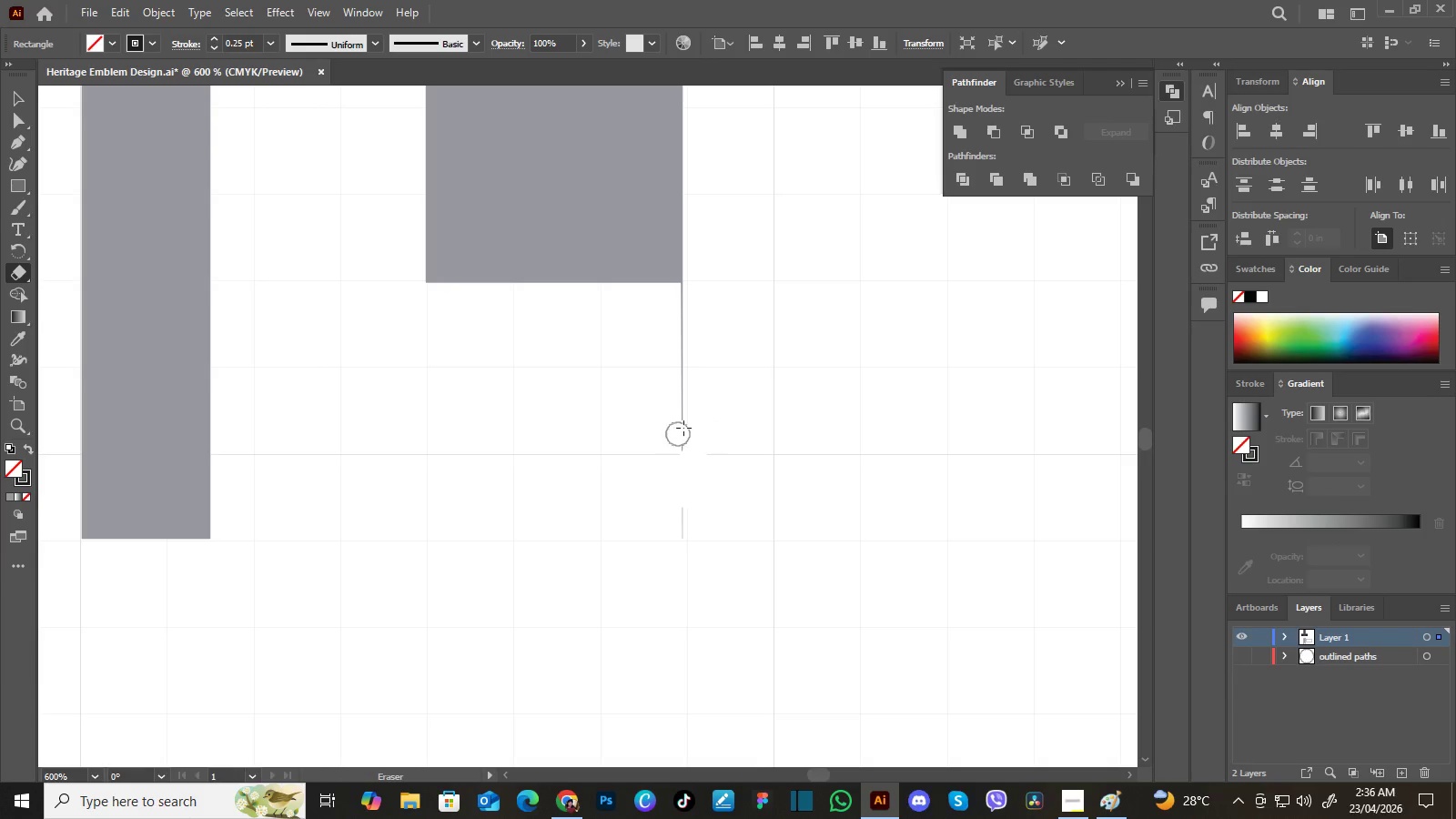 
left_click_drag(start_coordinate=[704, 482], to_coordinate=[682, 583])
 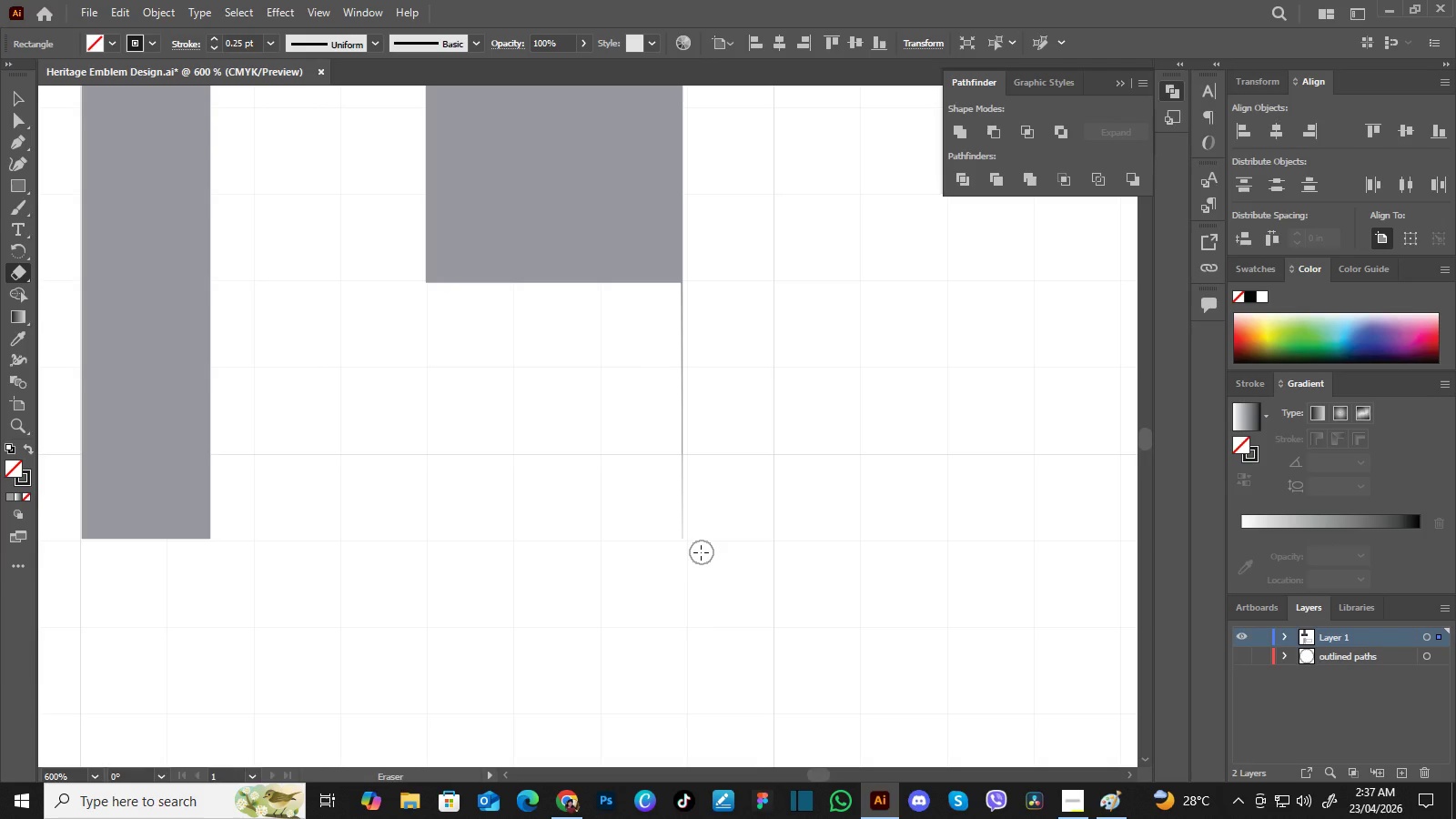 
wait(9.83)
 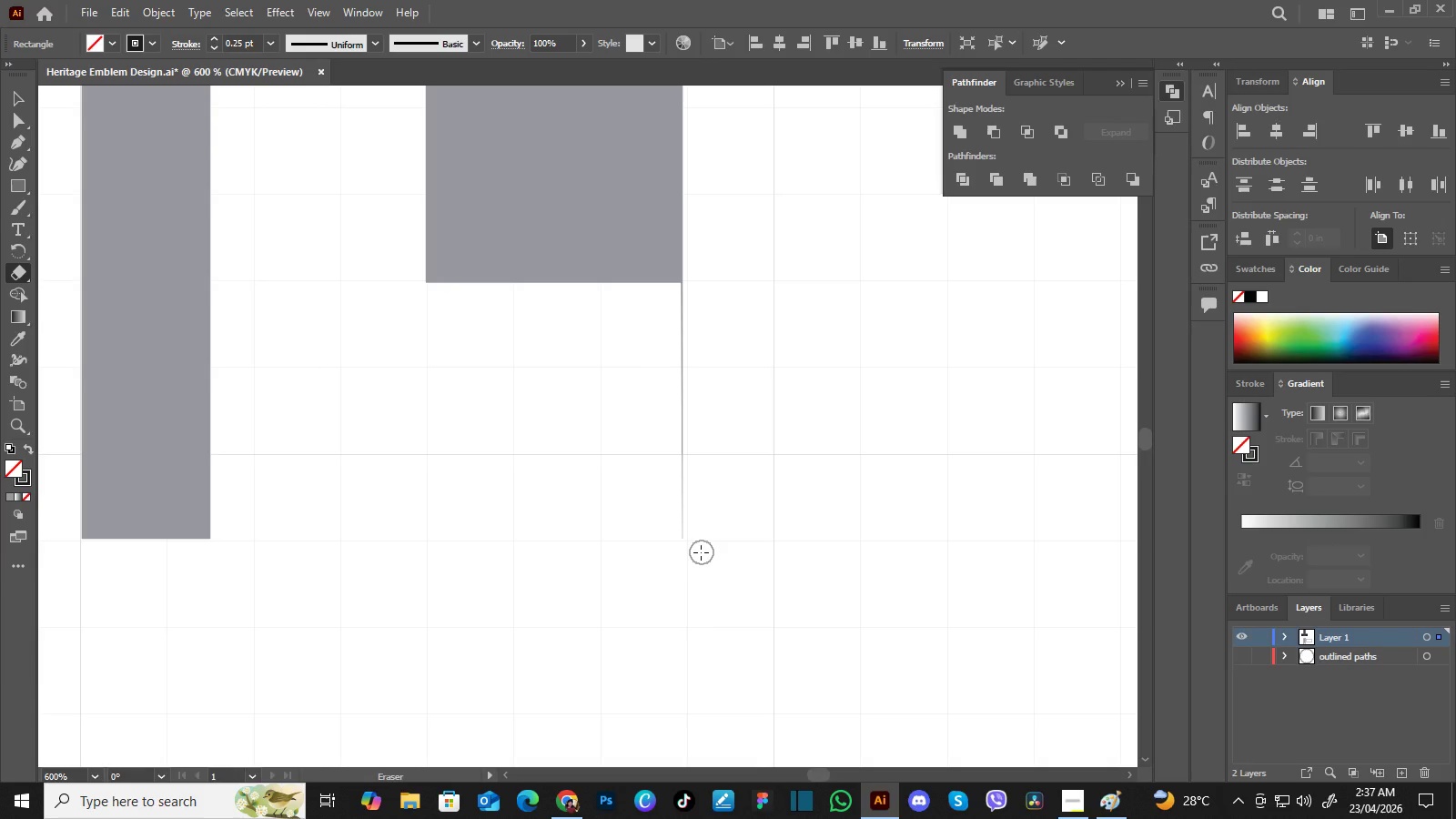 
left_click([19, 185])
 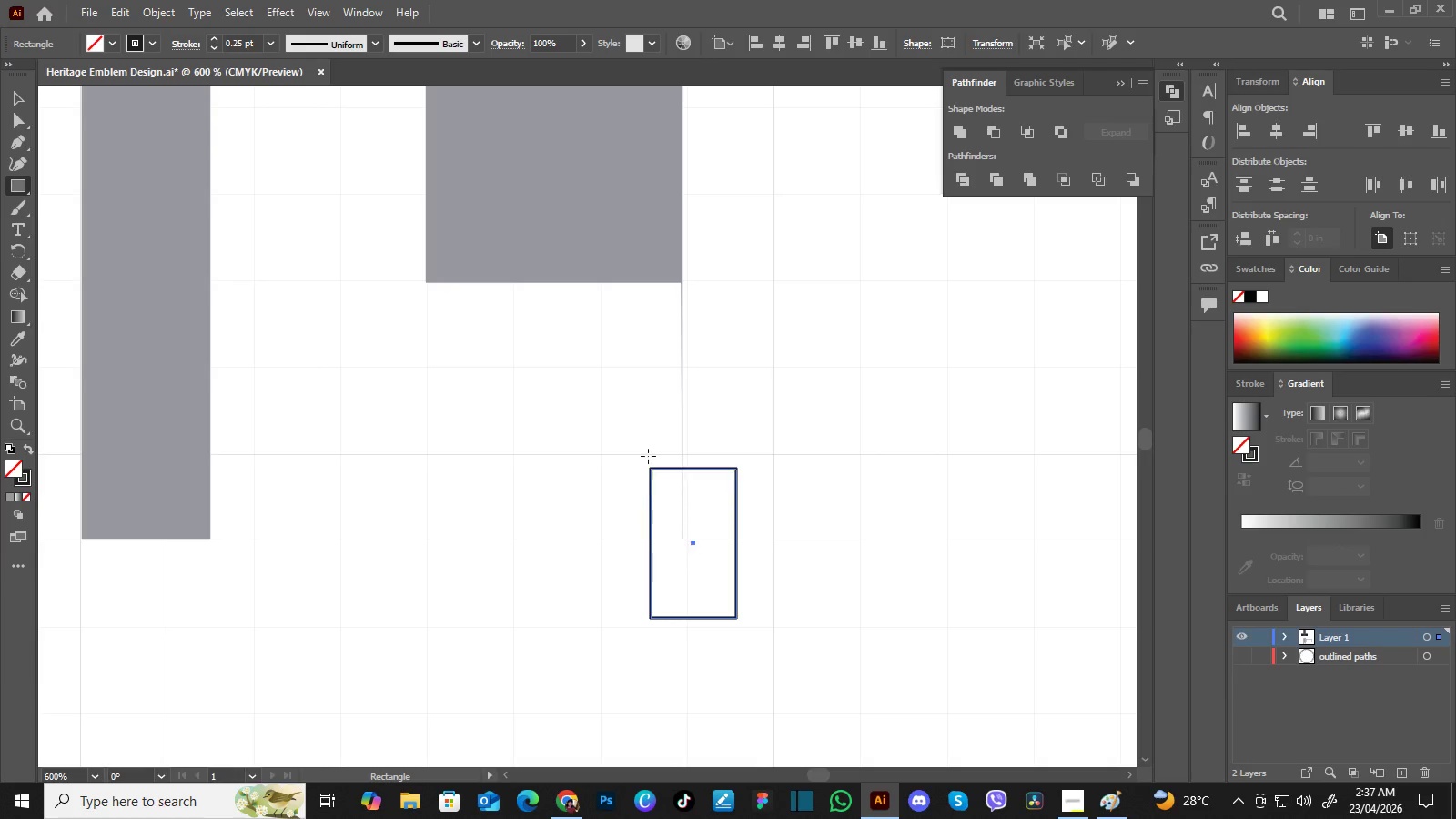 
left_click_drag(start_coordinate=[736, 618], to_coordinate=[651, 284])
 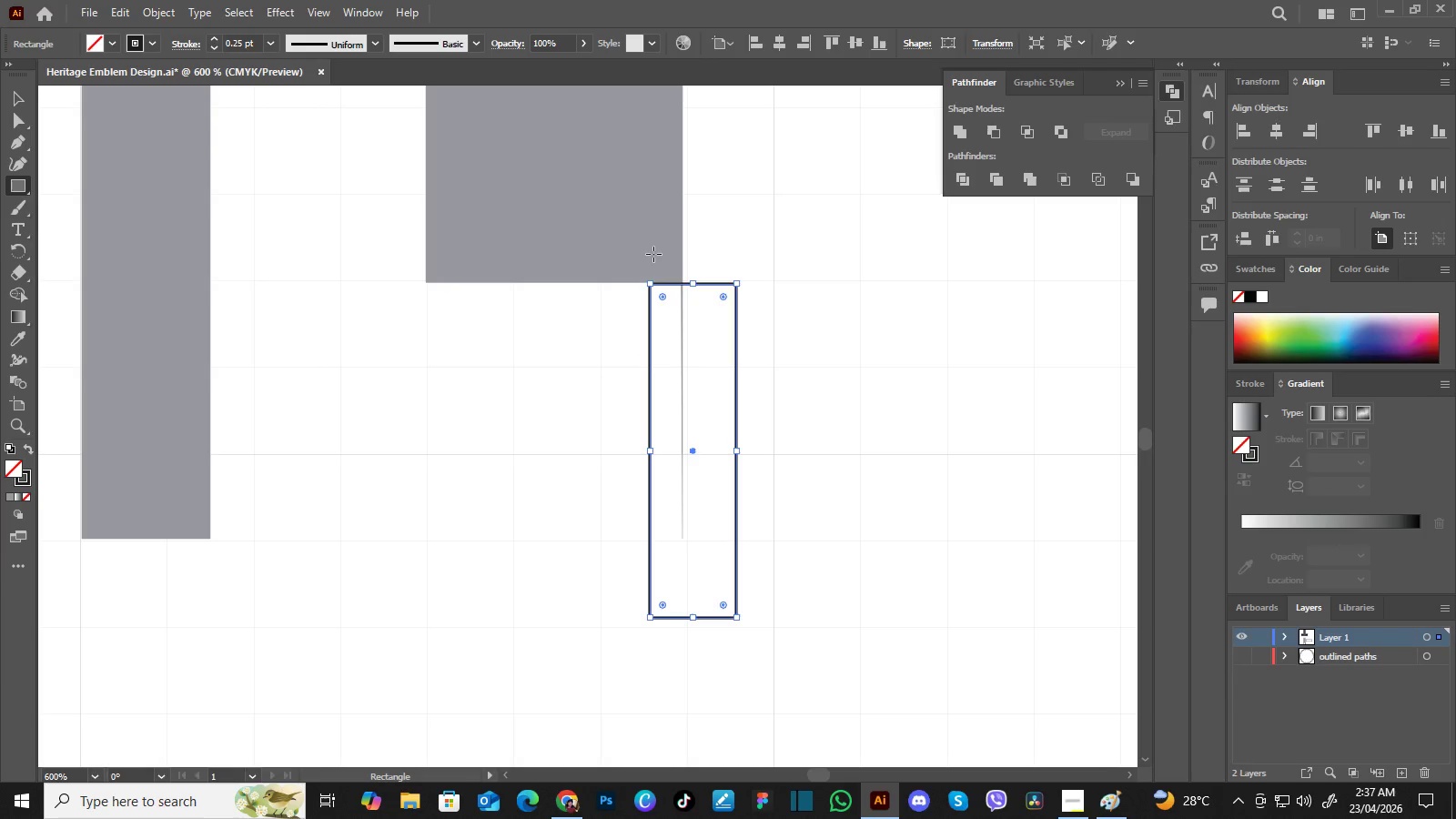 
hold_key(key=ShiftLeft, duration=0.72)
 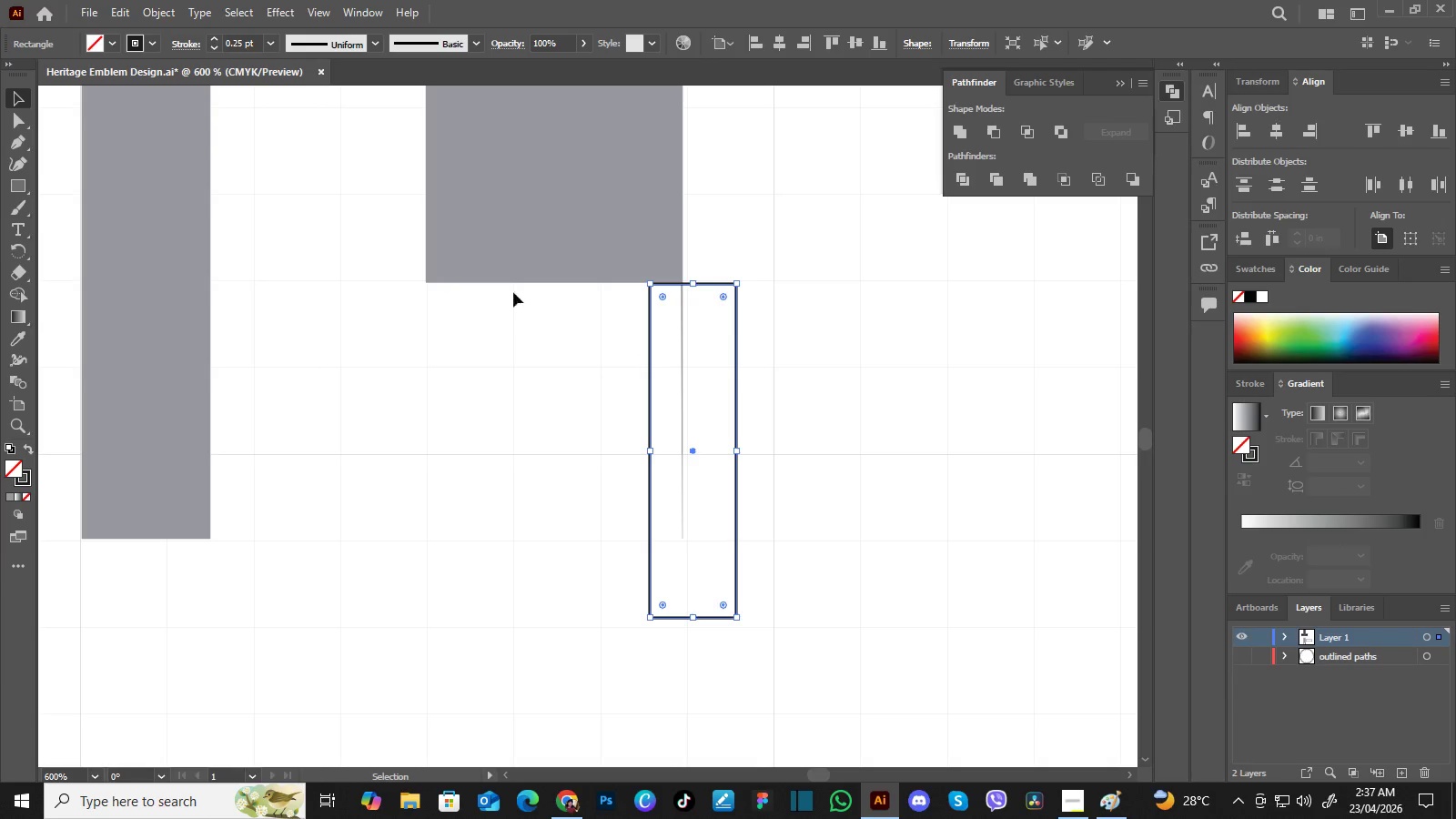 
key(V)
 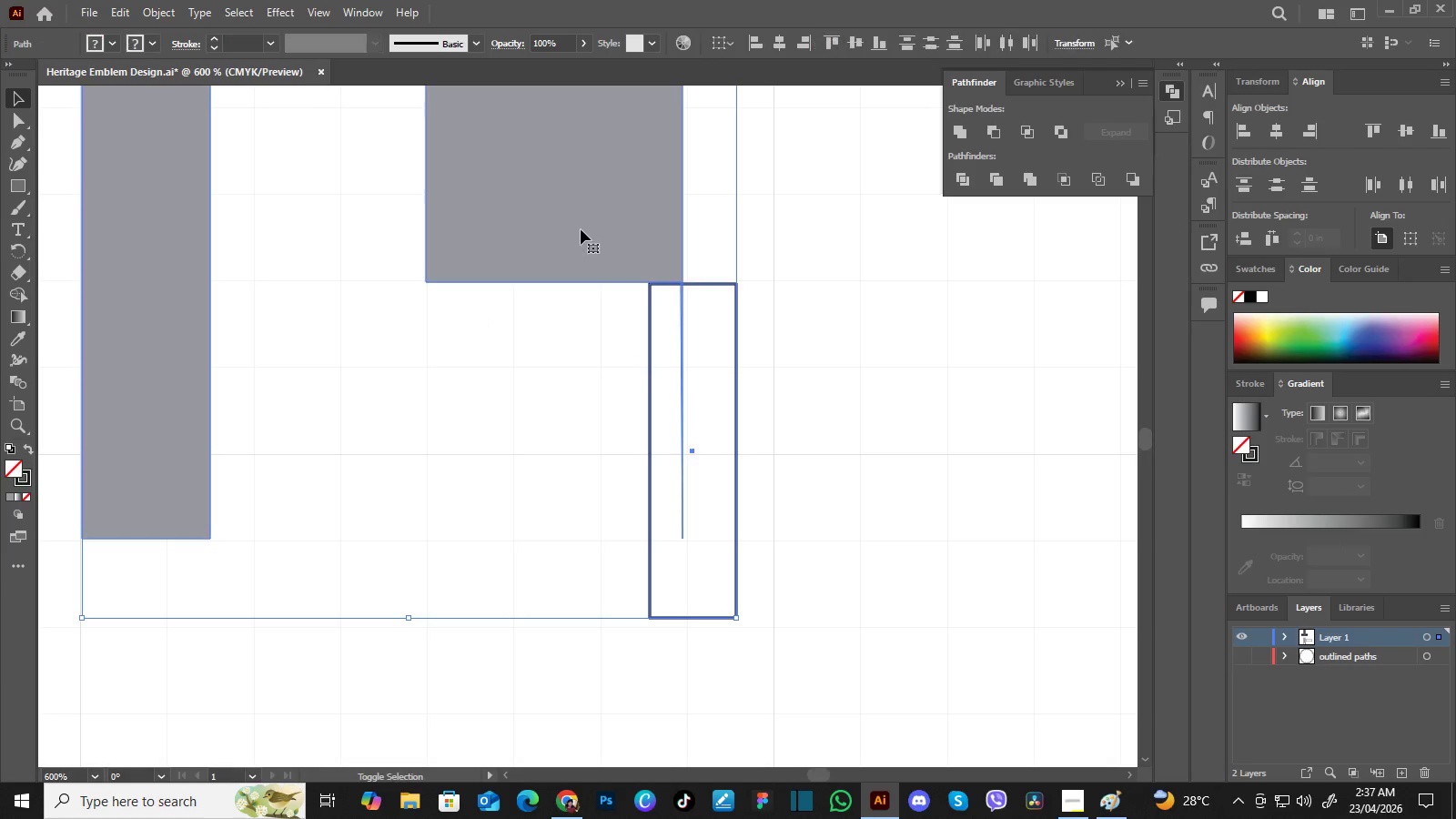 
hold_key(key=ShiftLeft, duration=0.5)
 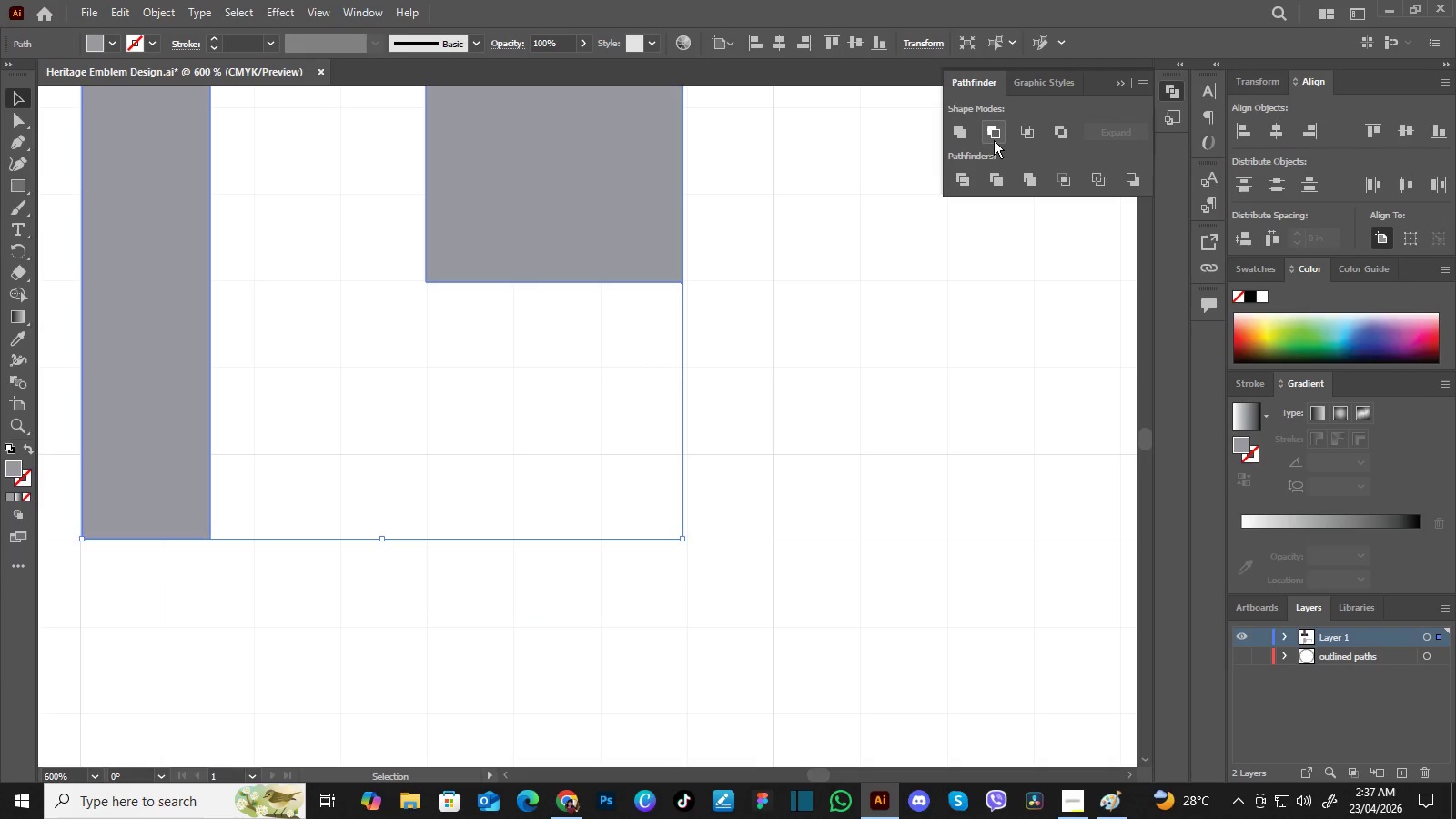 
left_click([996, 137])
 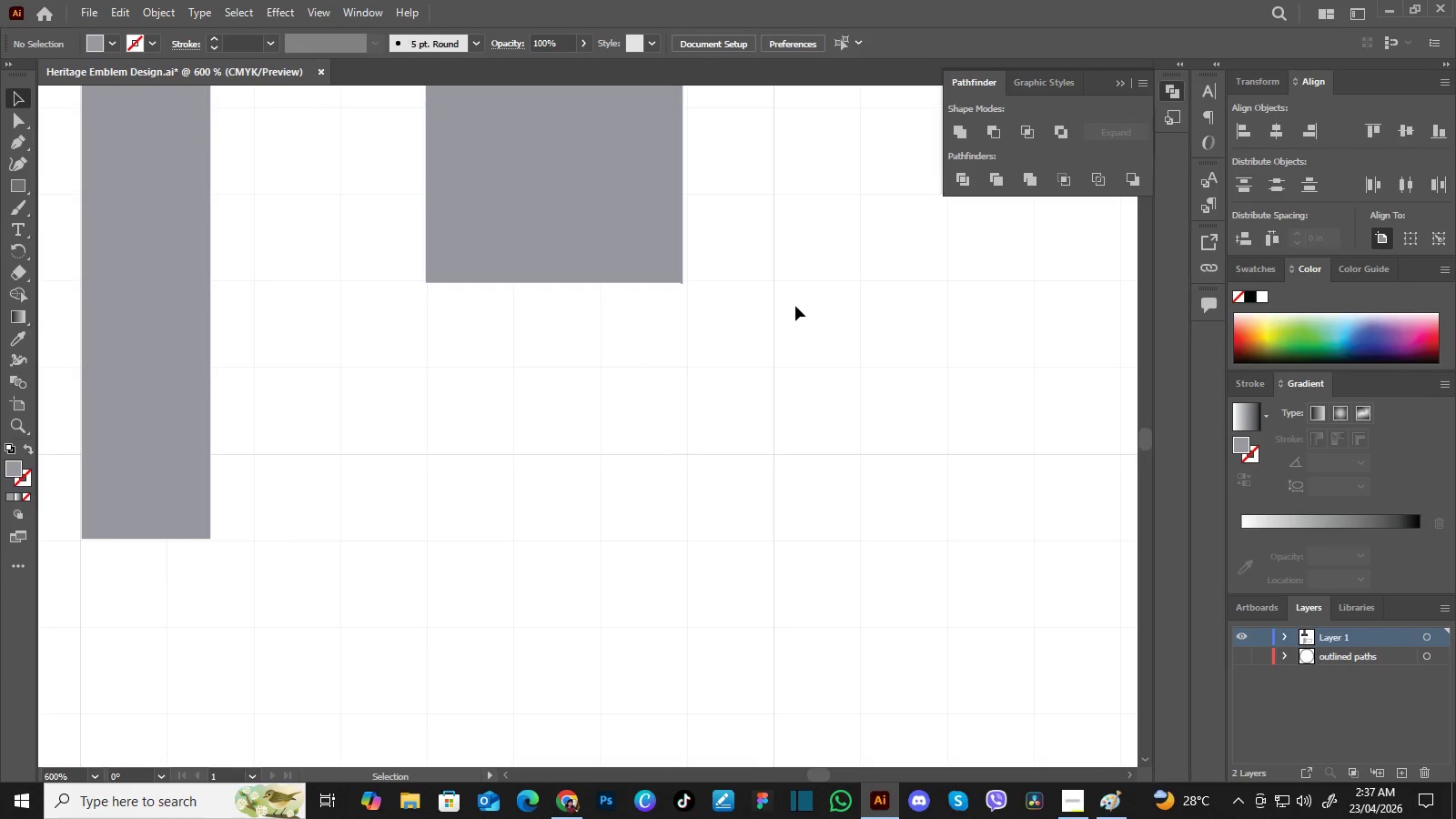 
left_click([795, 306])
 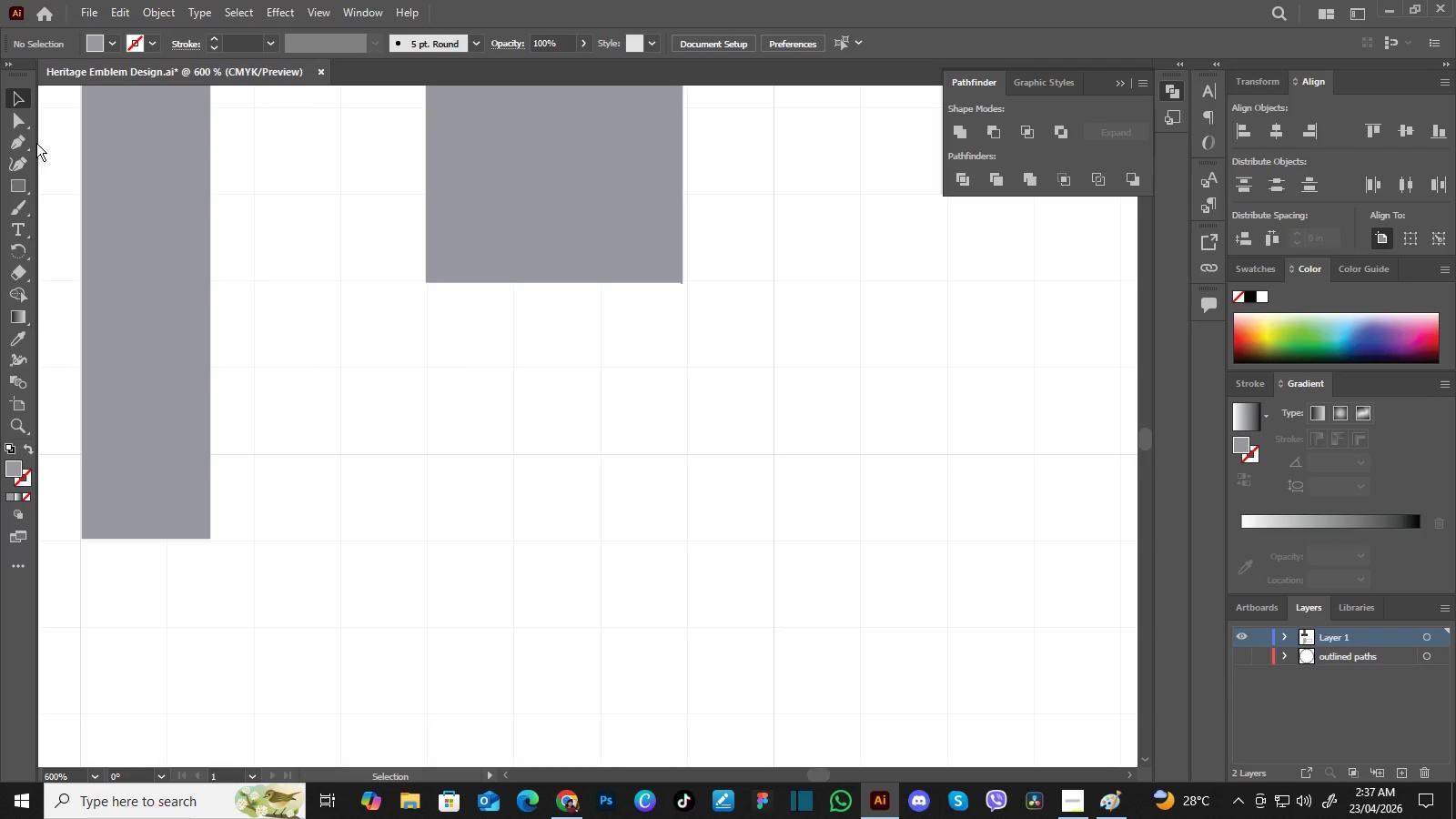 
wait(6.14)
 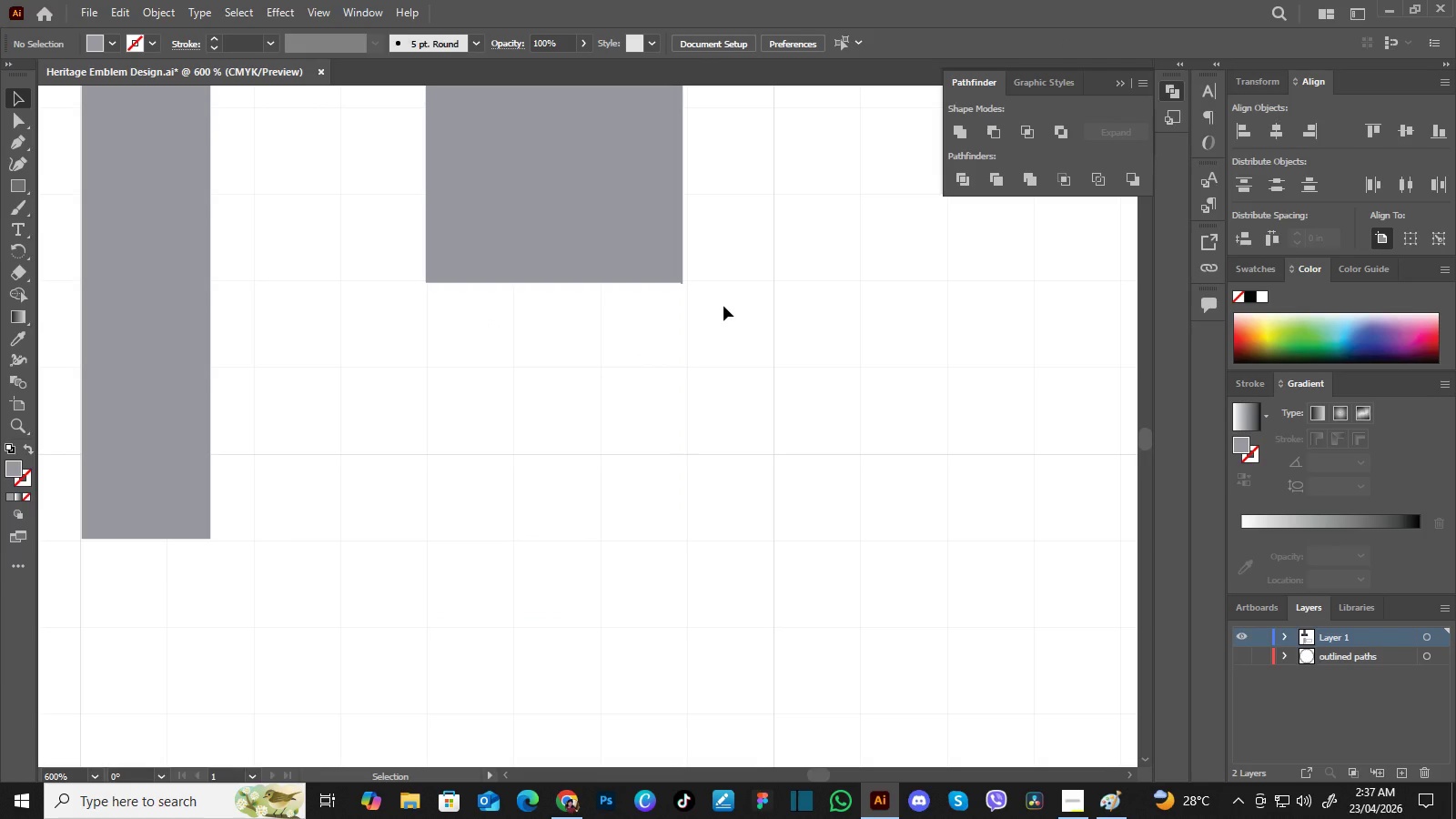 
left_click([15, 182])
 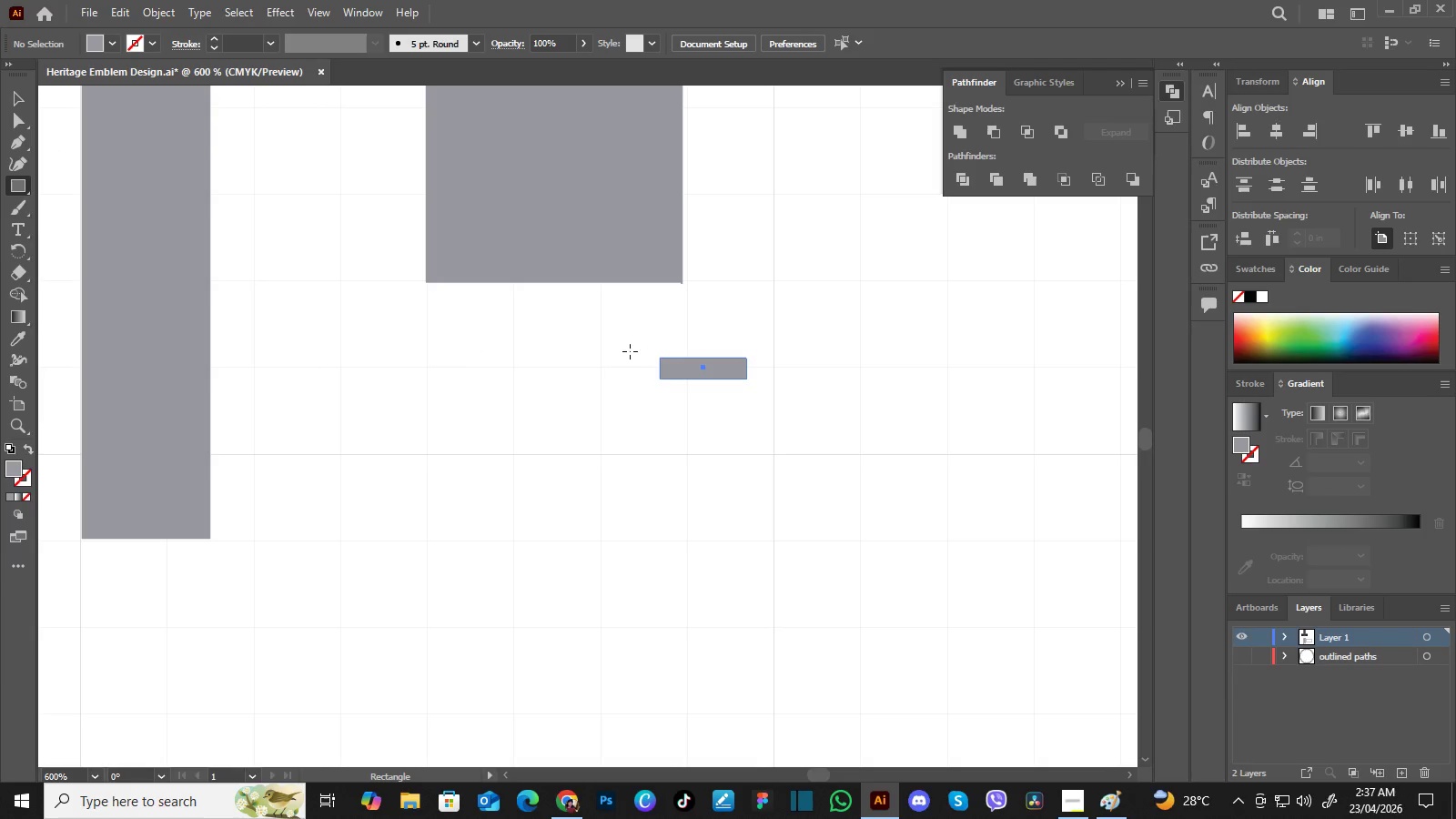 
left_click_drag(start_coordinate=[746, 379], to_coordinate=[561, 282])
 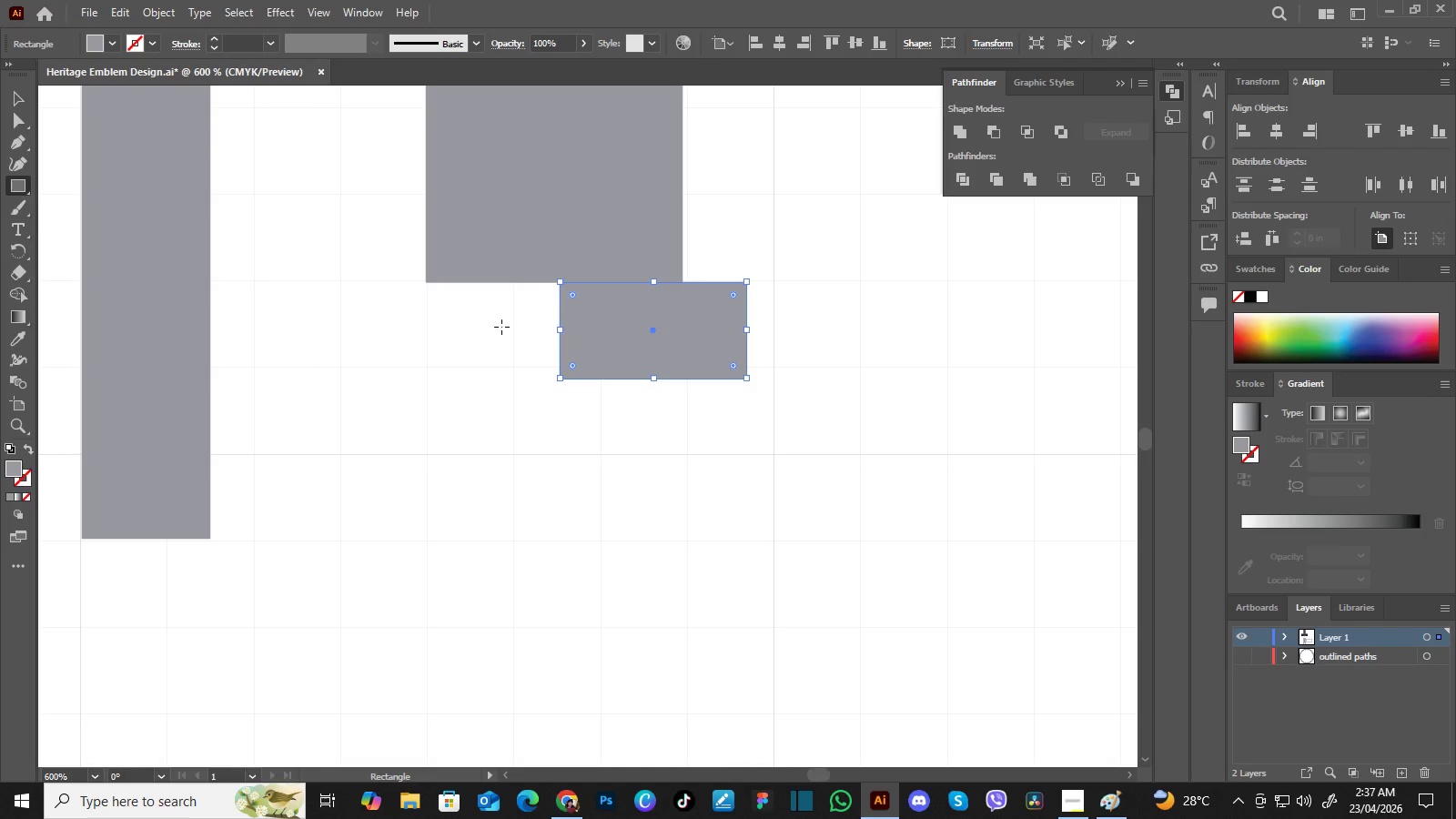 
key(Control+Equal)
 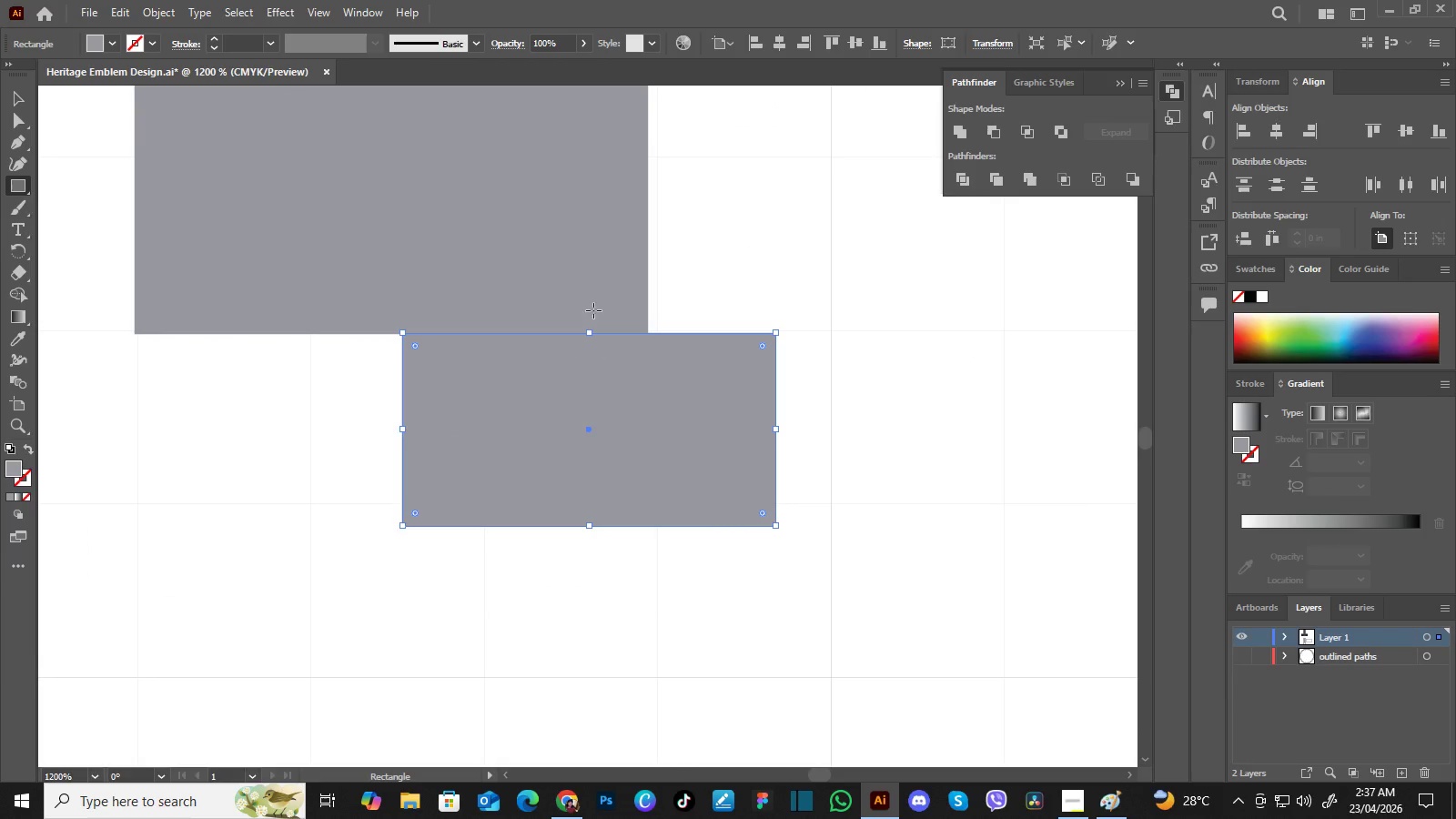 
key(Control+Equal)
 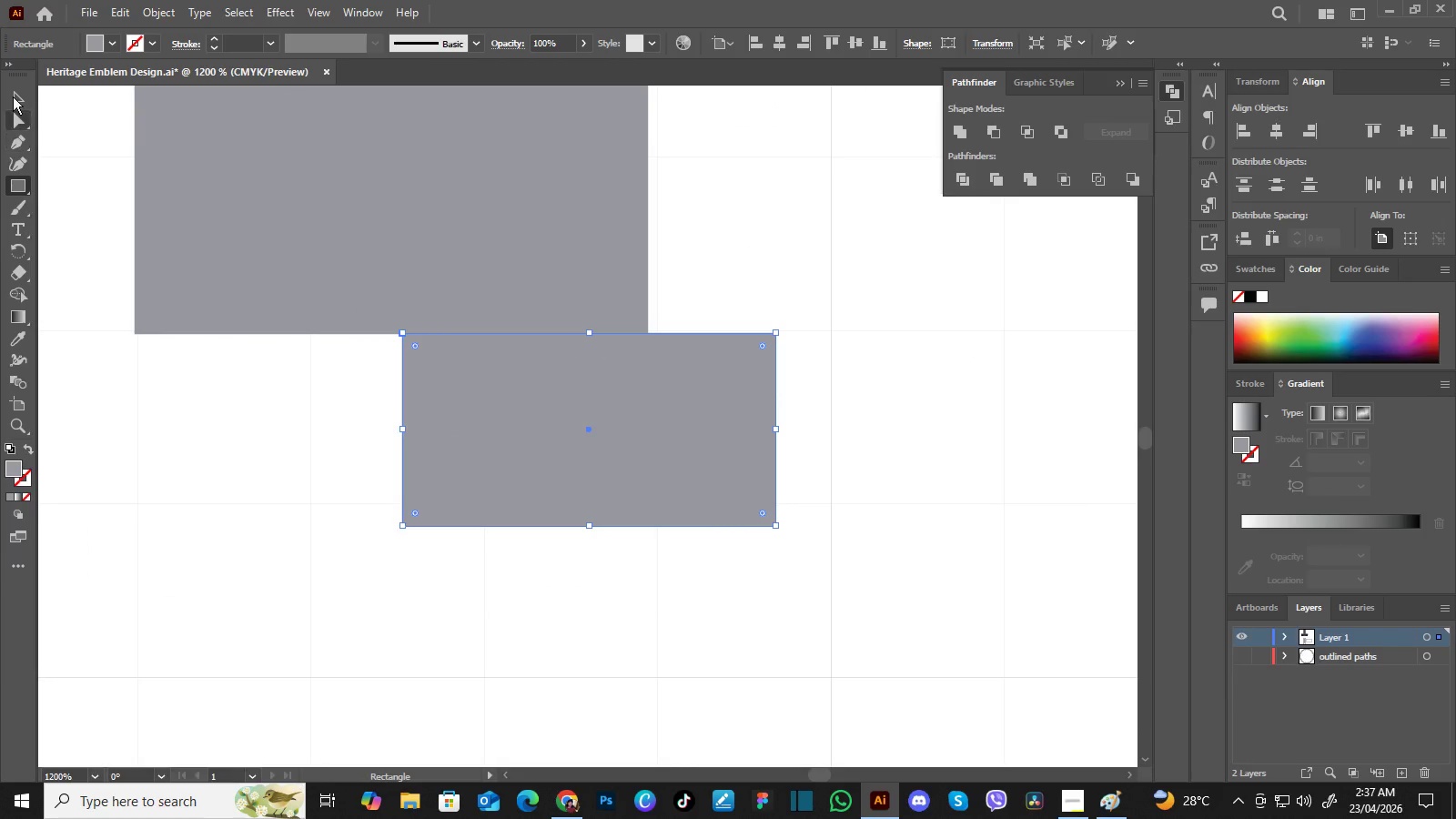 
left_click([12, 93])
 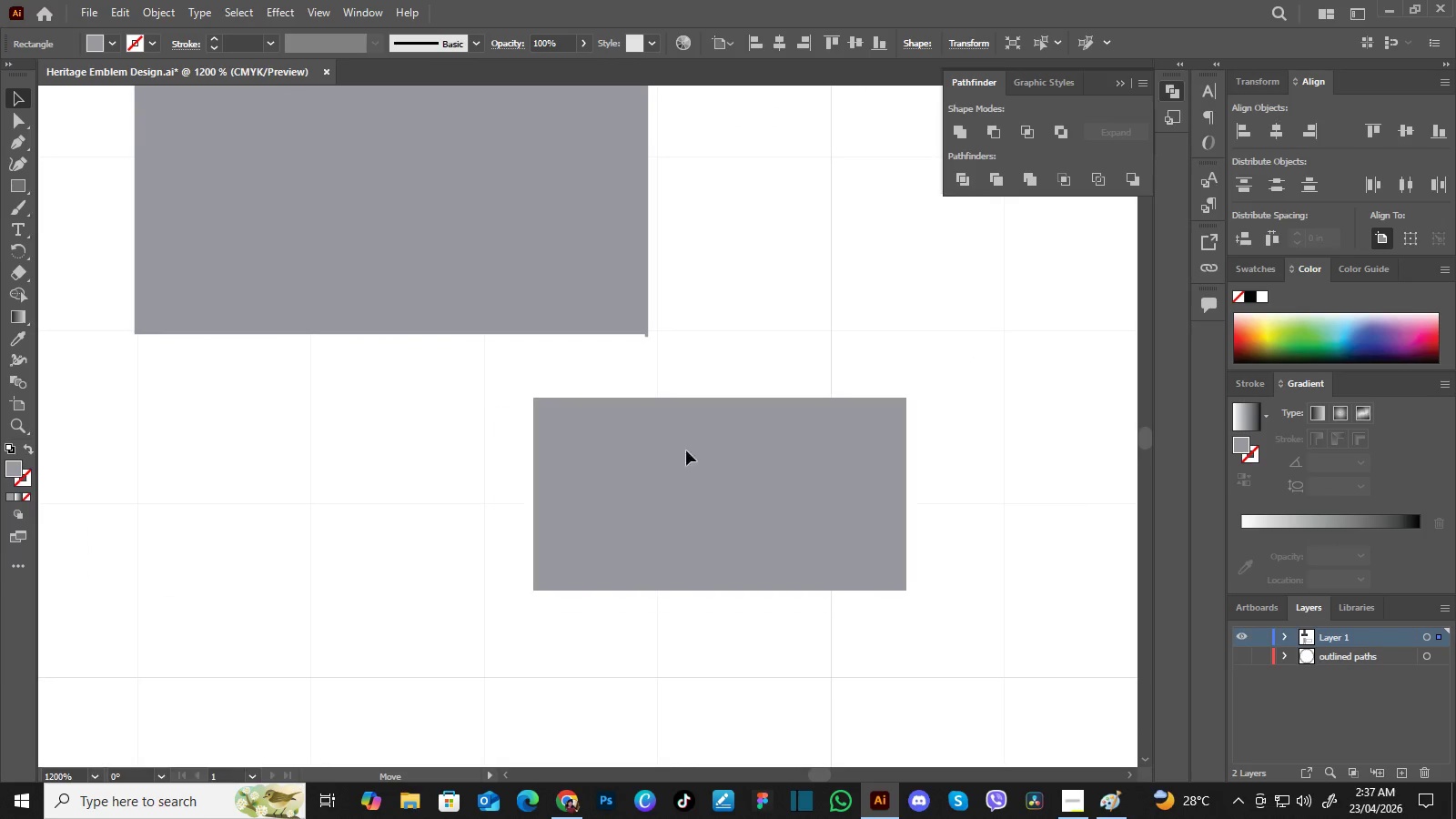 
left_click_drag(start_coordinate=[551, 390], to_coordinate=[761, 391])
 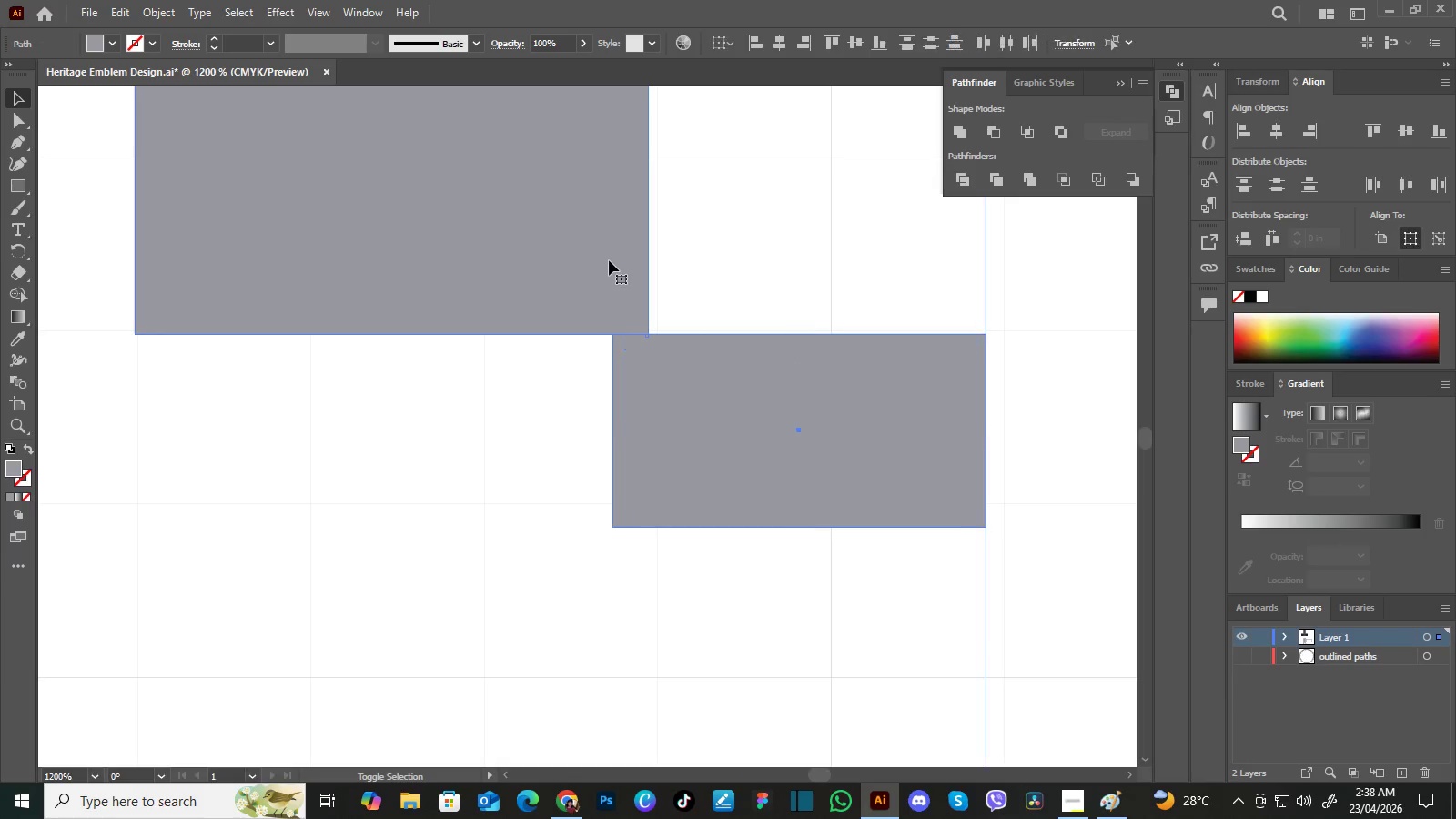 
hold_key(key=ShiftLeft, duration=0.58)
left_click([609, 260])
 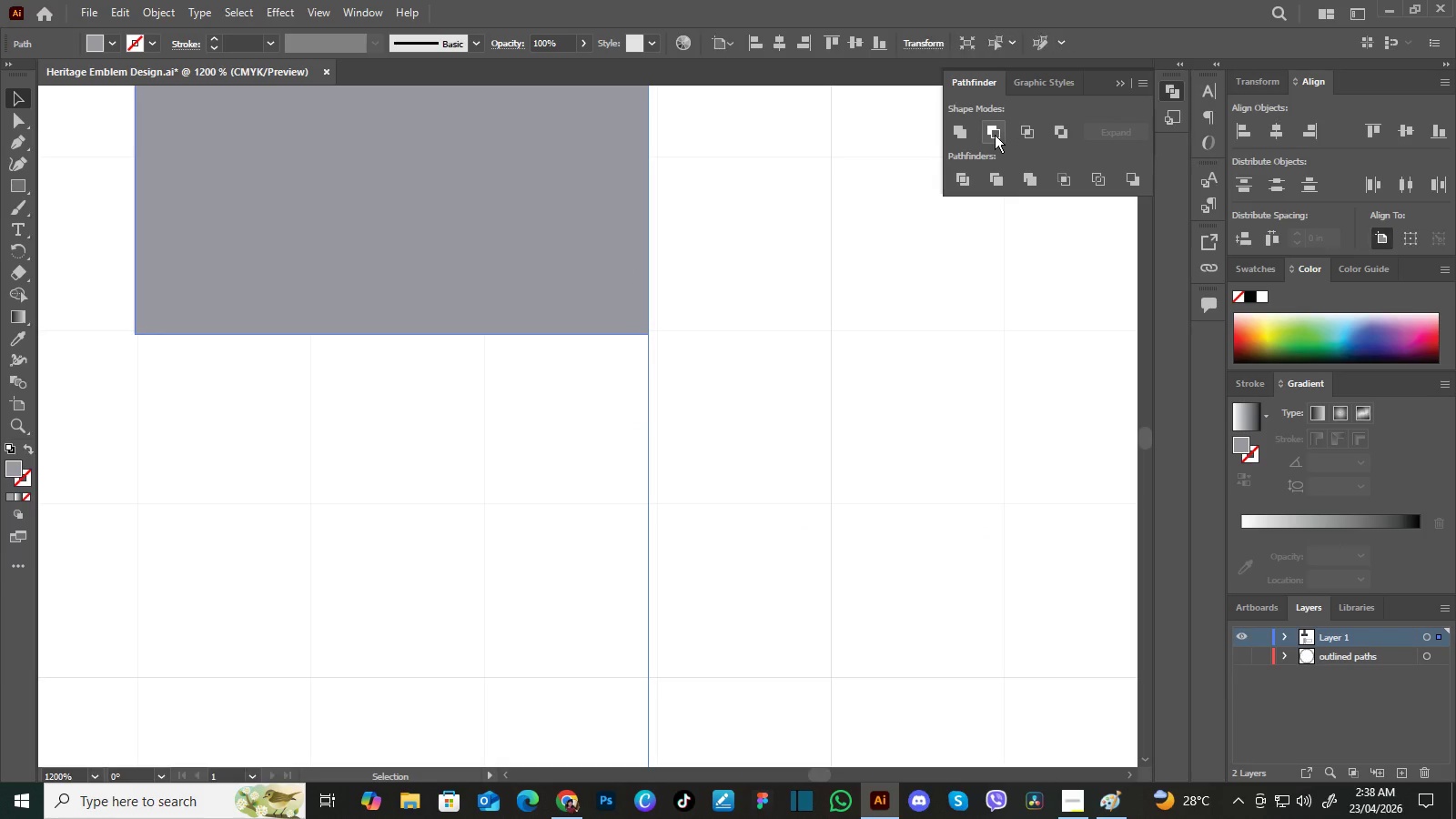 
left_click([1000, 134])
 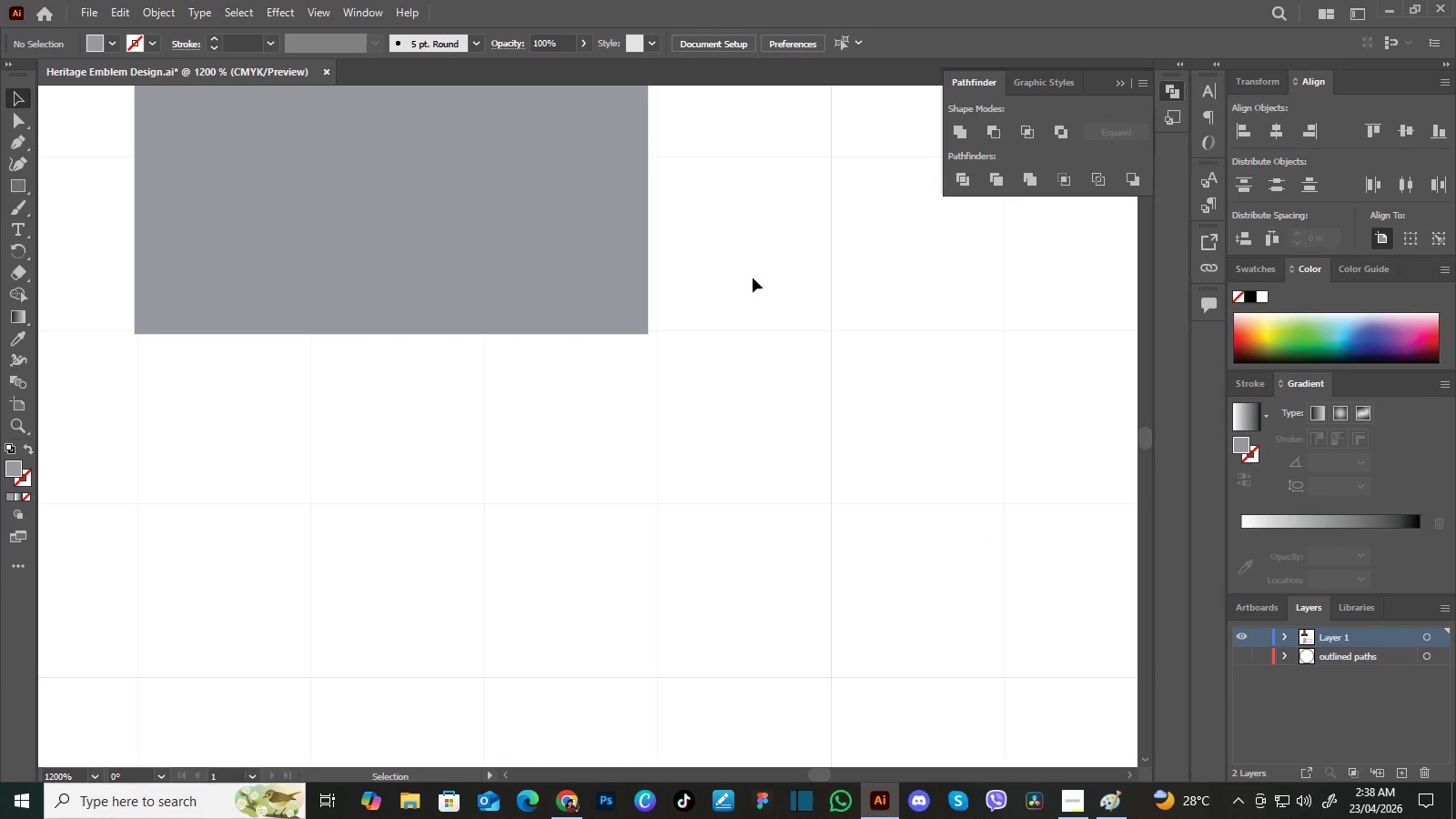 
left_click([805, 251])
 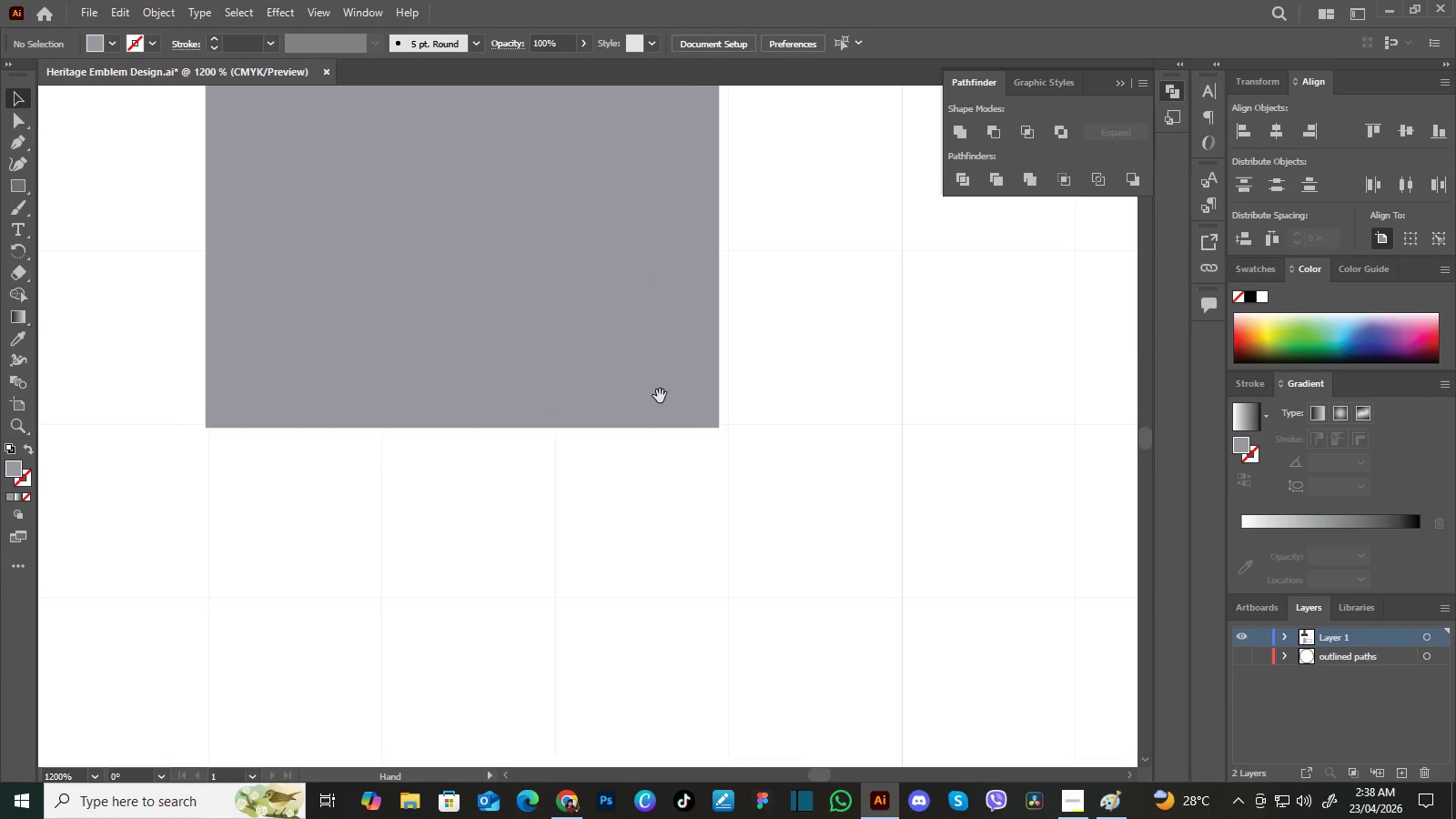 
hold_key(key=Space, duration=0.77)
 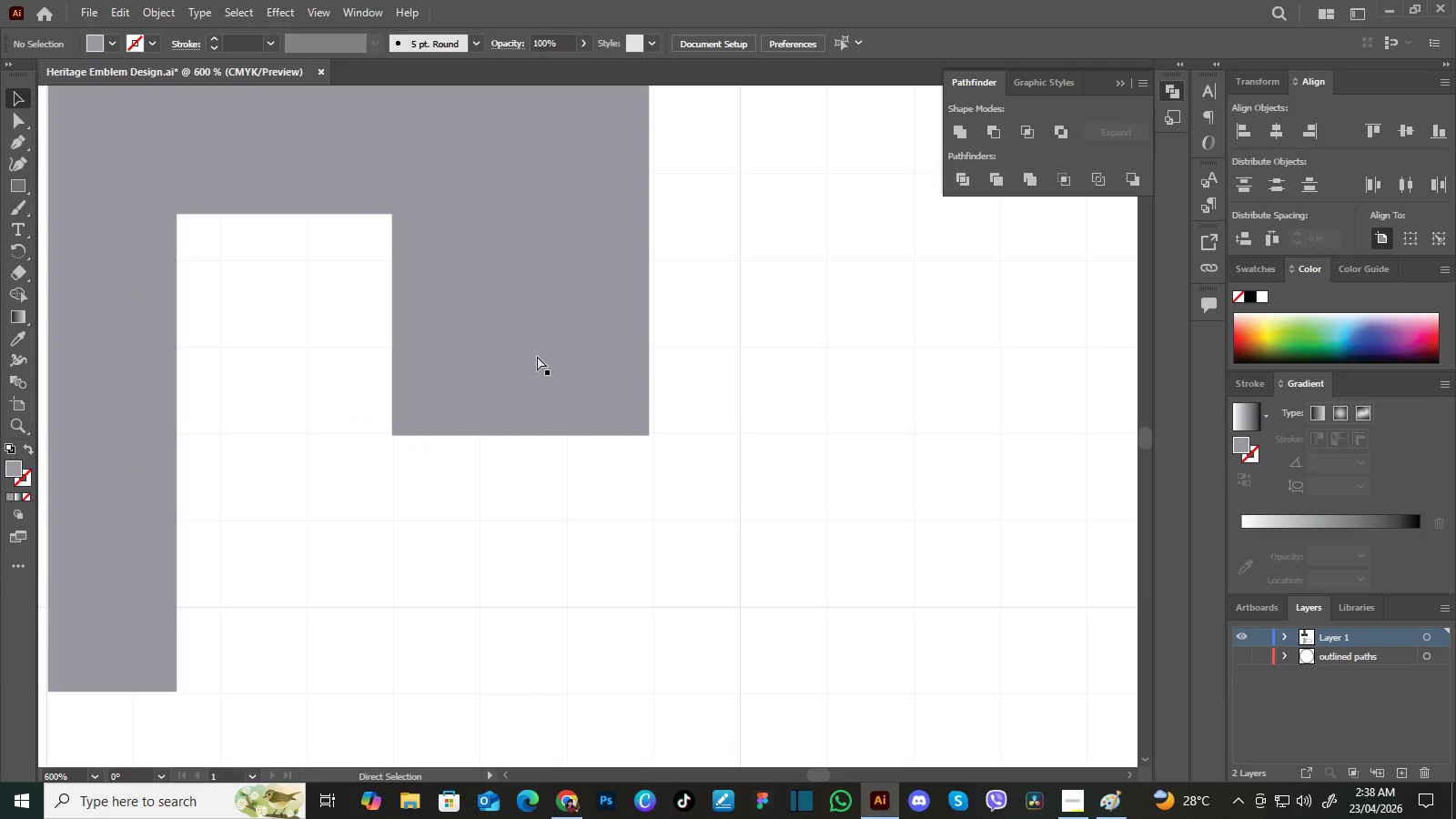 
left_click_drag(start_coordinate=[586, 298], to_coordinate=[660, 396])
 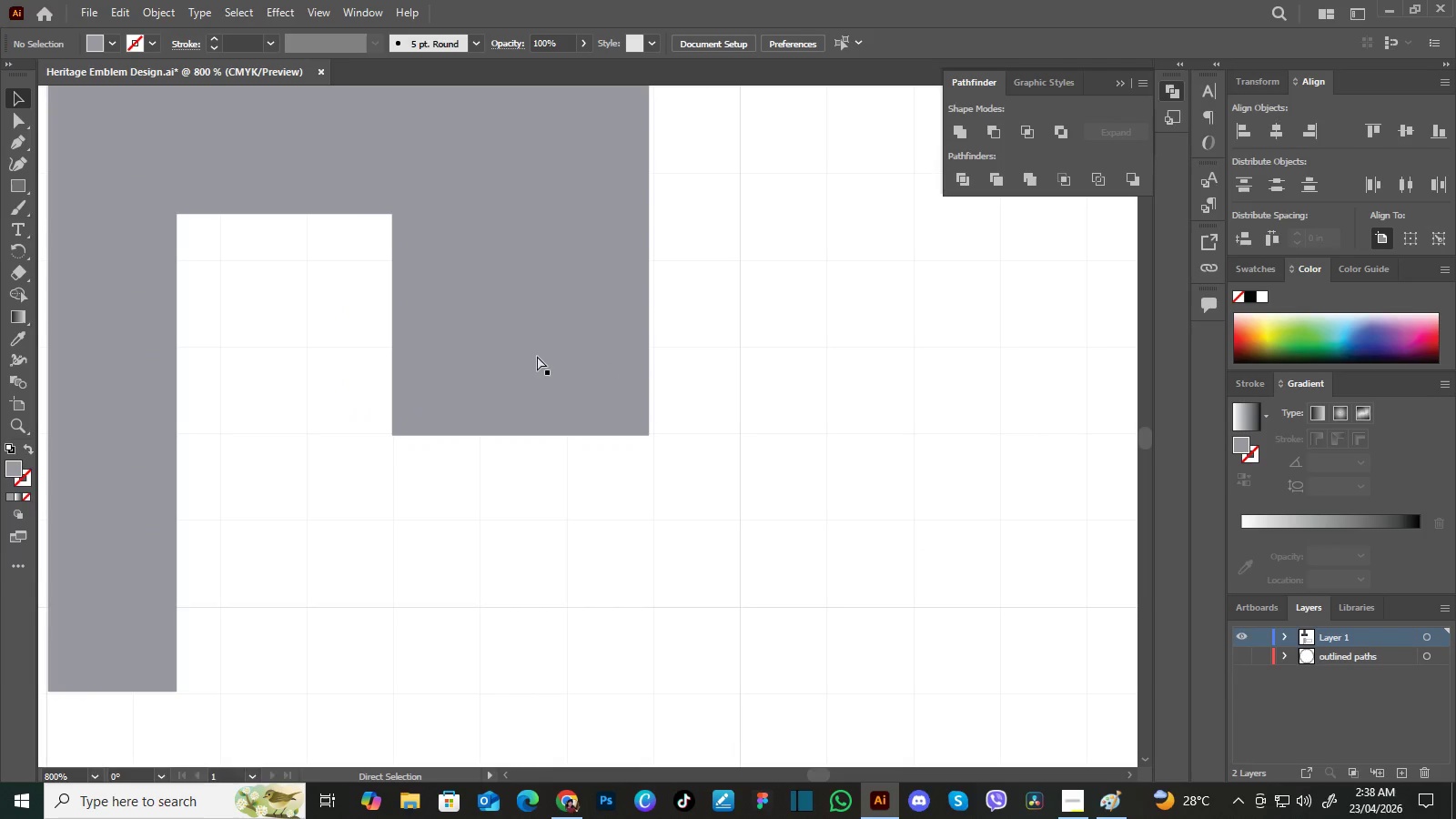 
key(Control+Minus)
 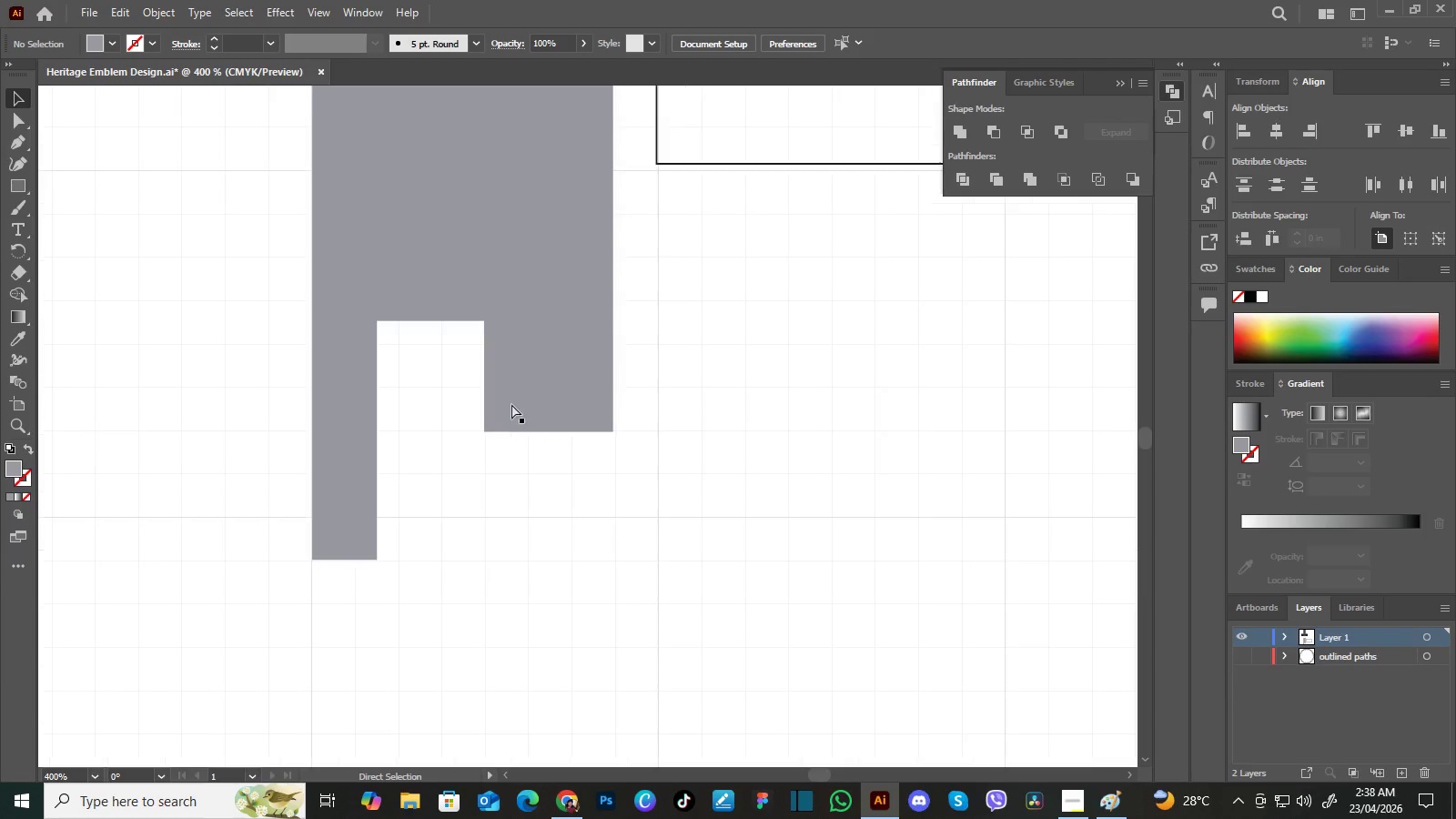 
key(Control+Minus)
 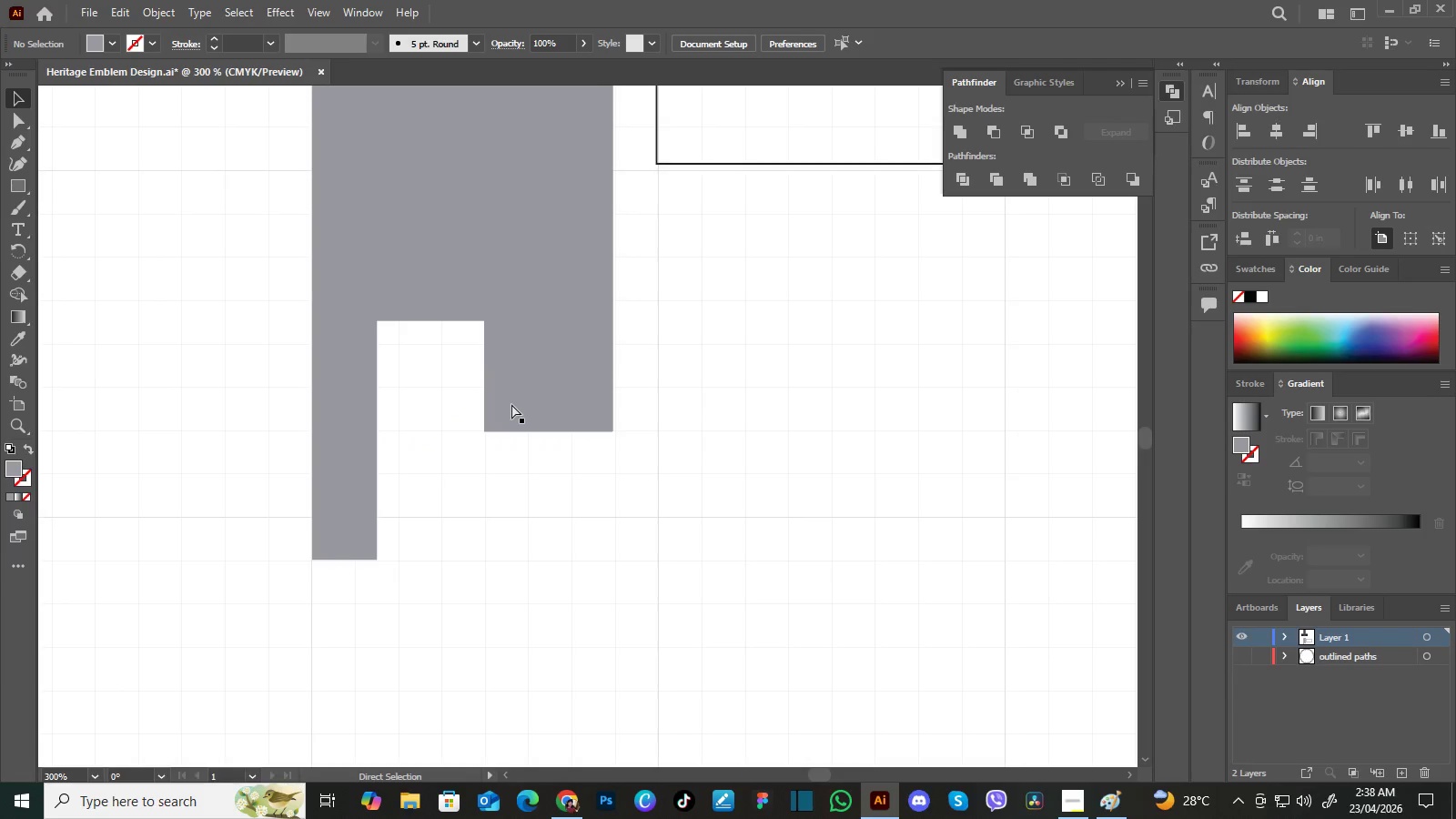 
key(Control+Minus)
 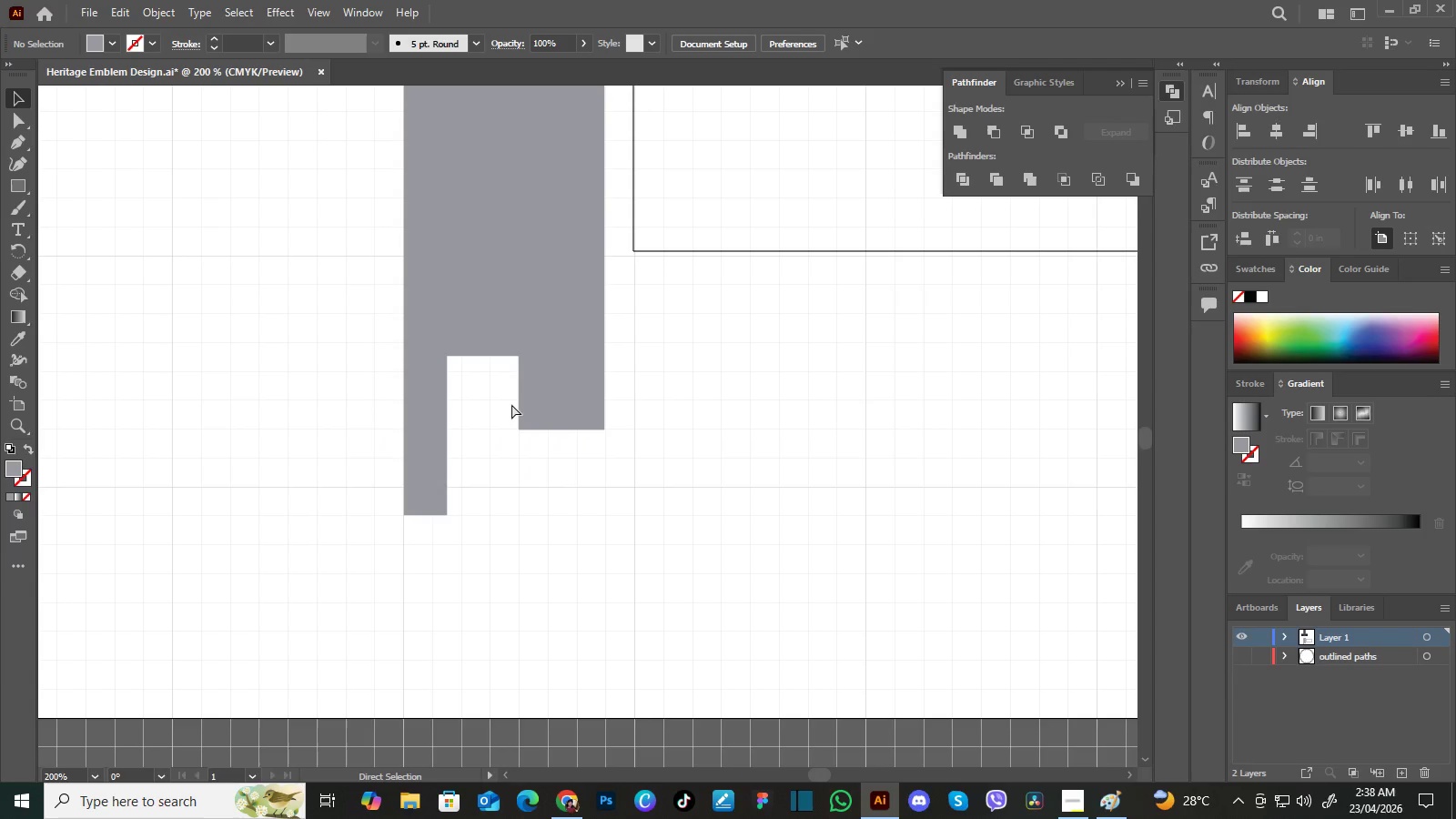 
key(Control+Minus)
 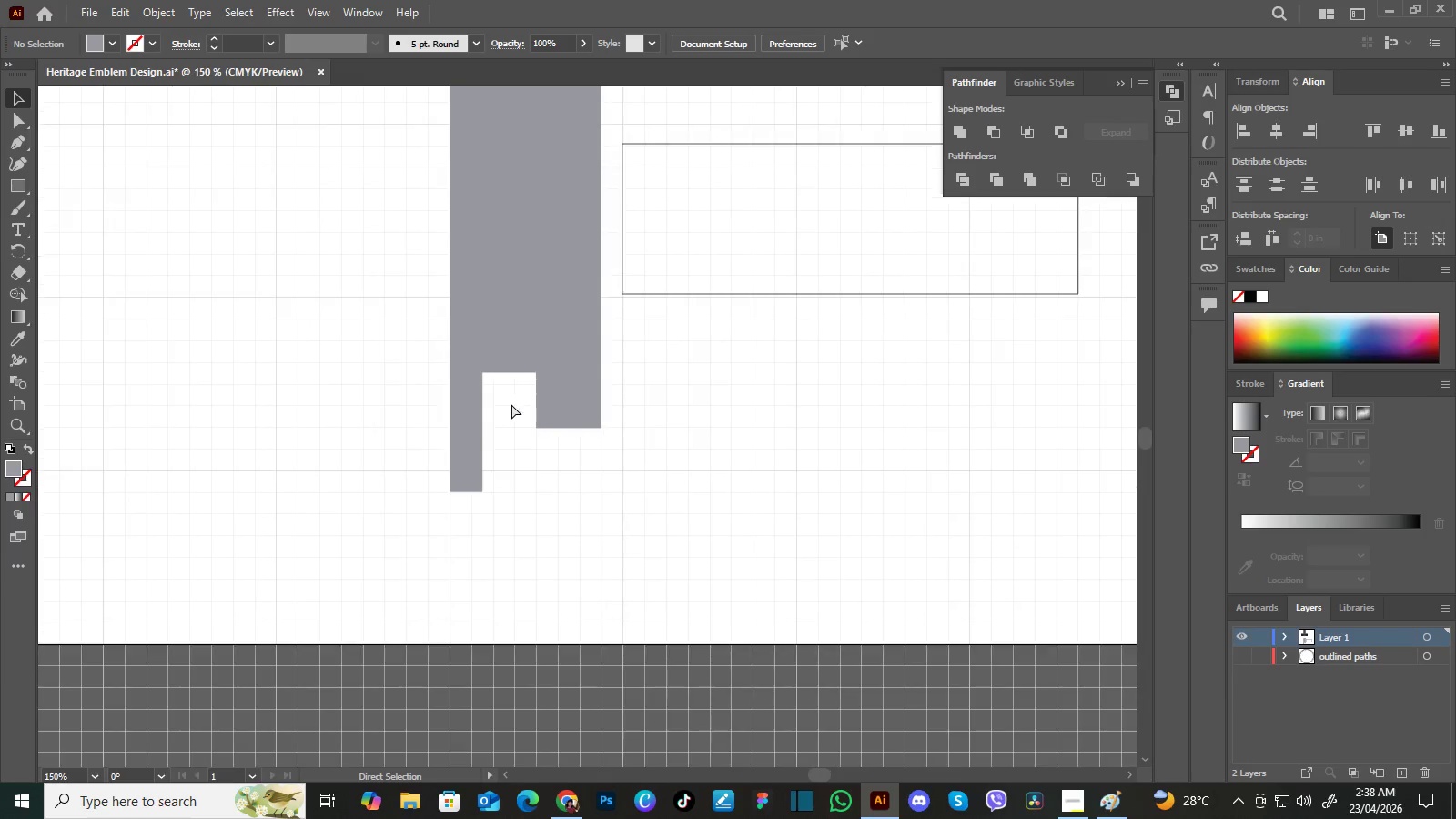 
key(Control+Minus)
 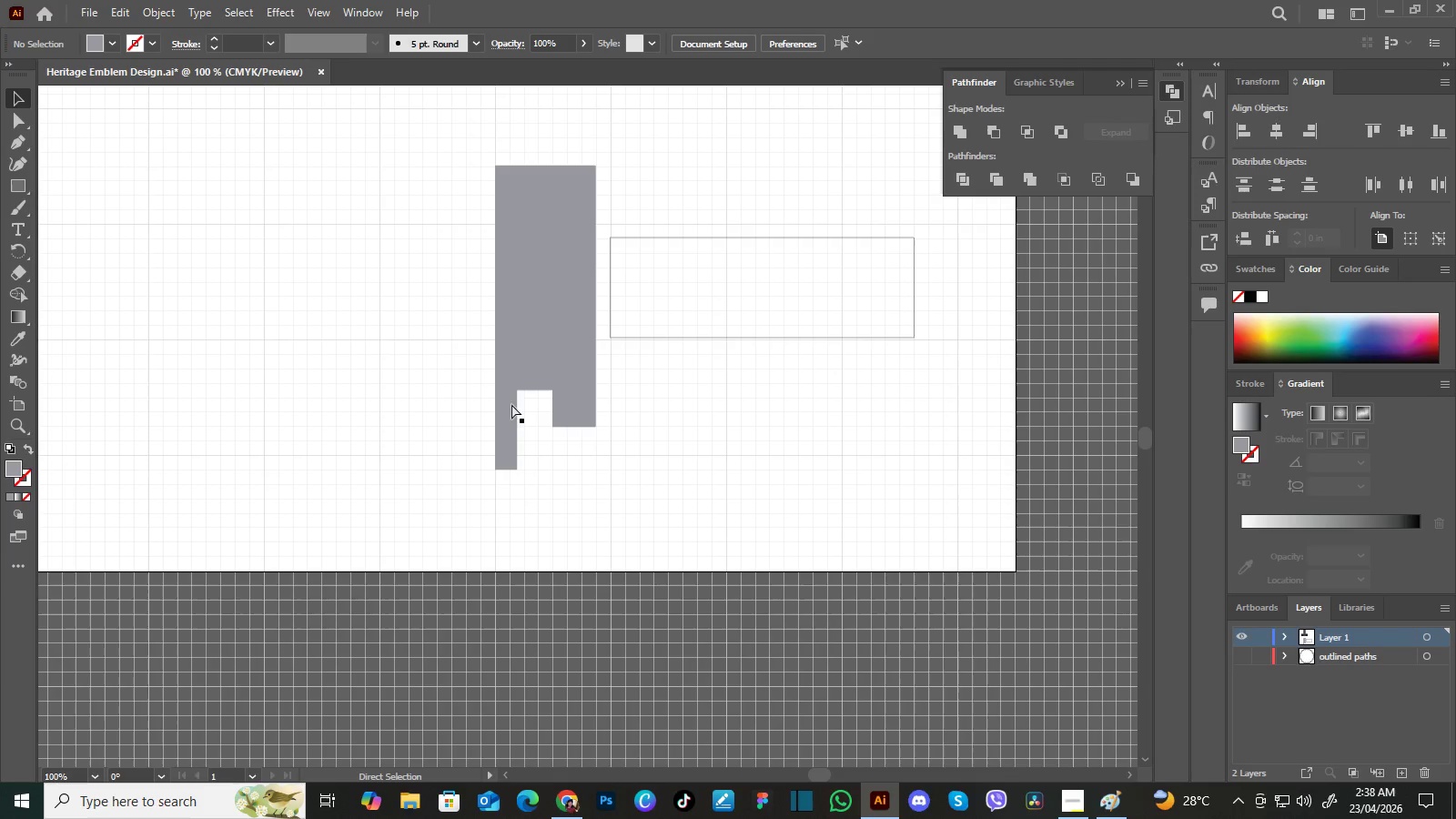 
key(Control+Minus)
 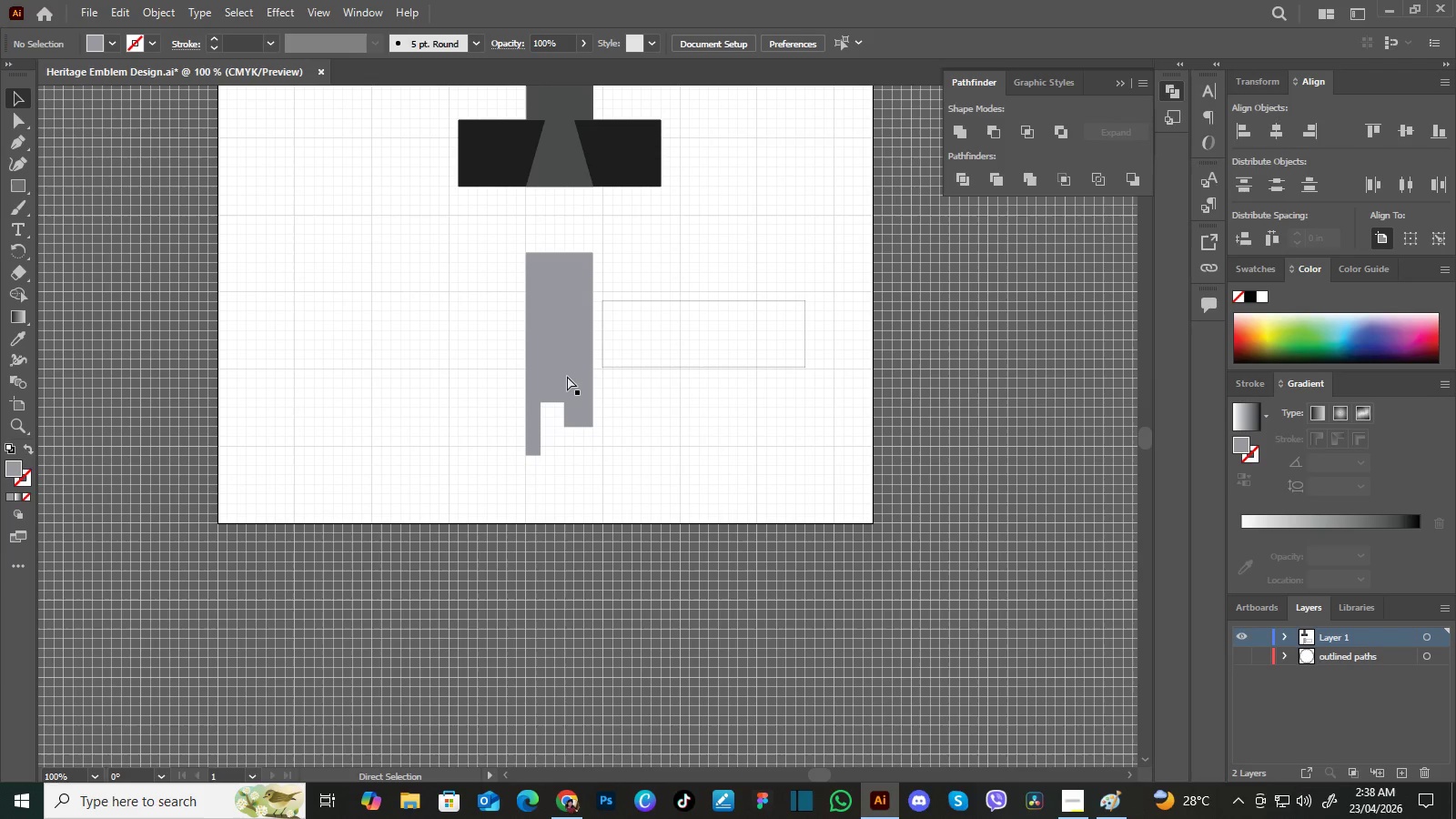 
key(Control+Minus)
 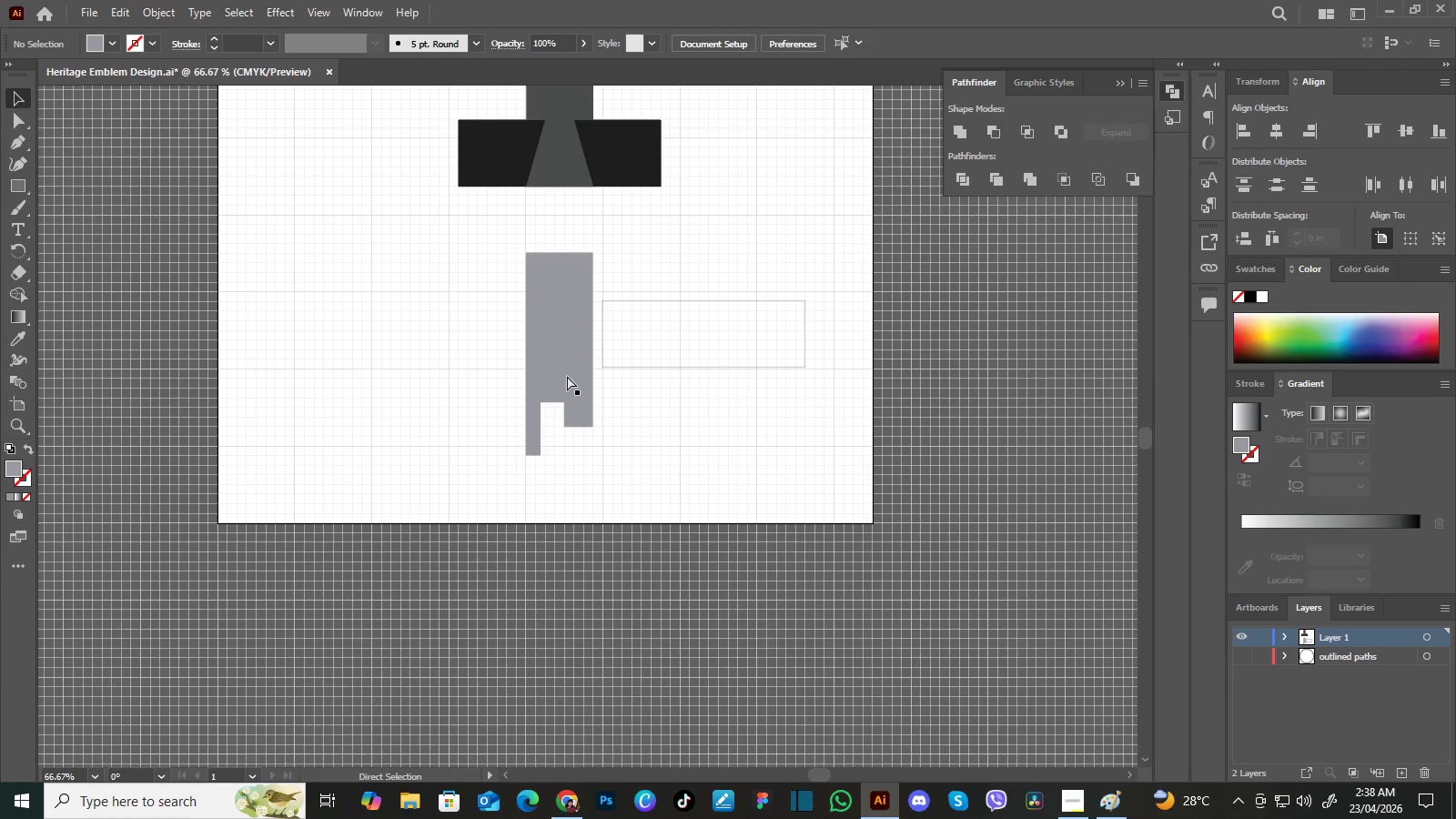 
key(Control+Minus)
 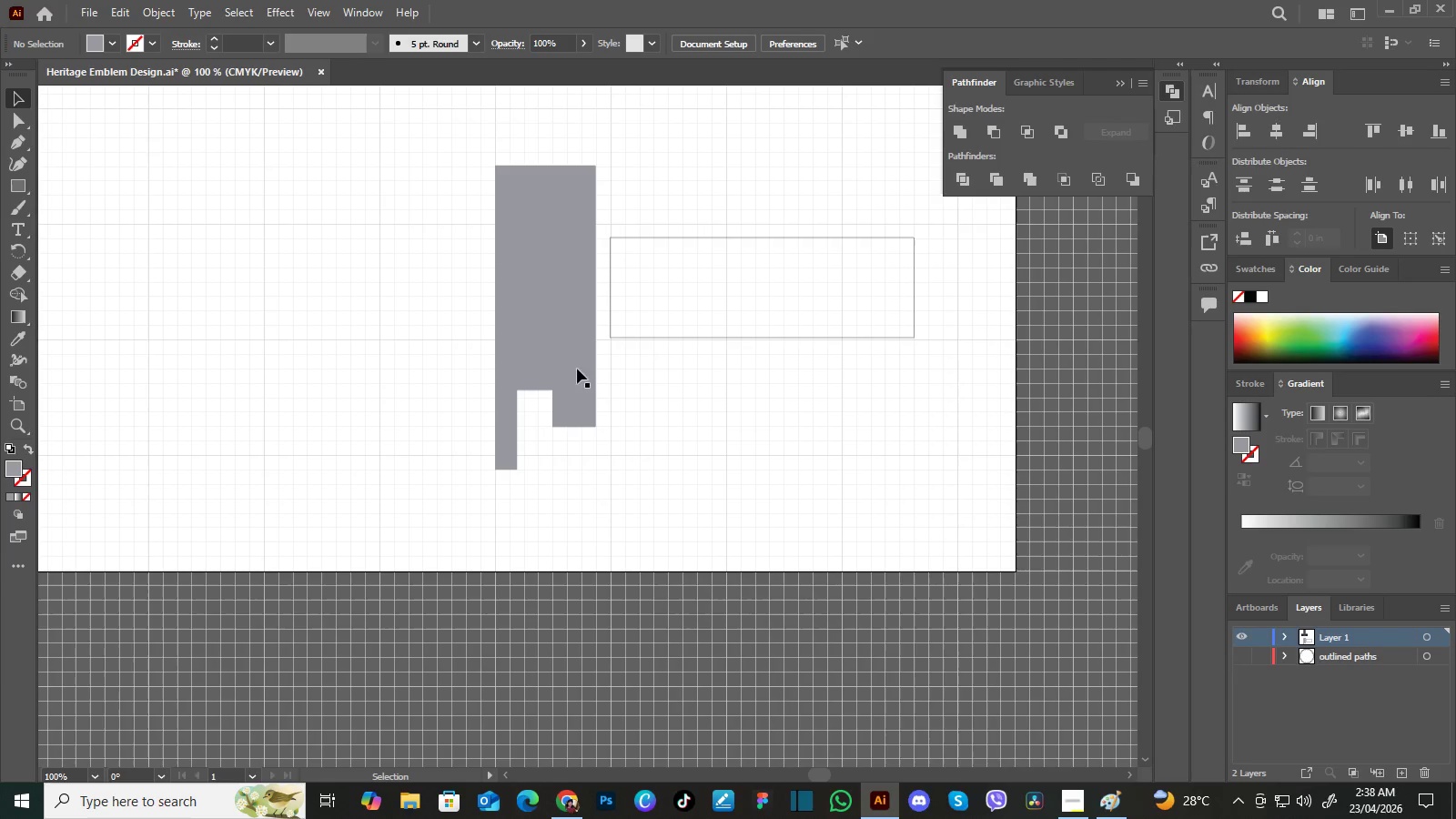 
key(Control+Equal)
 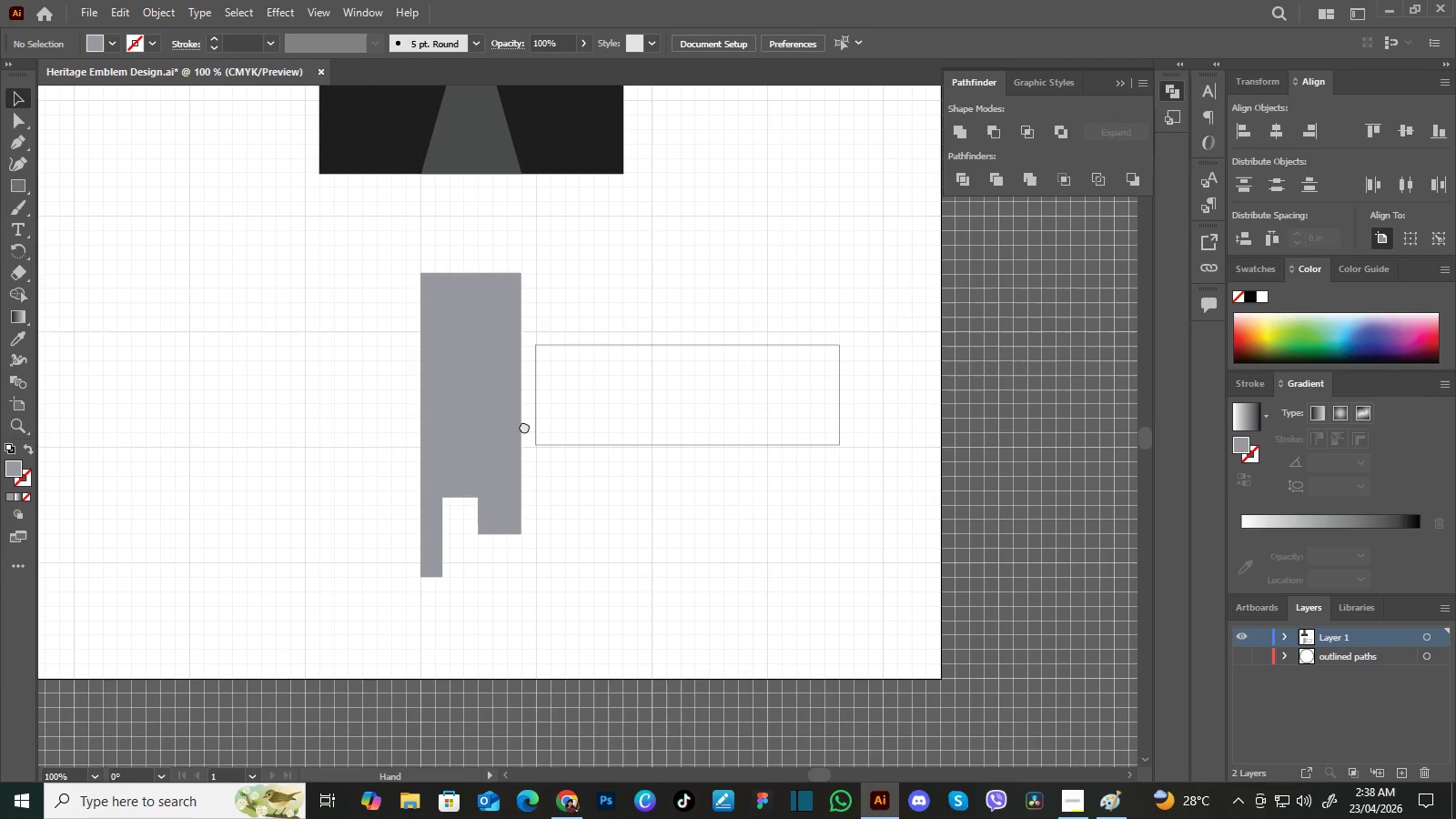 
hold_key(key=Space, duration=0.92)
 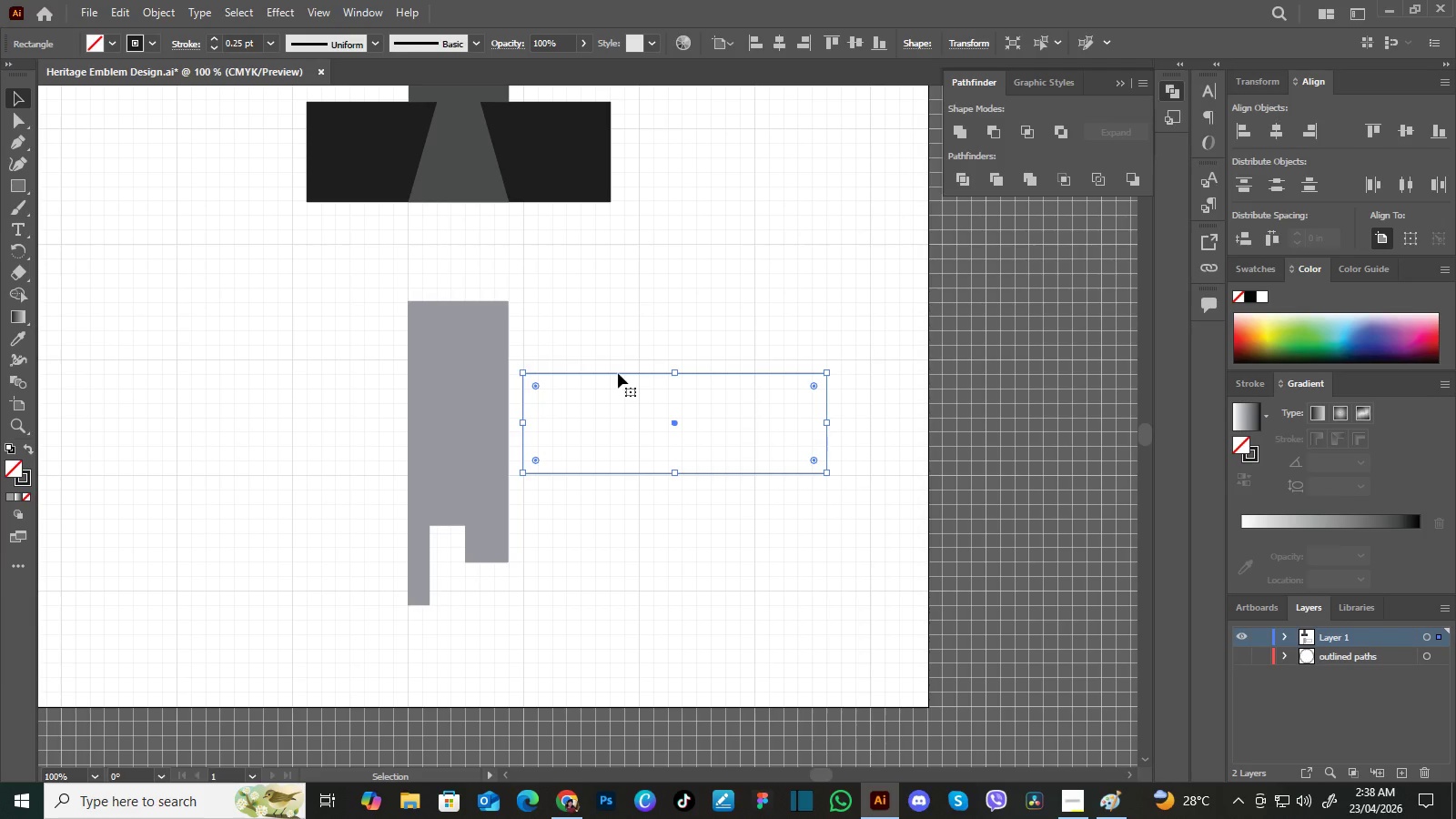 
left_click_drag(start_coordinate=[602, 312], to_coordinate=[523, 426])
 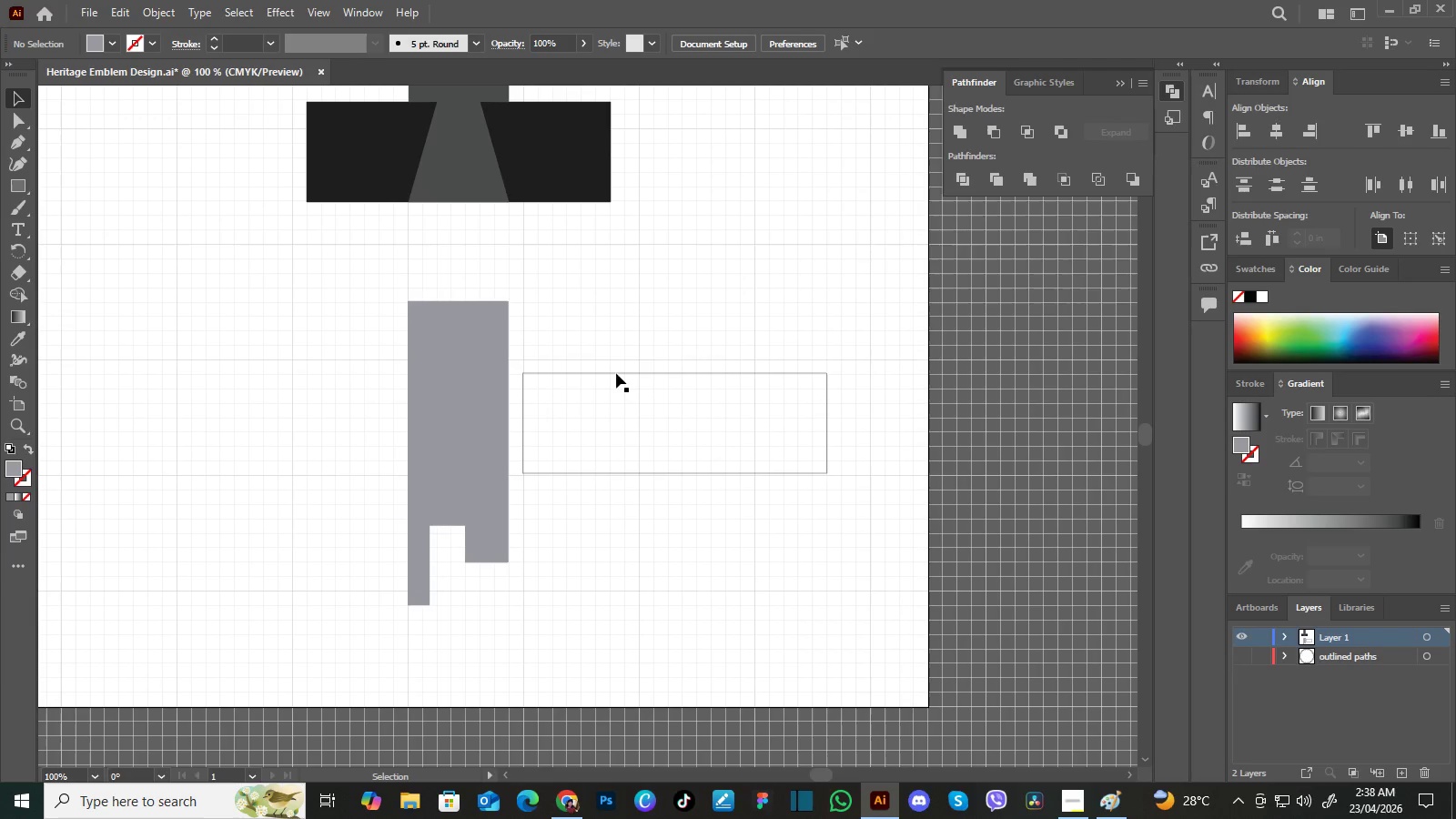 
left_click_drag(start_coordinate=[560, 365], to_coordinate=[547, 393])
 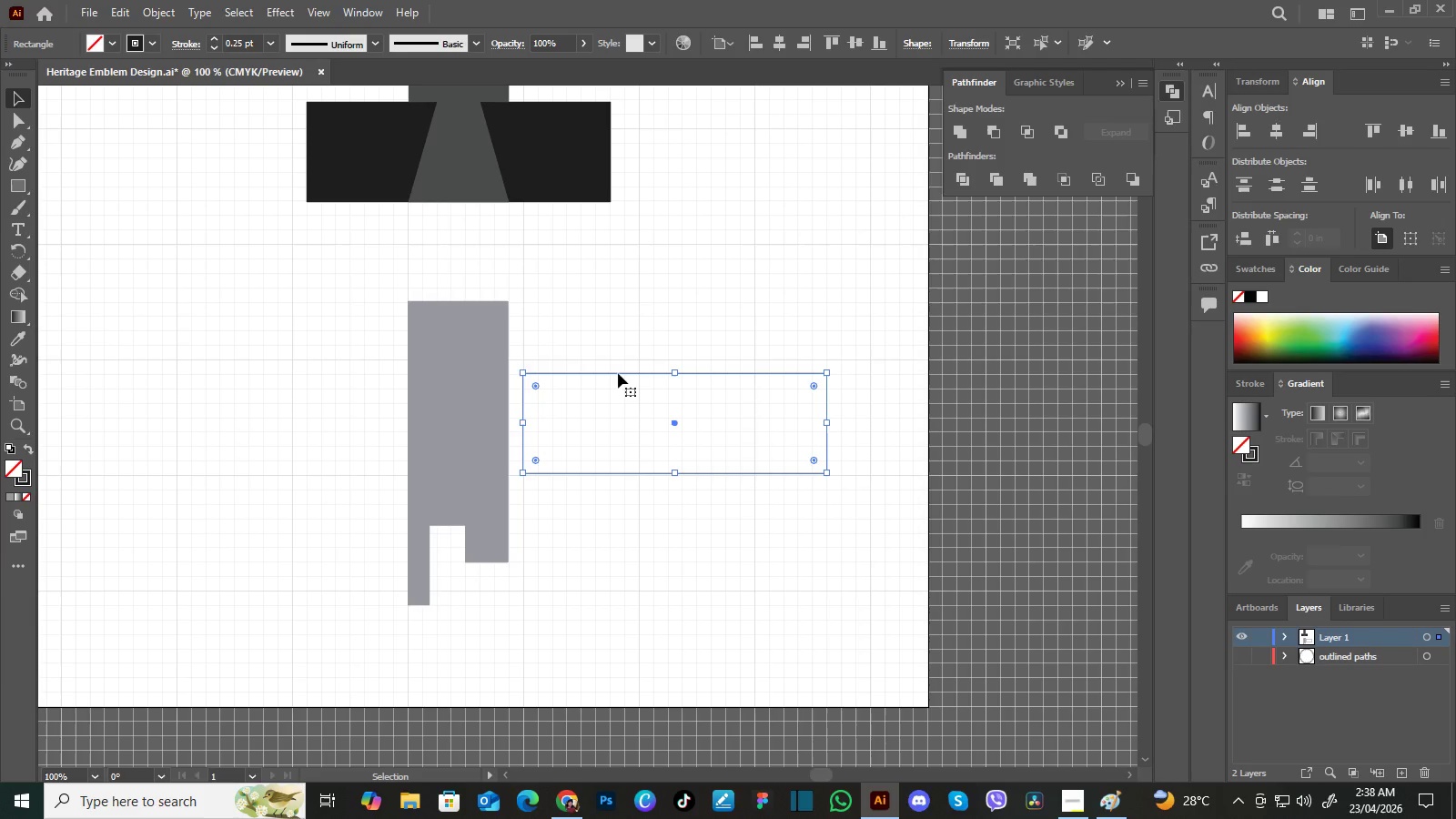 
left_click([618, 373])
 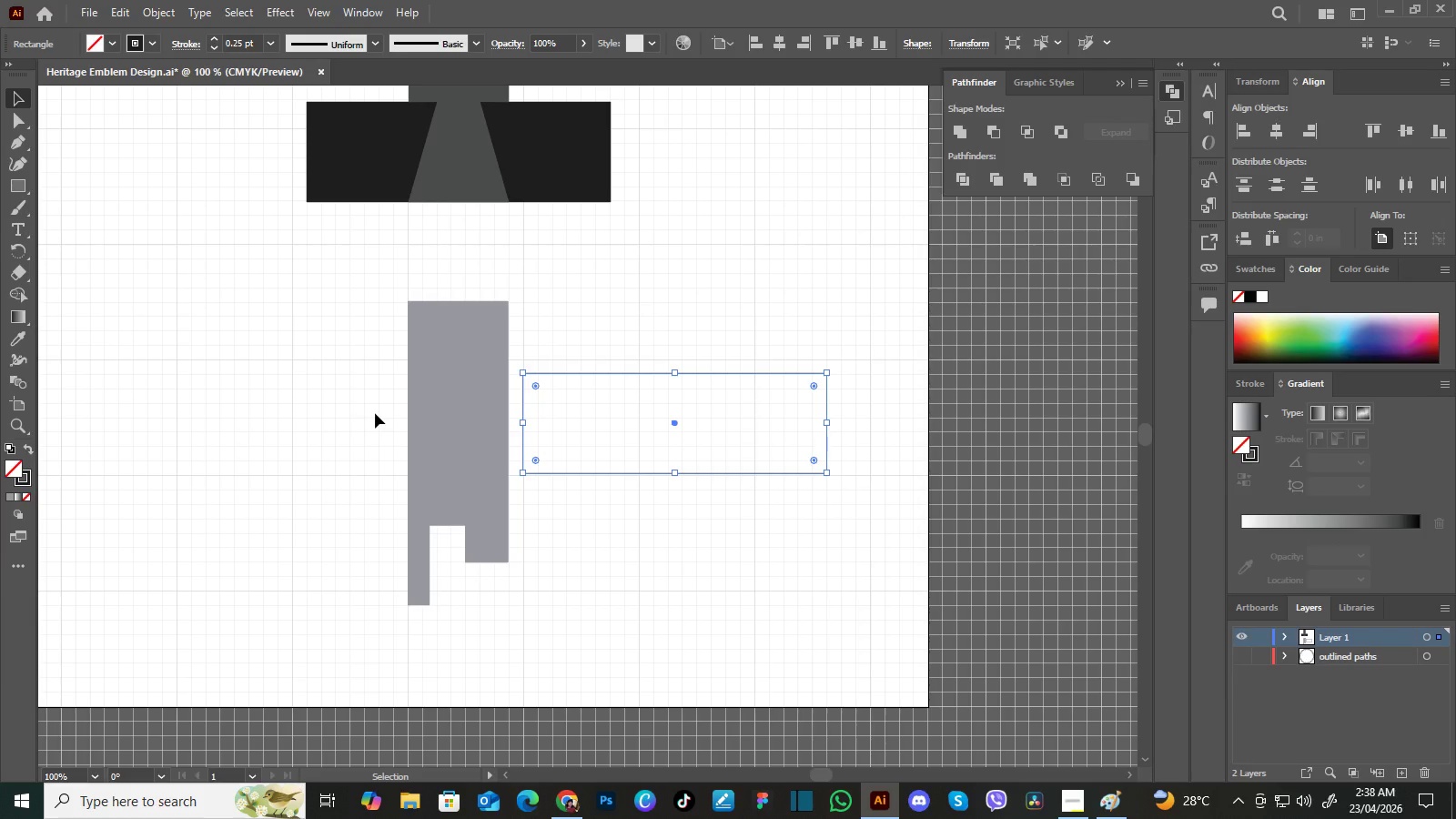 
wait(7.64)
 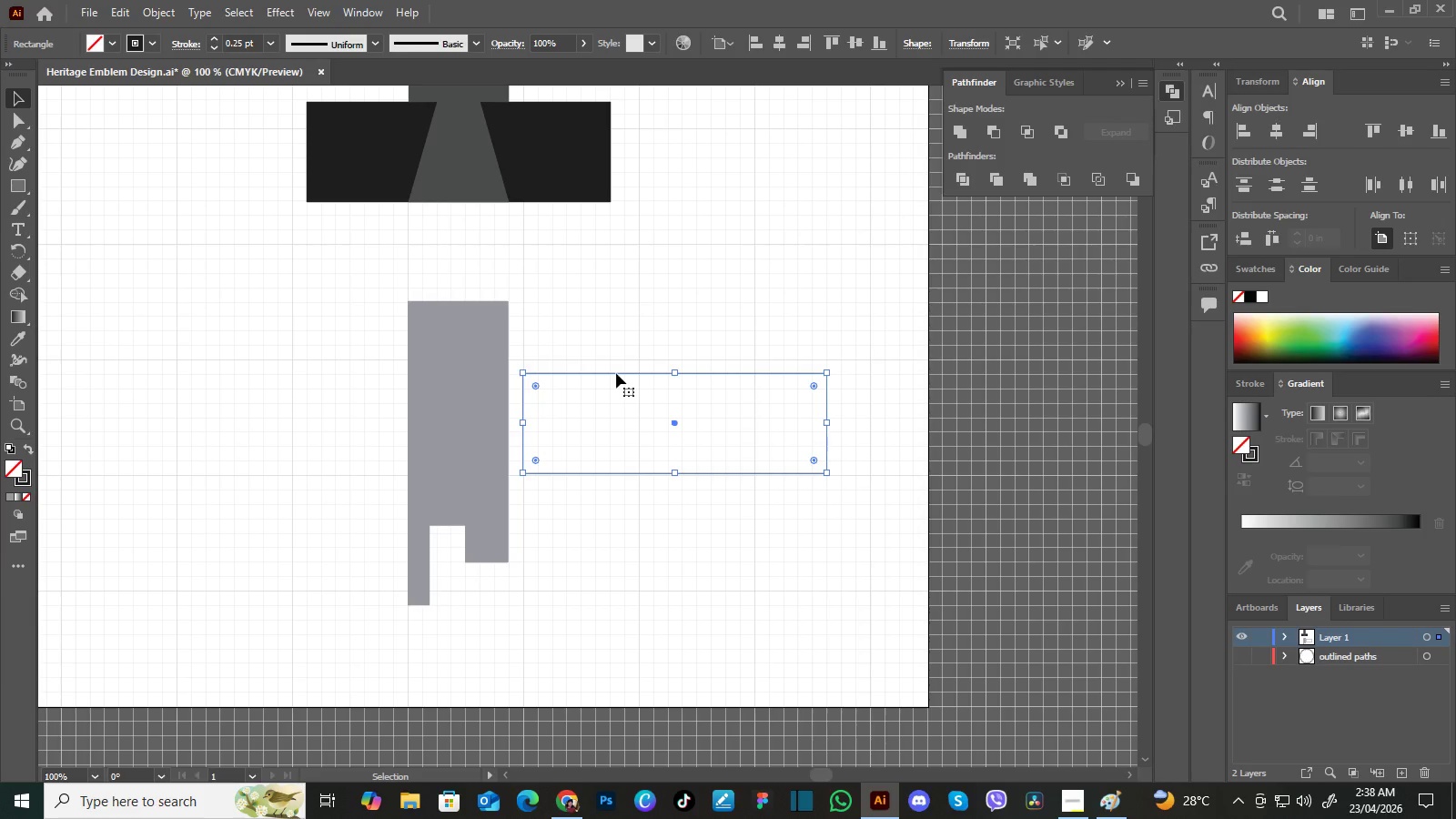 
left_click([28, 445])
 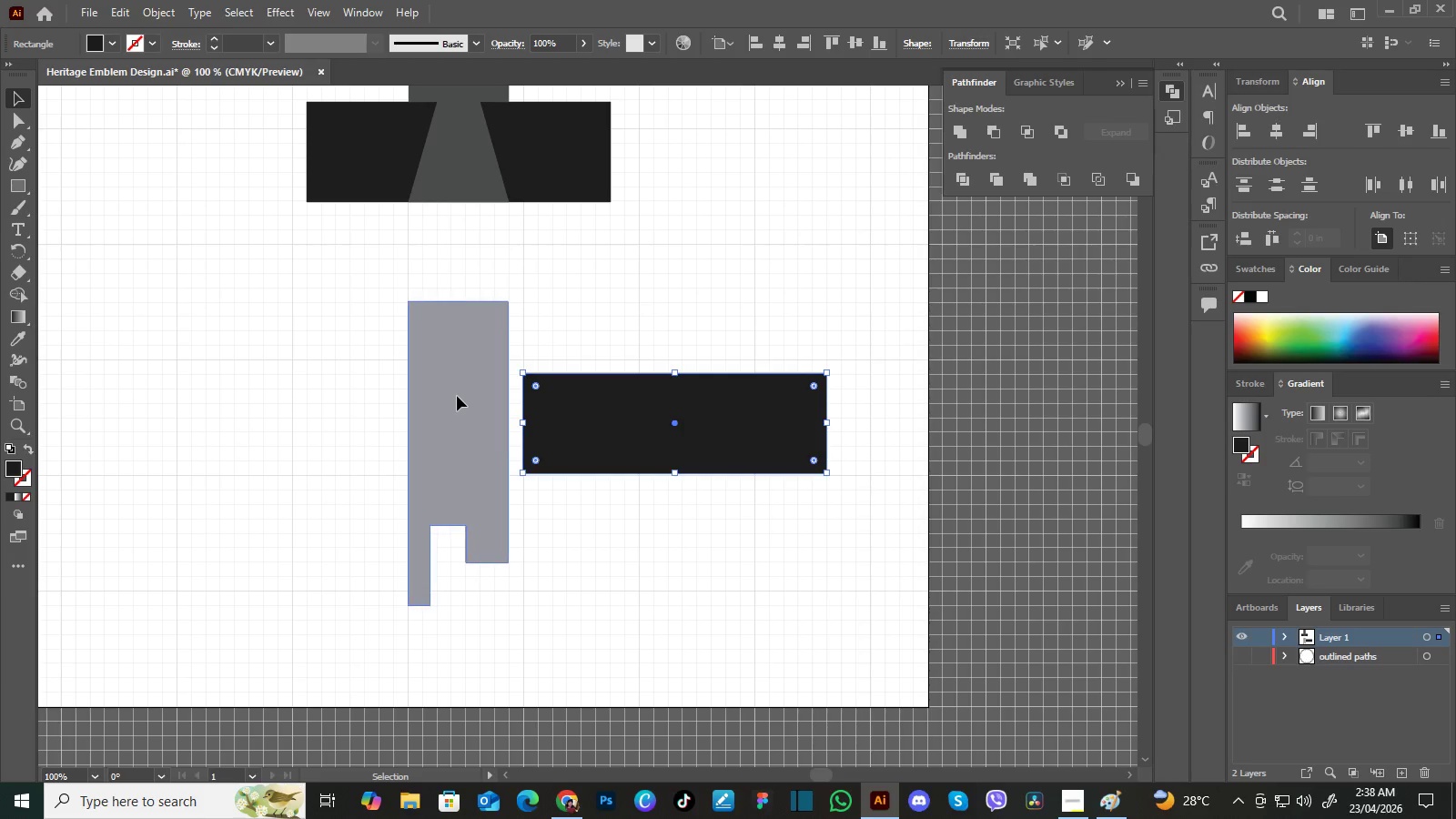 
left_click([457, 396])
 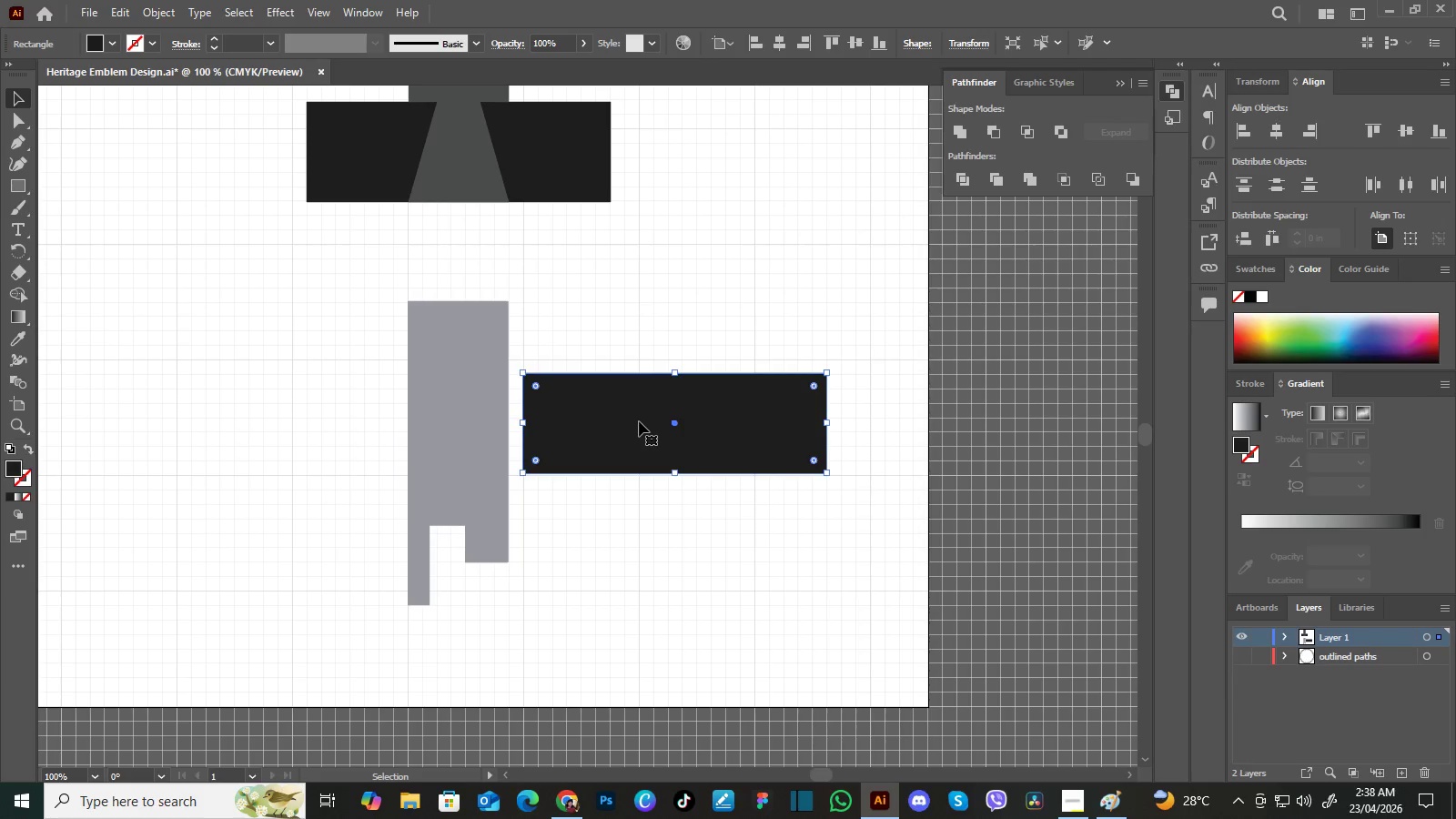 
left_click([639, 421])
 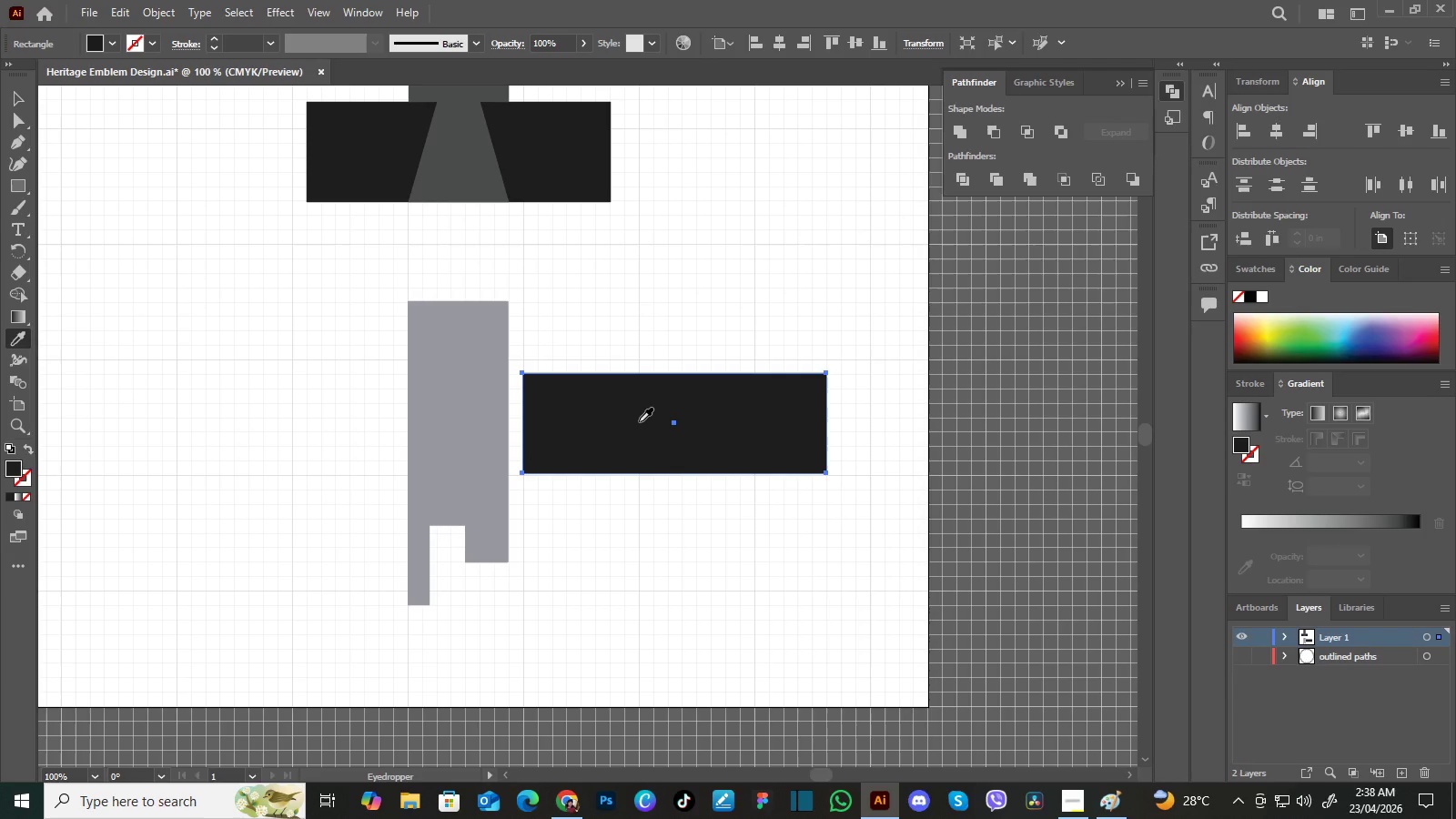 
type(ii)
 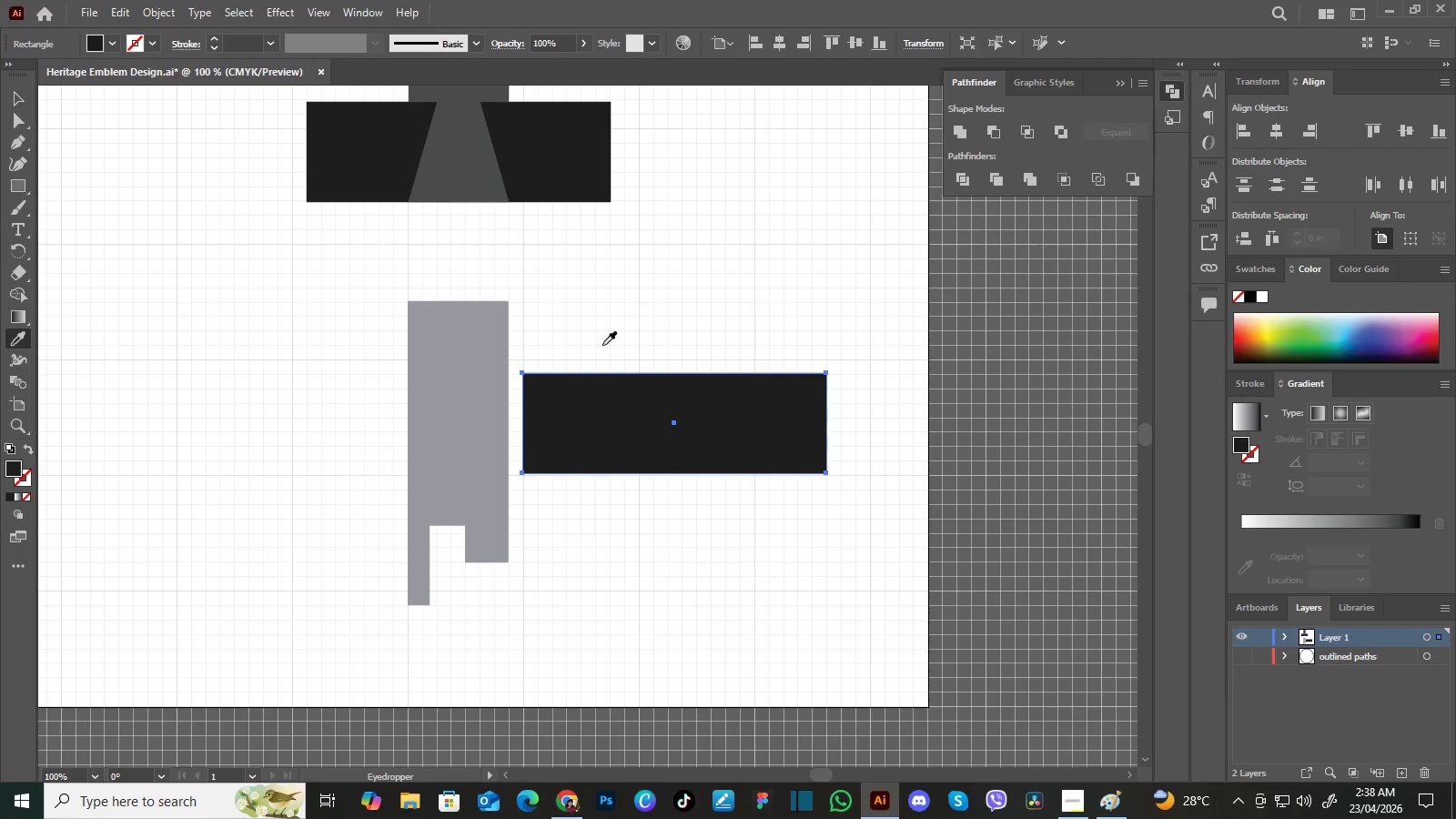 
double_click([547, 170])
 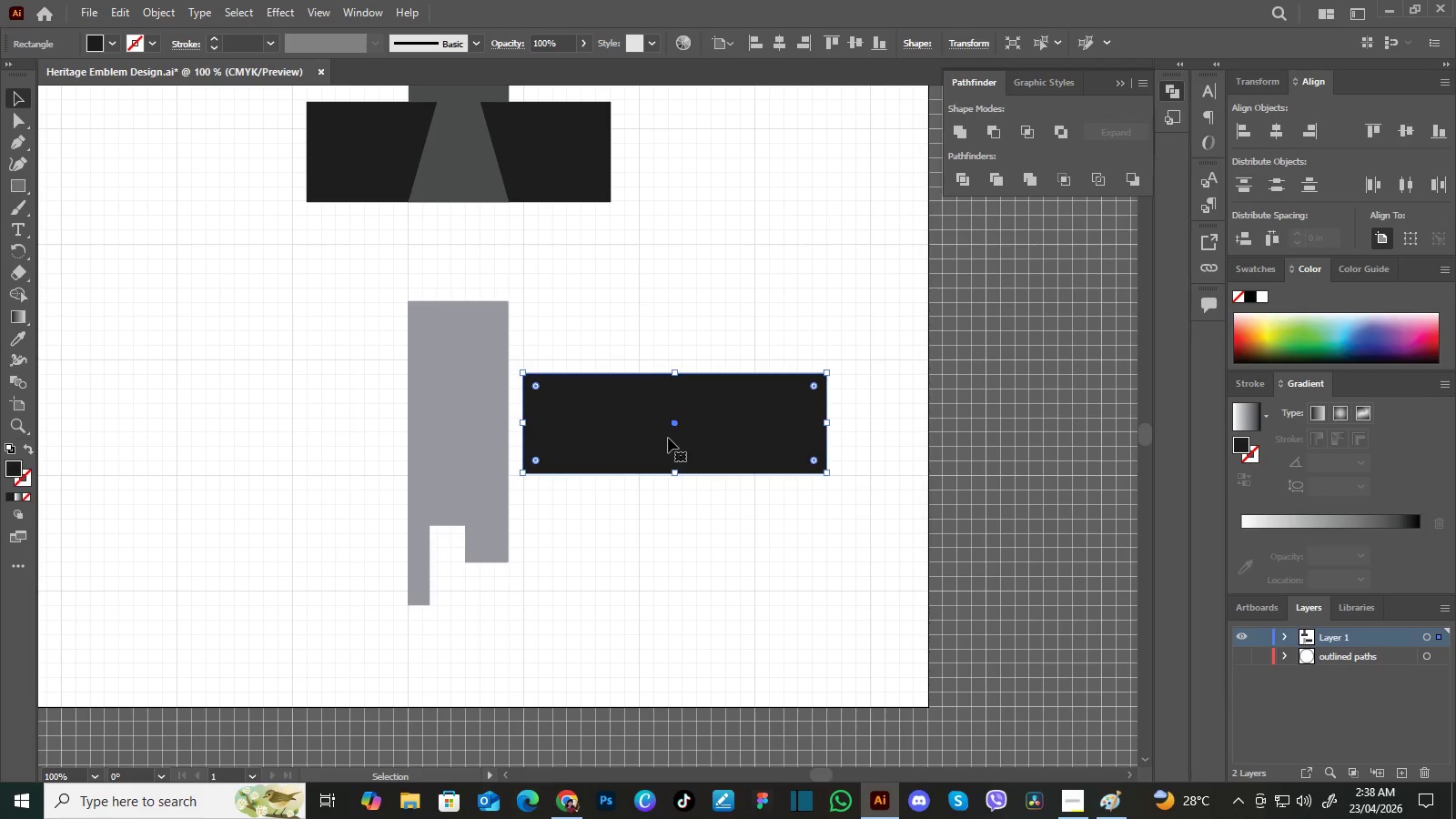 
key(V)
 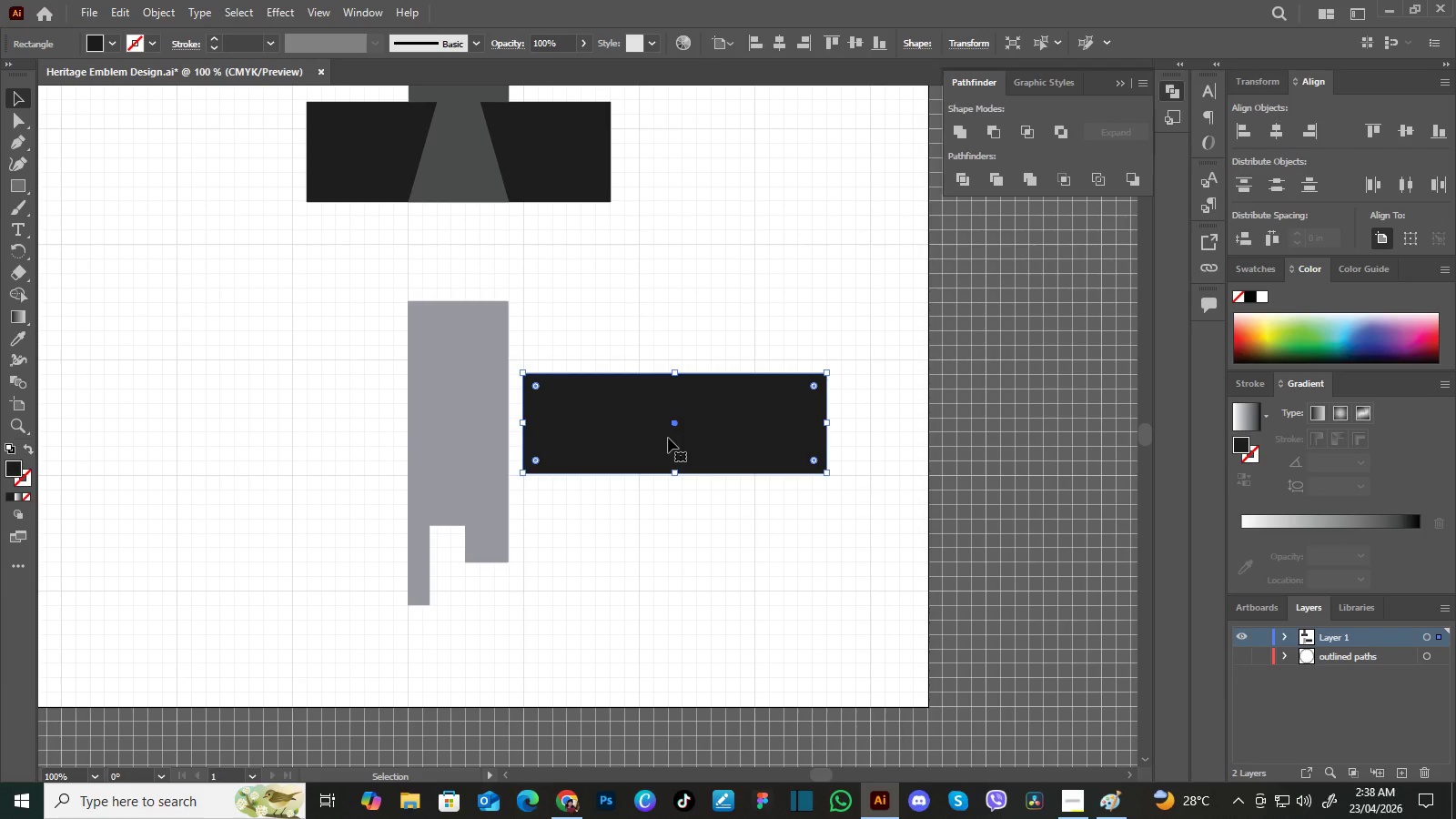 
left_click([668, 438])
 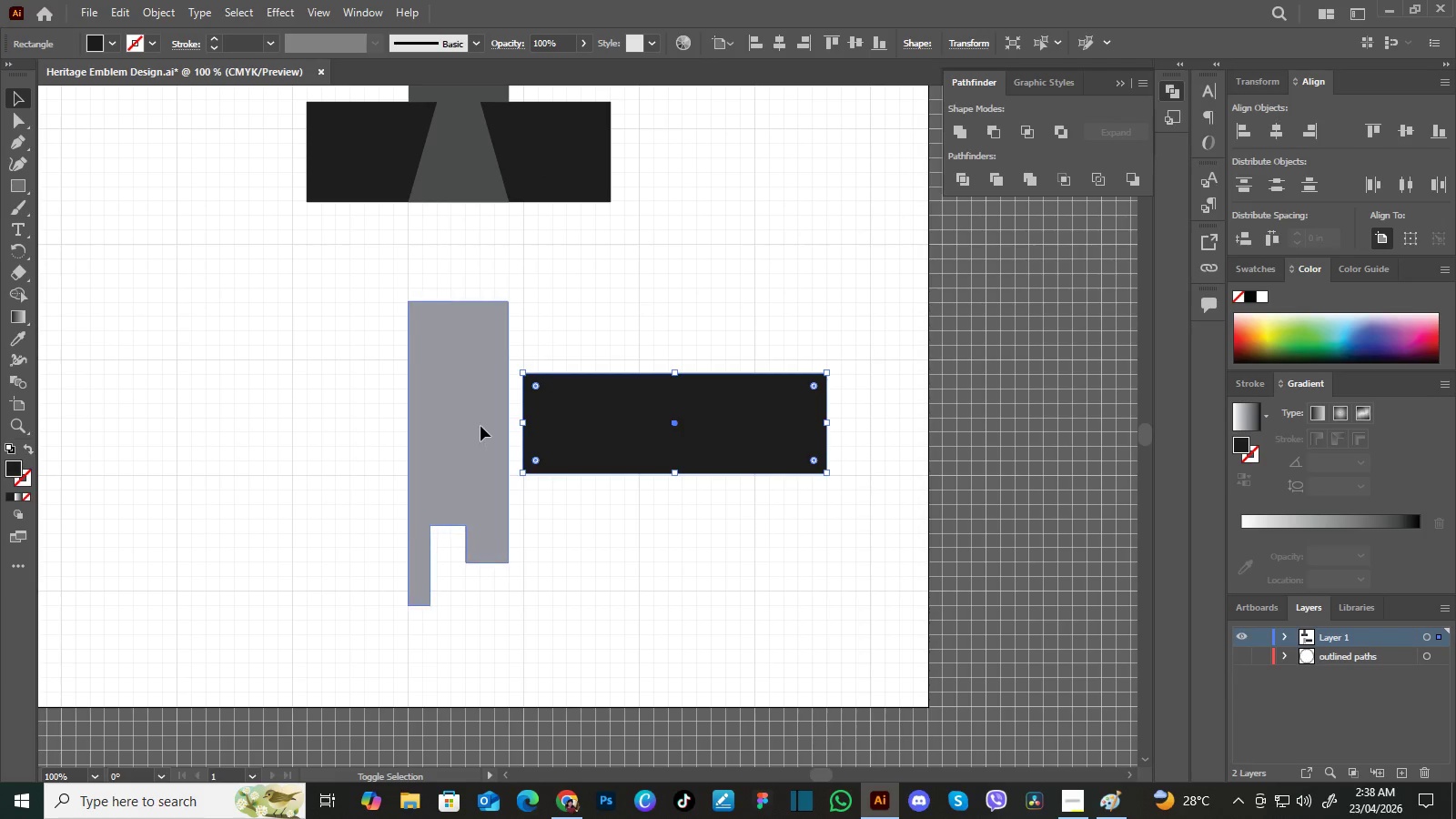 
hold_key(key=ShiftLeft, duration=0.69)
left_click([480, 426])
 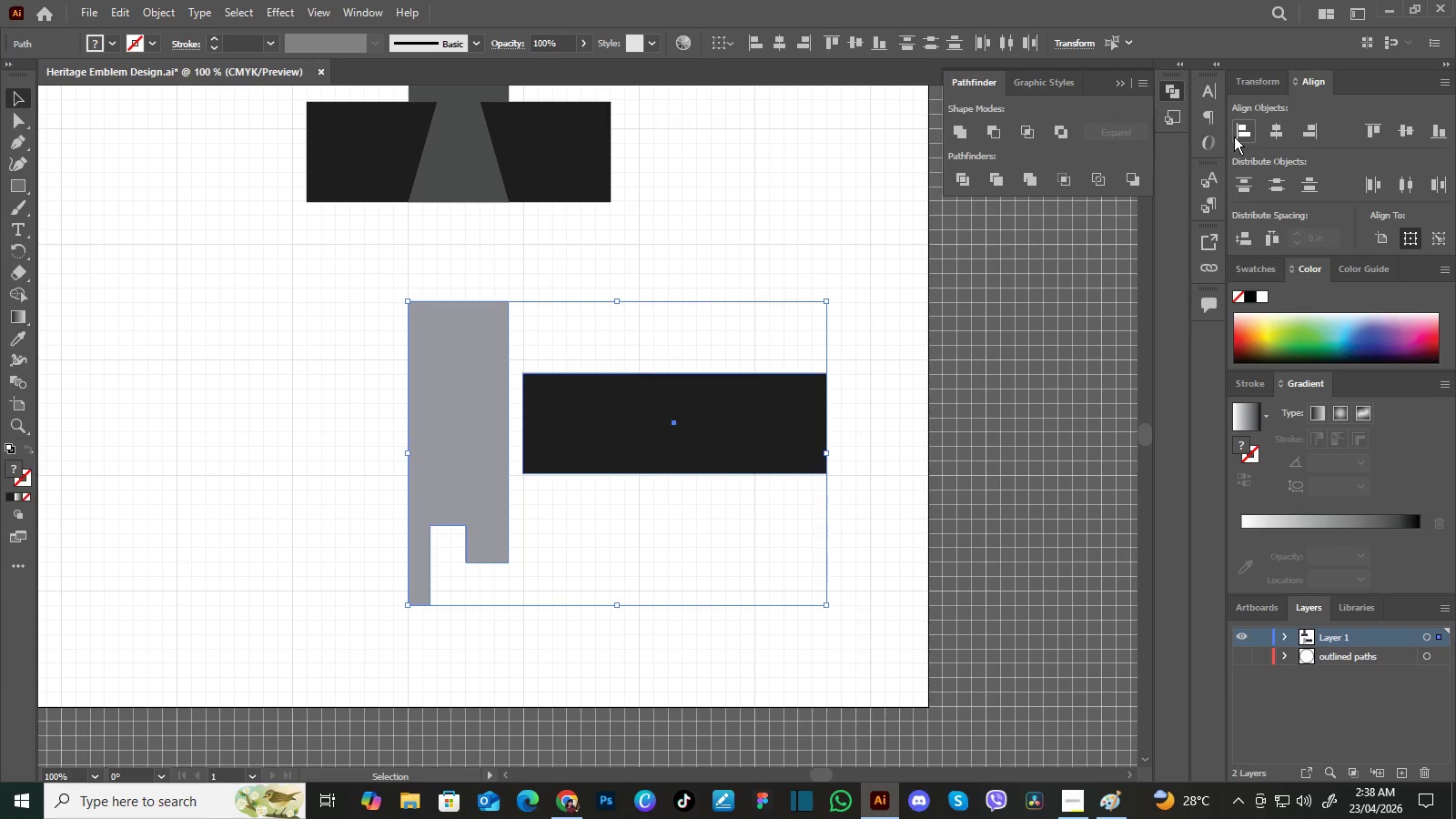 
left_click([1234, 136])
 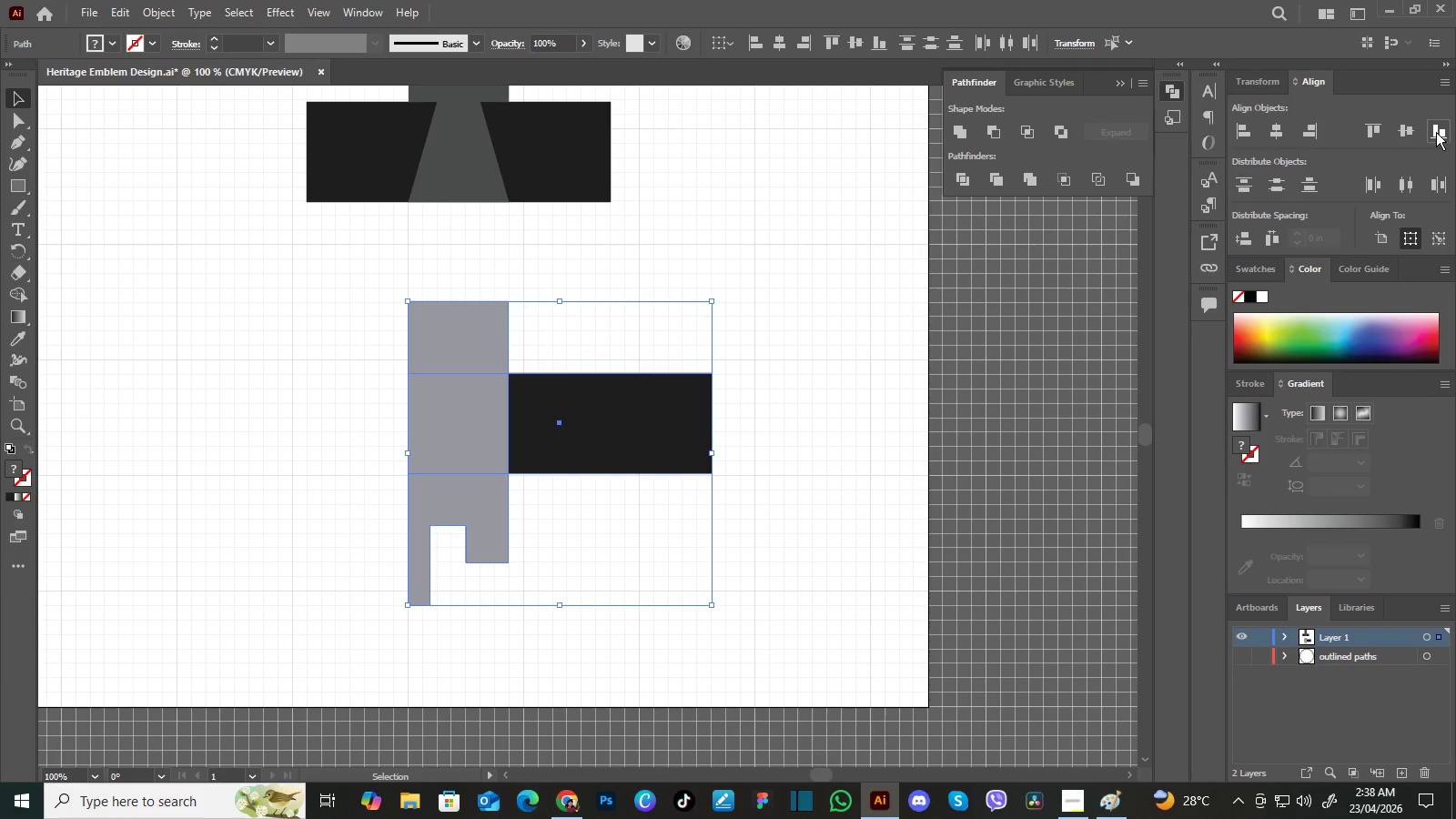 
left_click([1436, 132])
 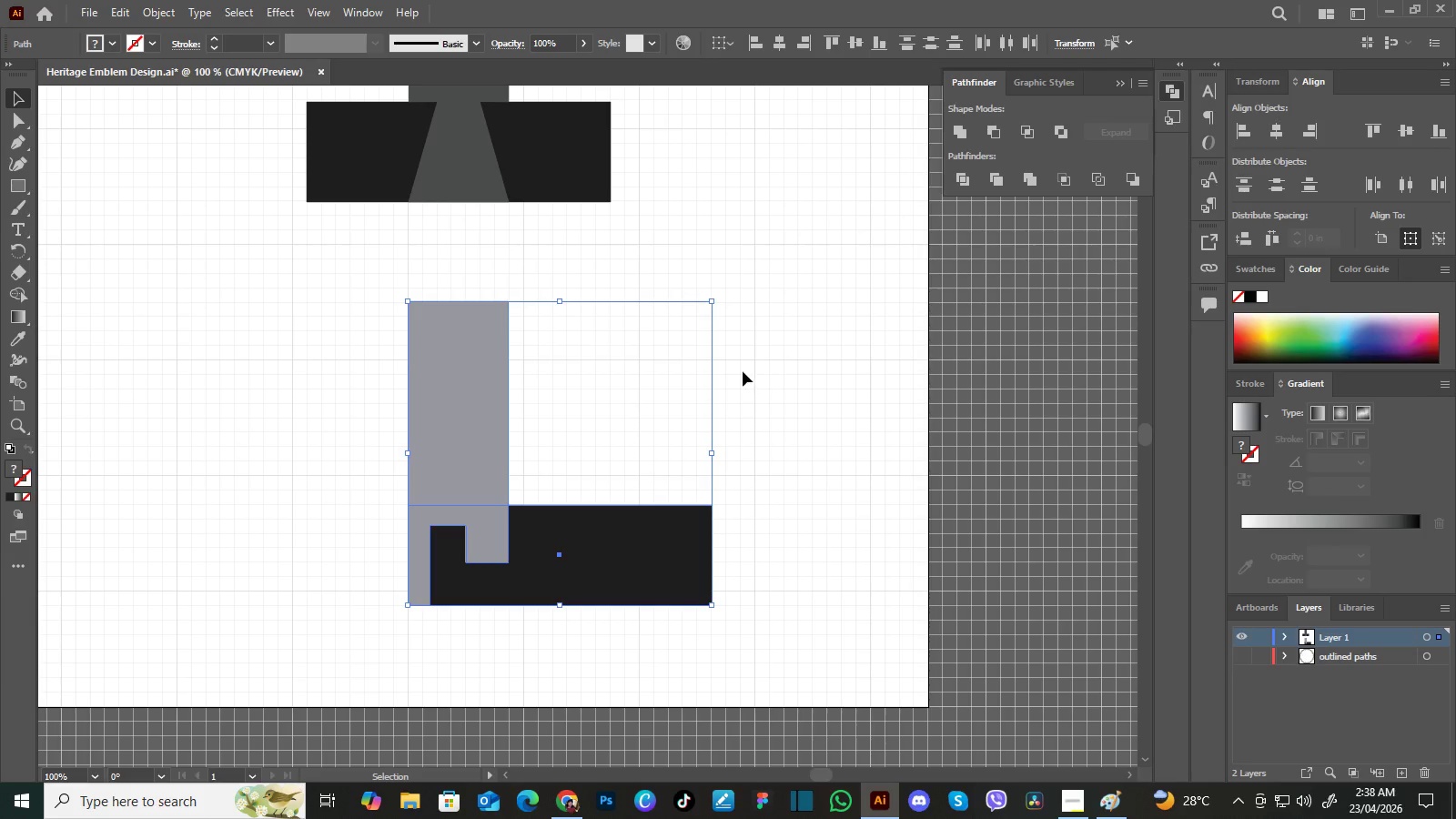 
left_click([743, 371])
 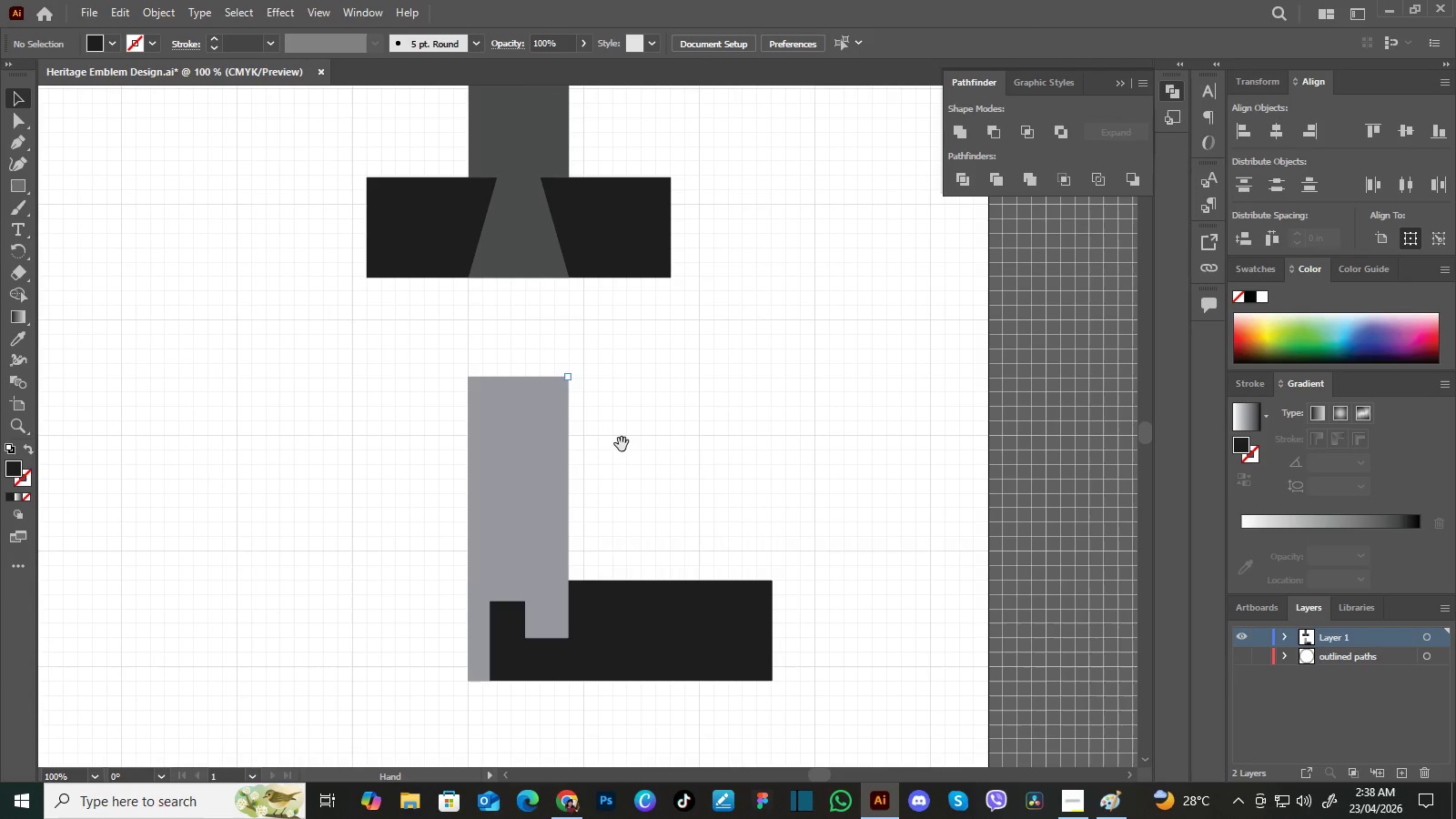 
hold_key(key=Space, duration=0.56)
 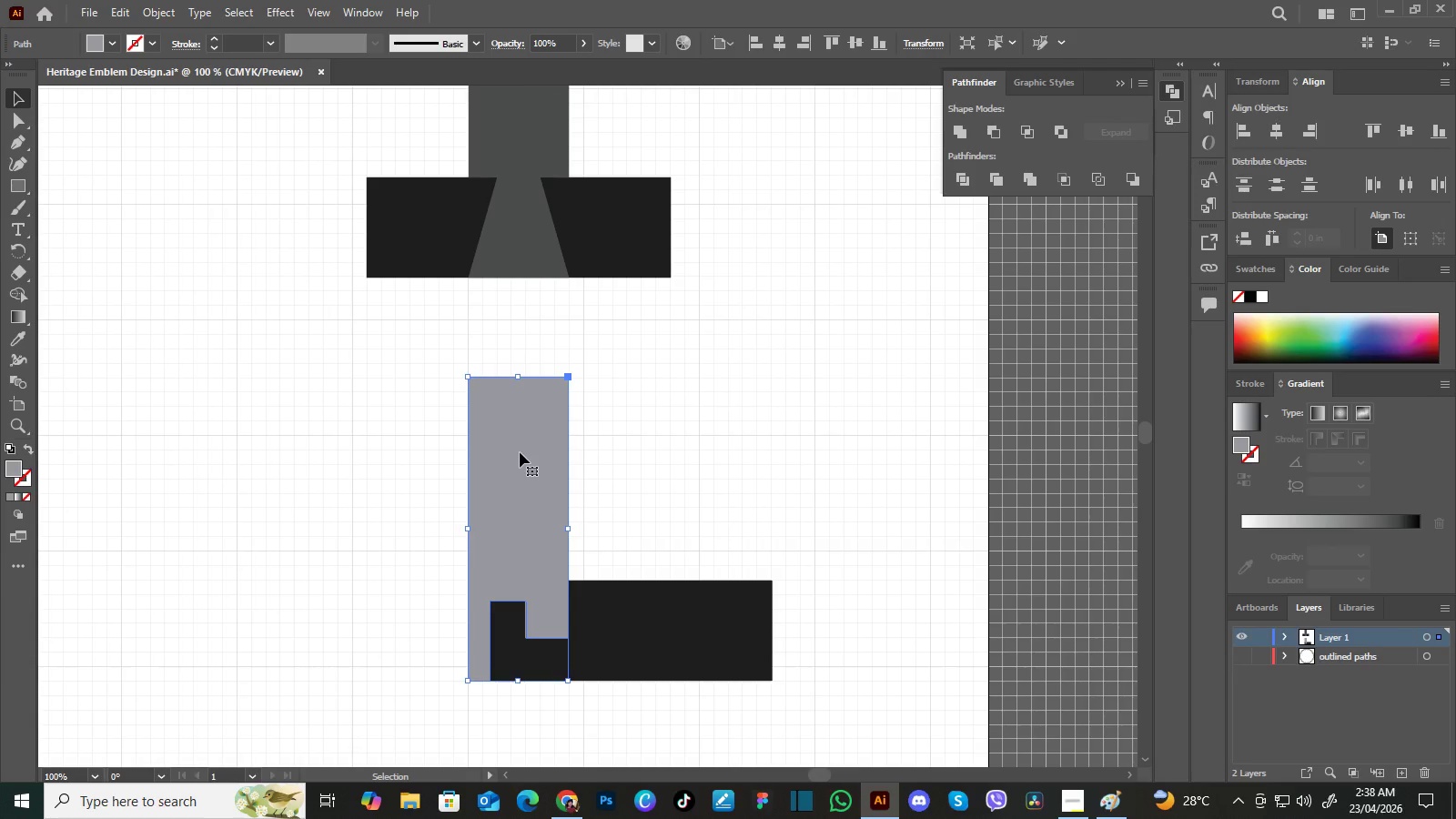 
left_click_drag(start_coordinate=[607, 371], to_coordinate=[667, 447])
 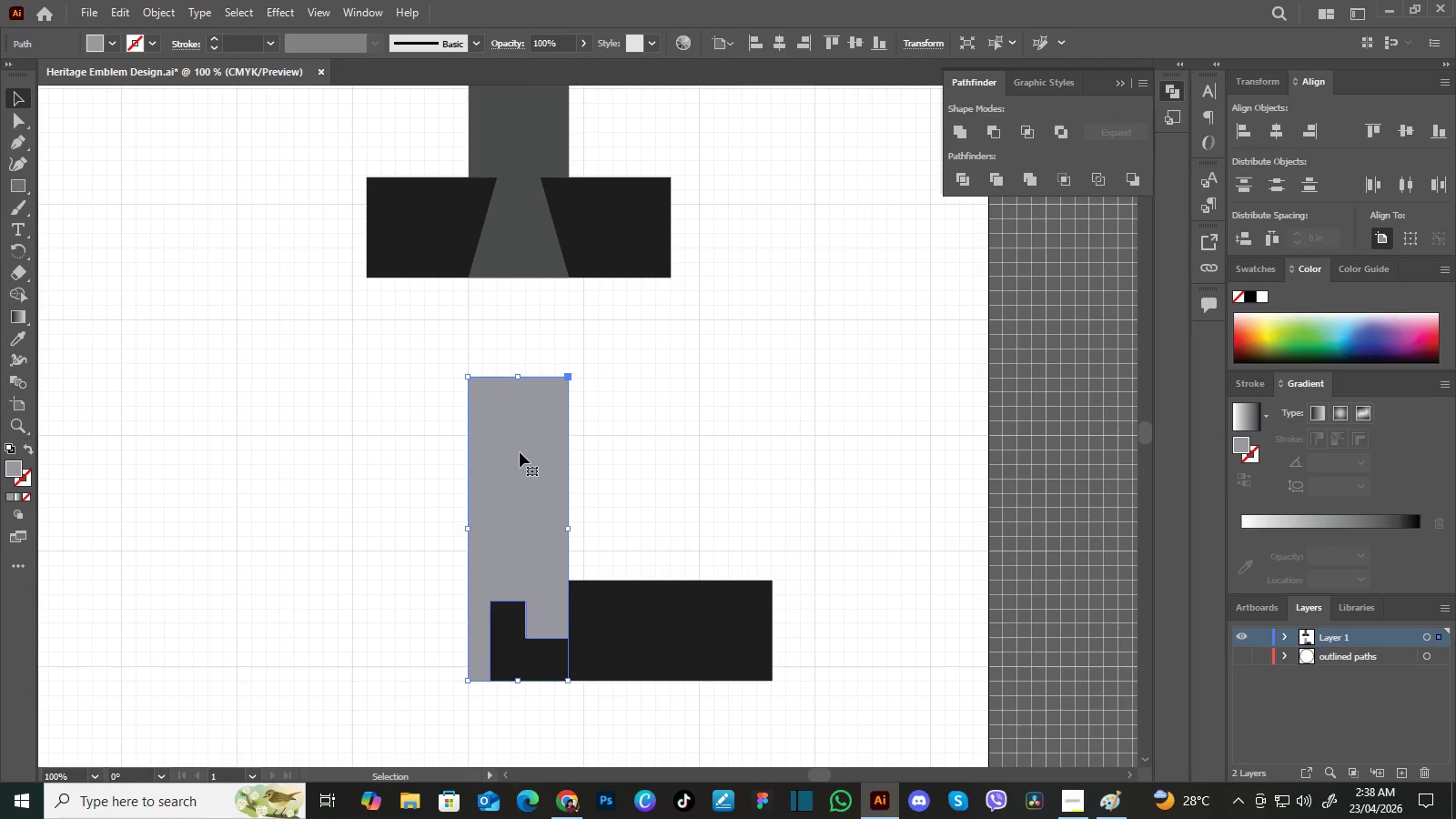 
left_click([520, 452])
 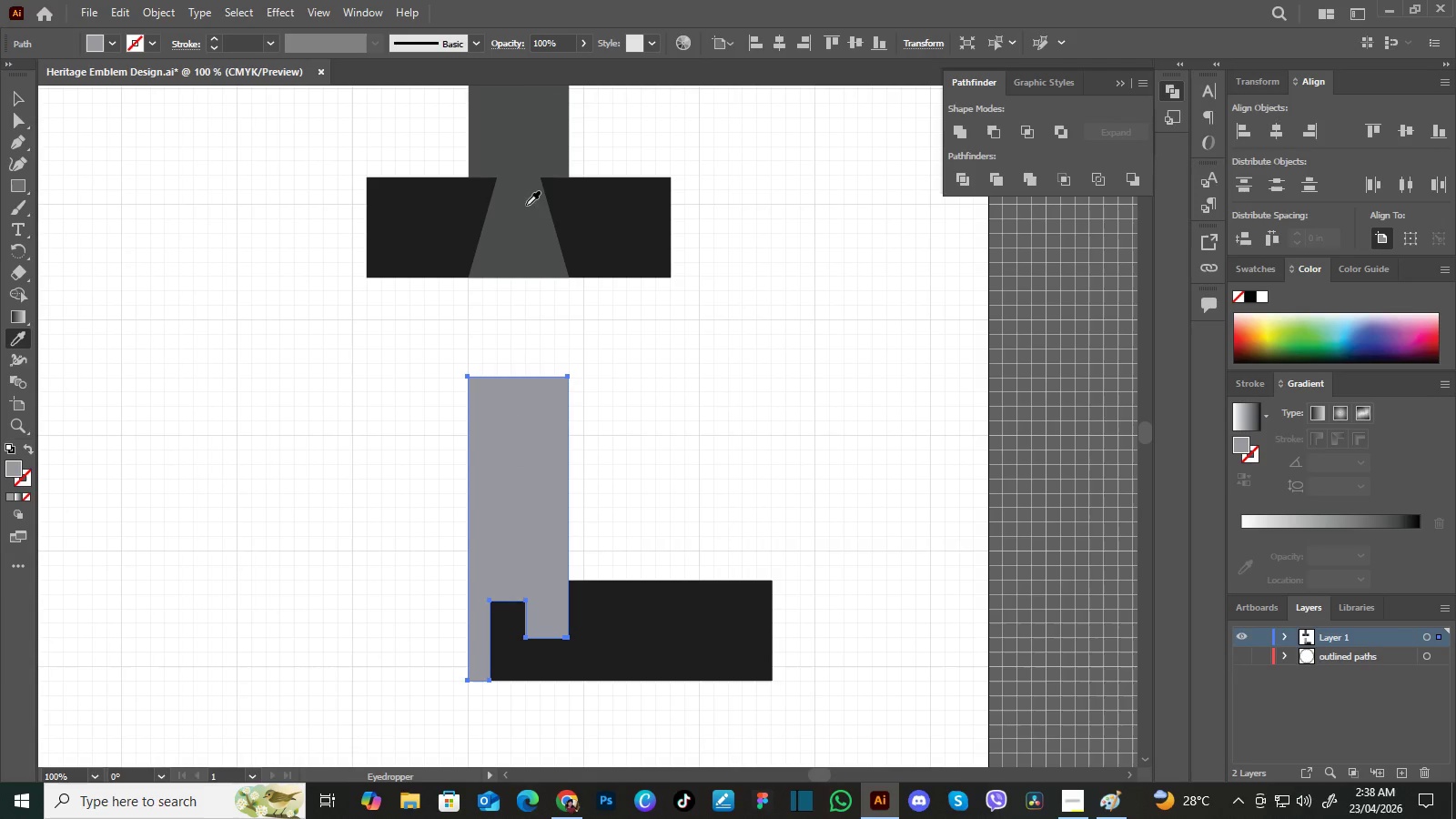 
key(I)
 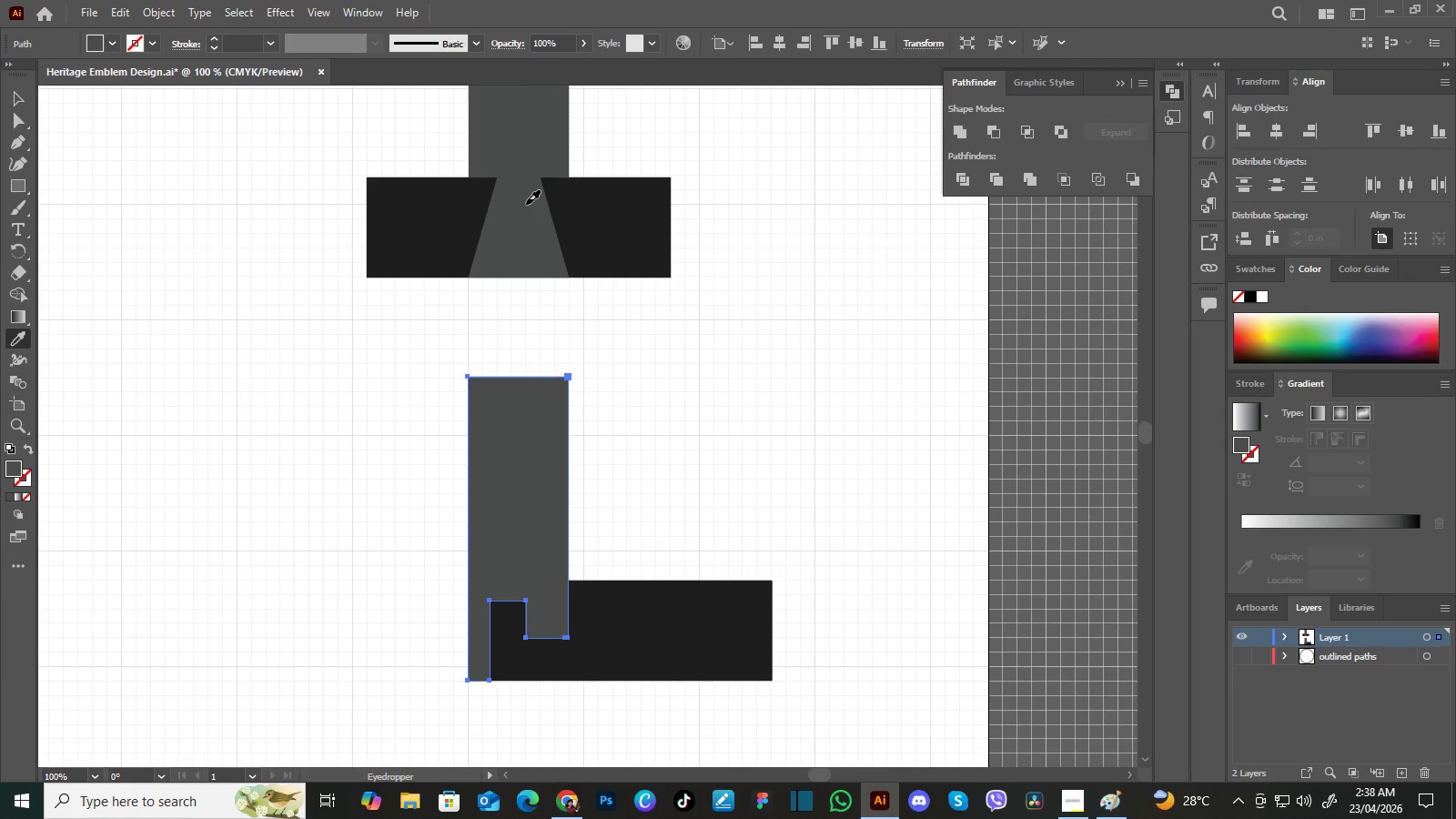 
double_click([526, 204])
 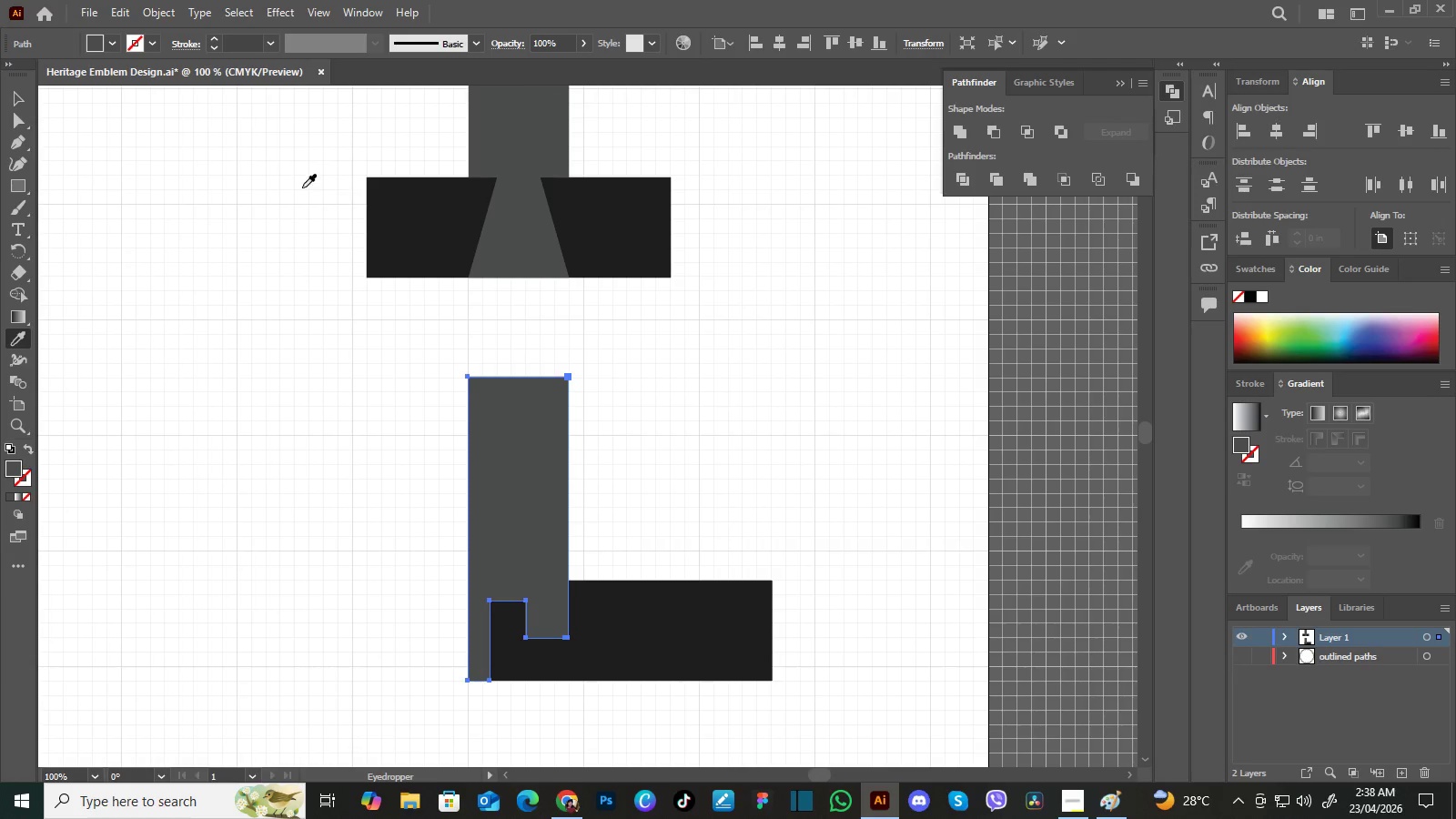 
triple_click([526, 204])
 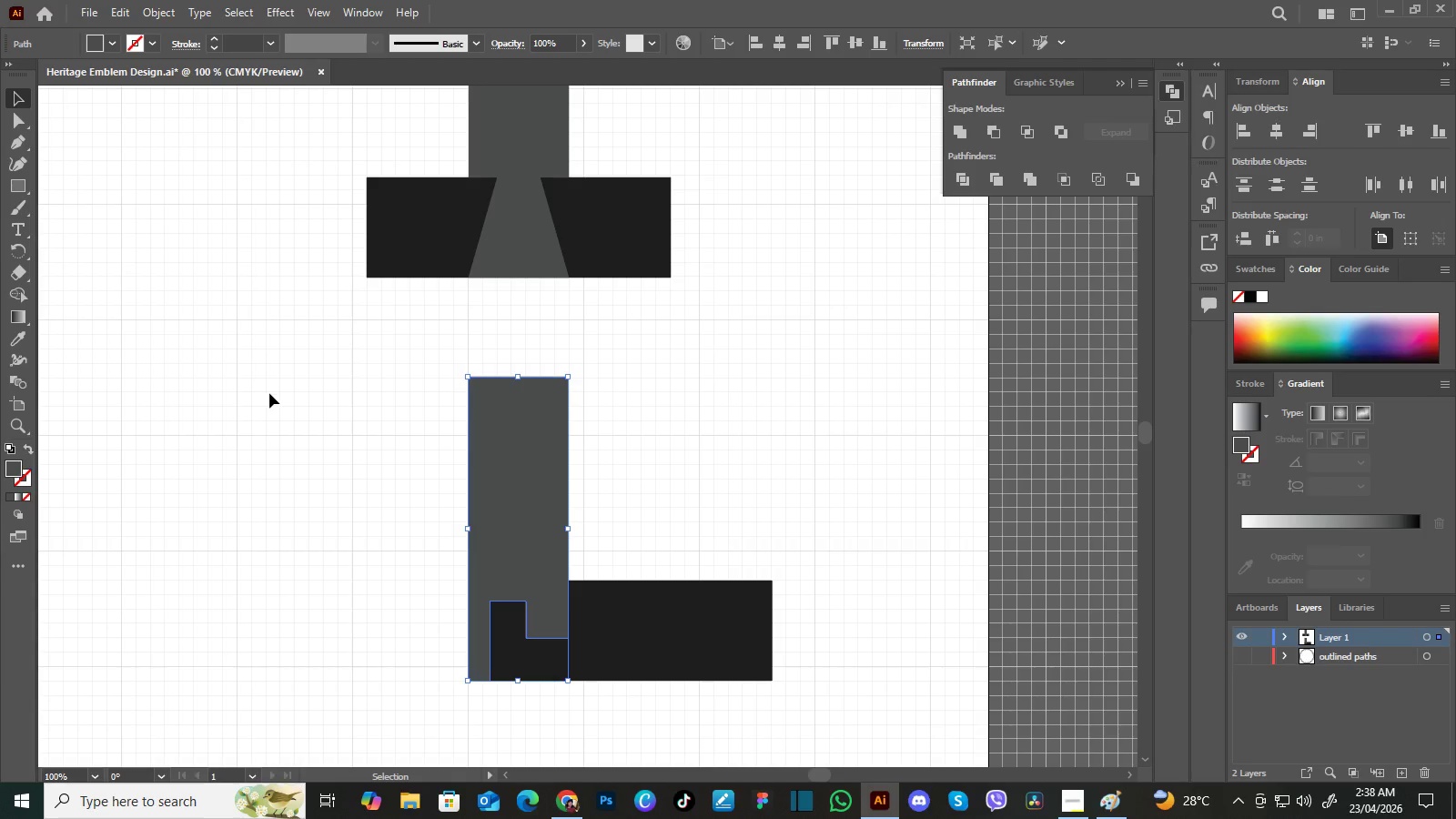 
double_click([269, 393])
 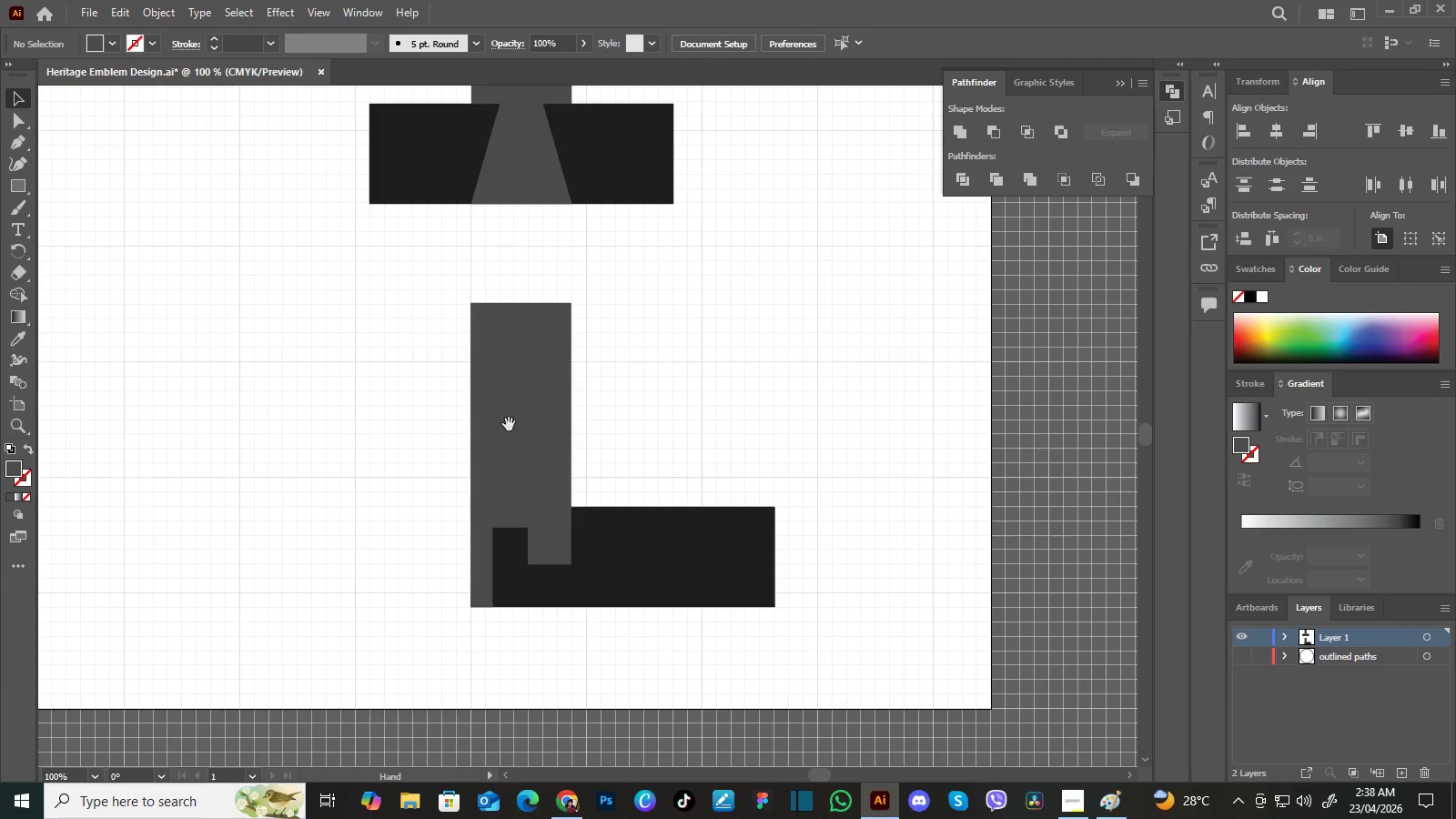 
hold_key(key=Space, duration=1.52)
 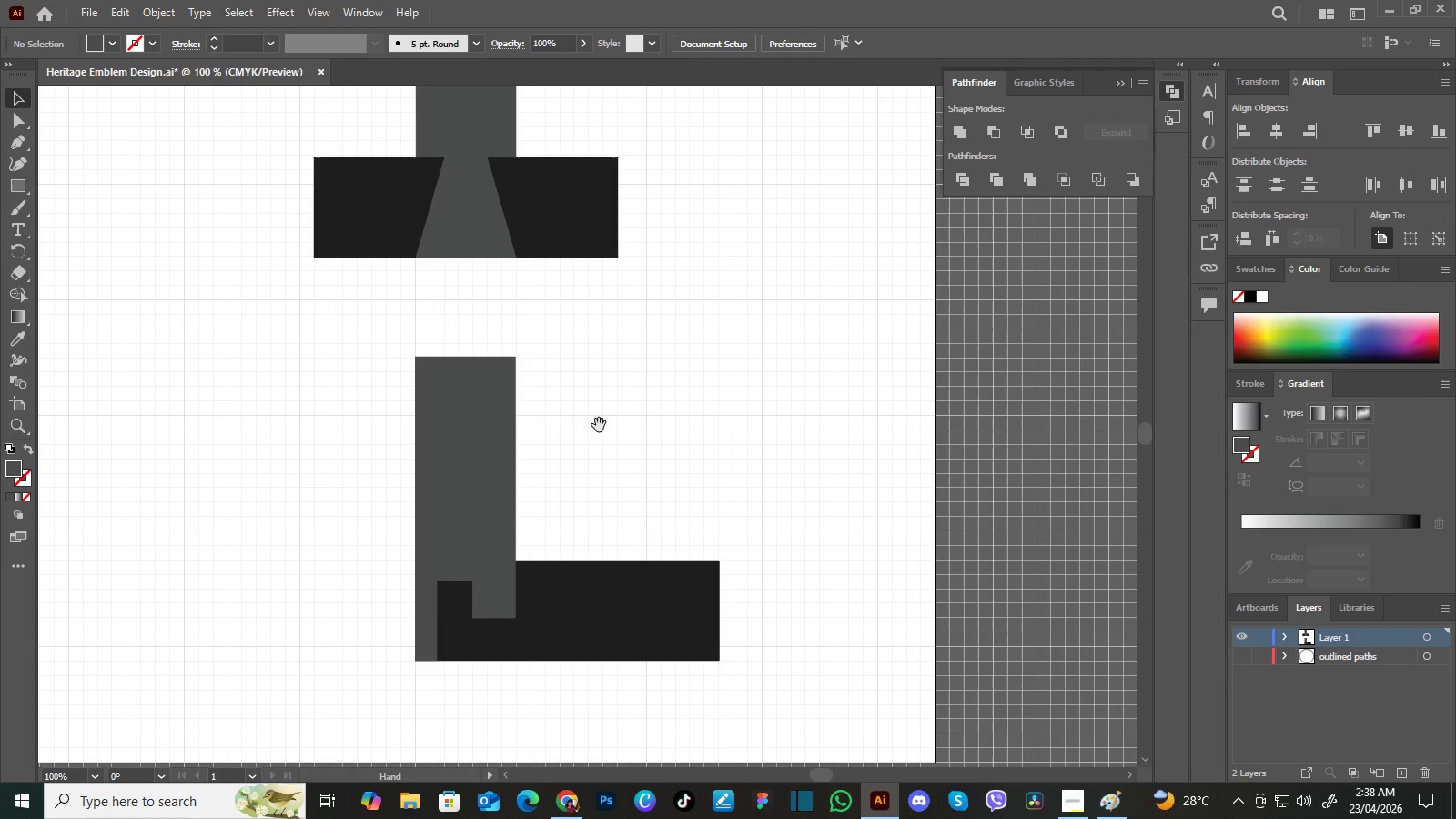 
left_click_drag(start_coordinate=[501, 490], to_coordinate=[503, 416])
 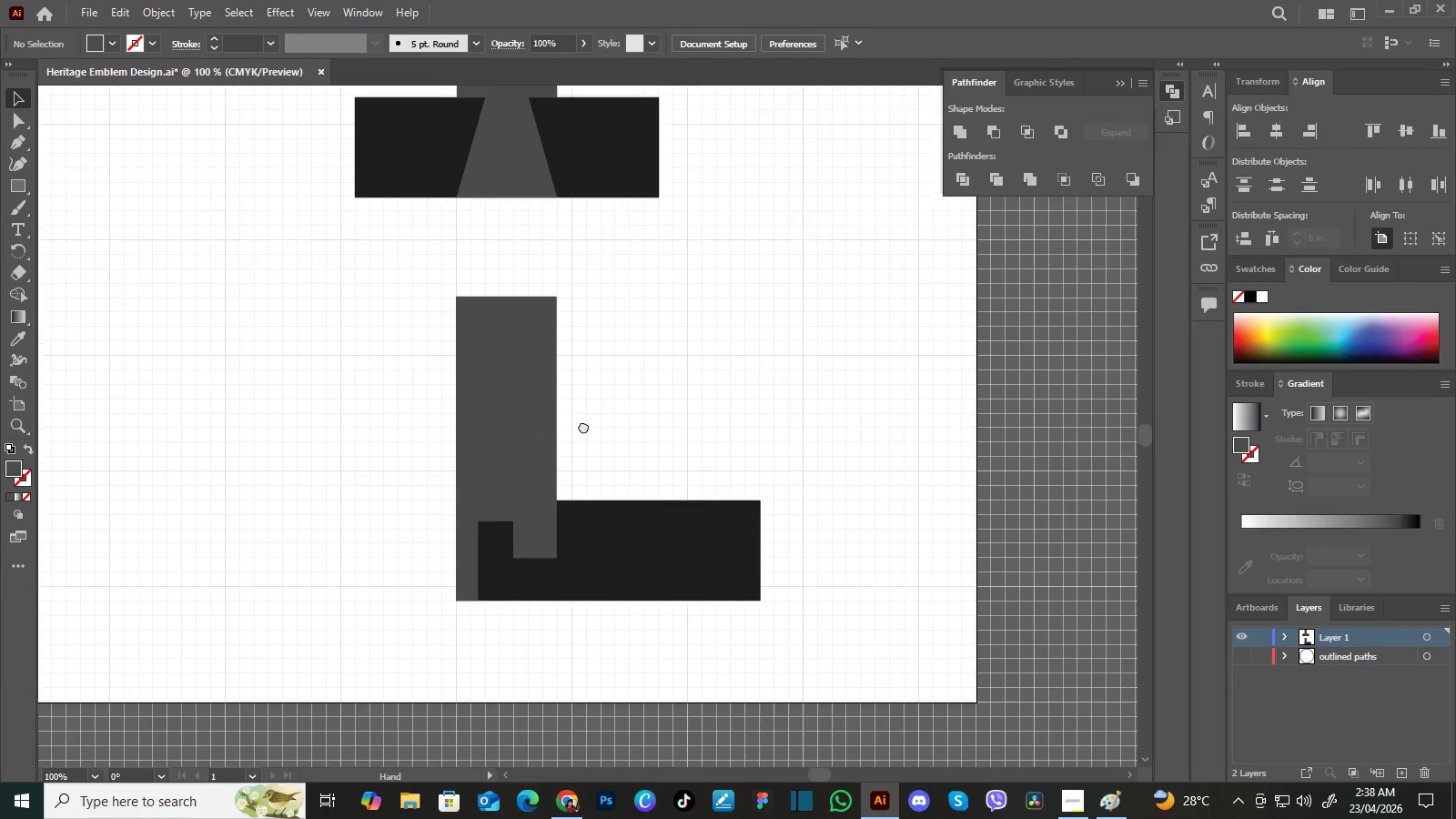 
left_click_drag(start_coordinate=[552, 453], to_coordinate=[548, 432])
 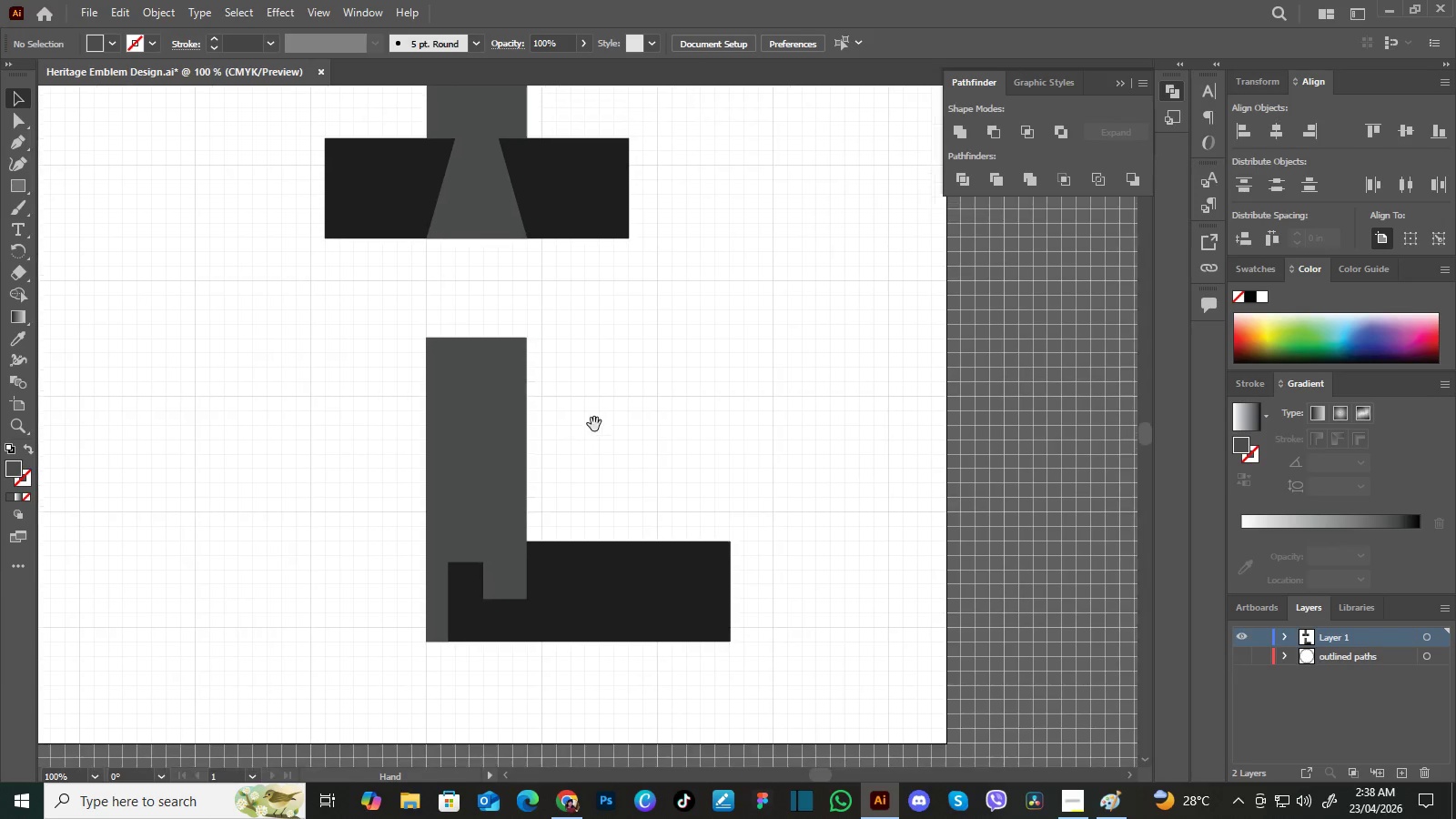 
left_click_drag(start_coordinate=[606, 399], to_coordinate=[582, 428])
 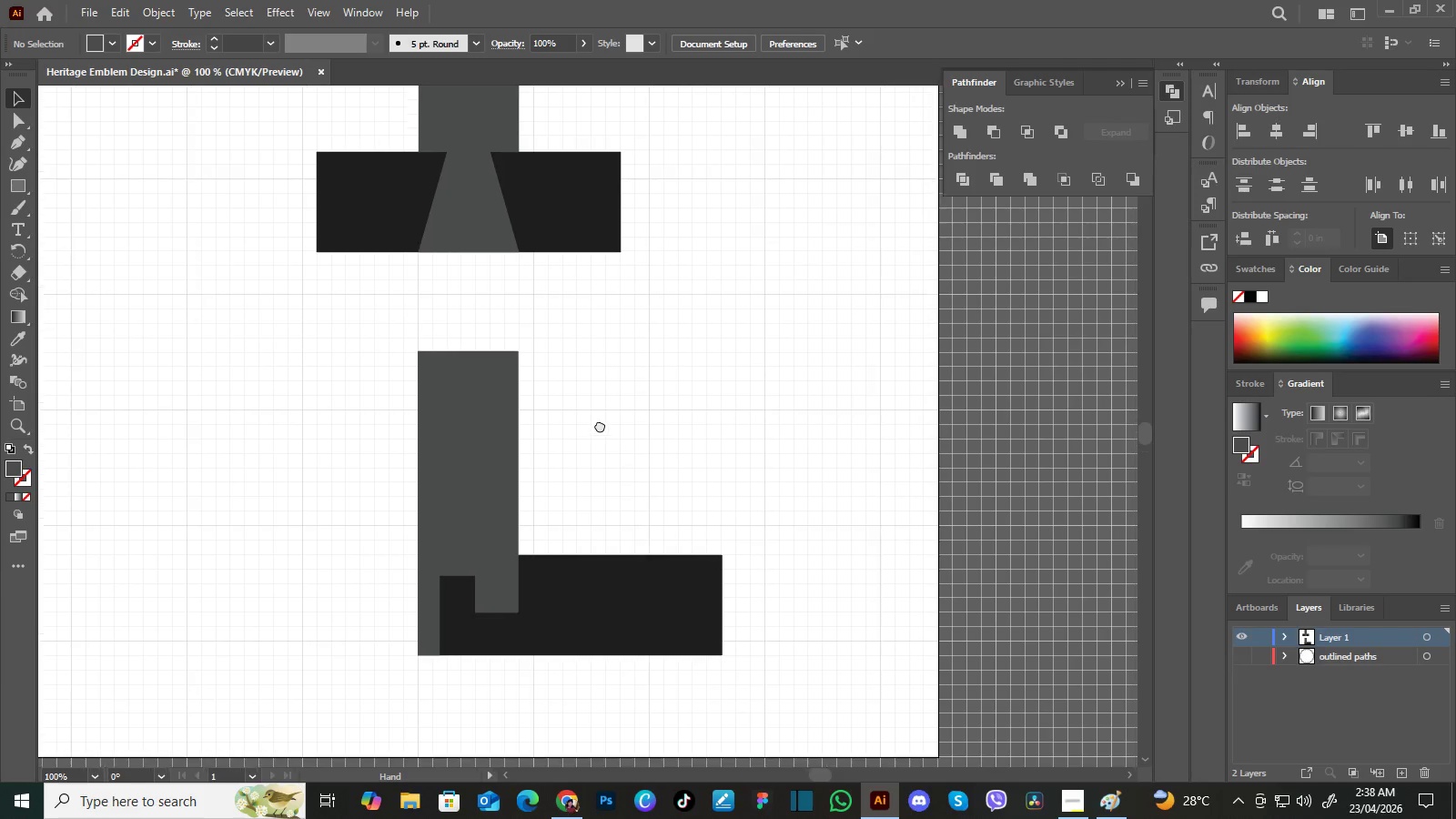 
hold_key(key=Space, duration=1.51)
 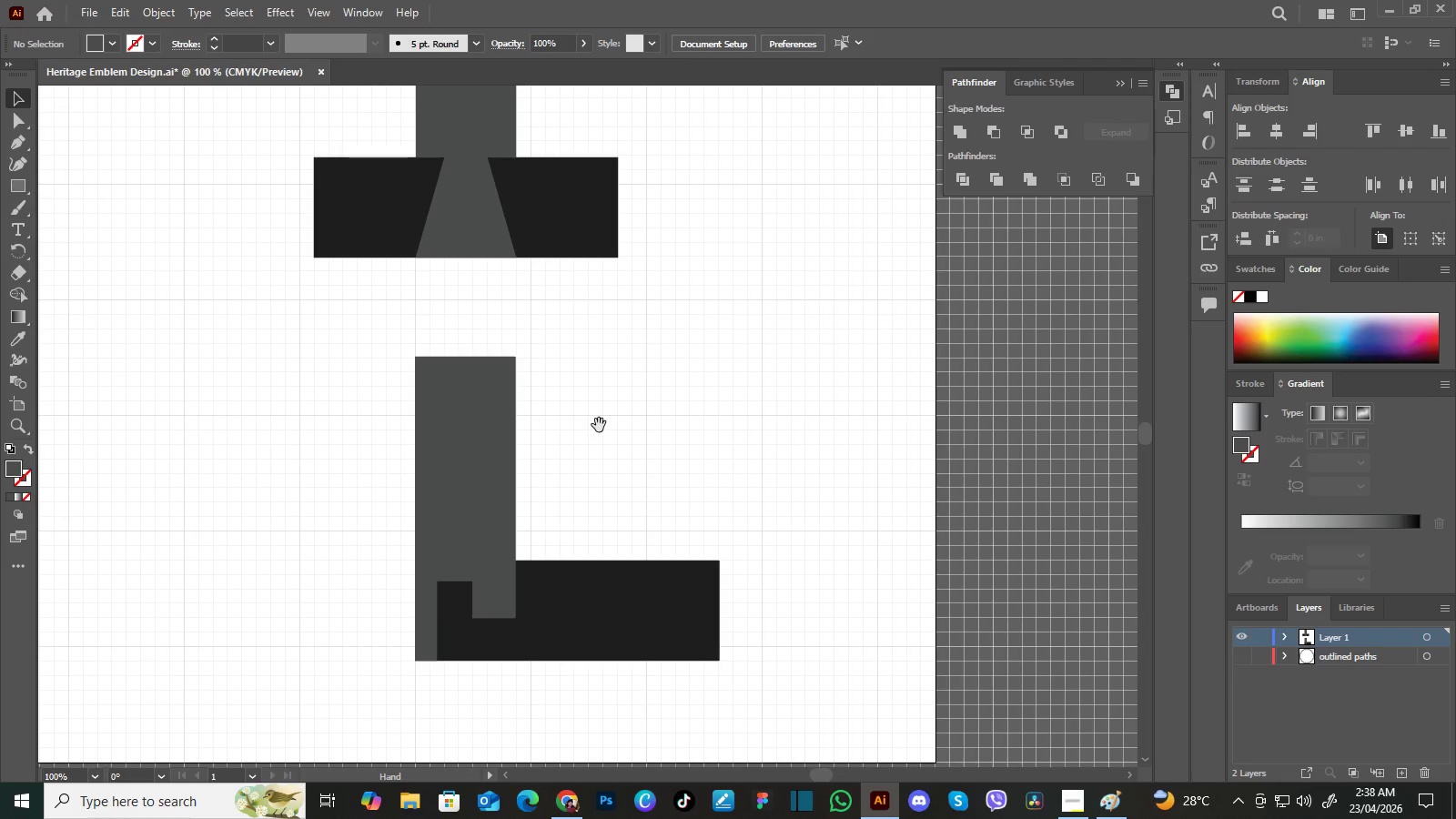 
left_click_drag(start_coordinate=[612, 398], to_coordinate=[594, 424])
 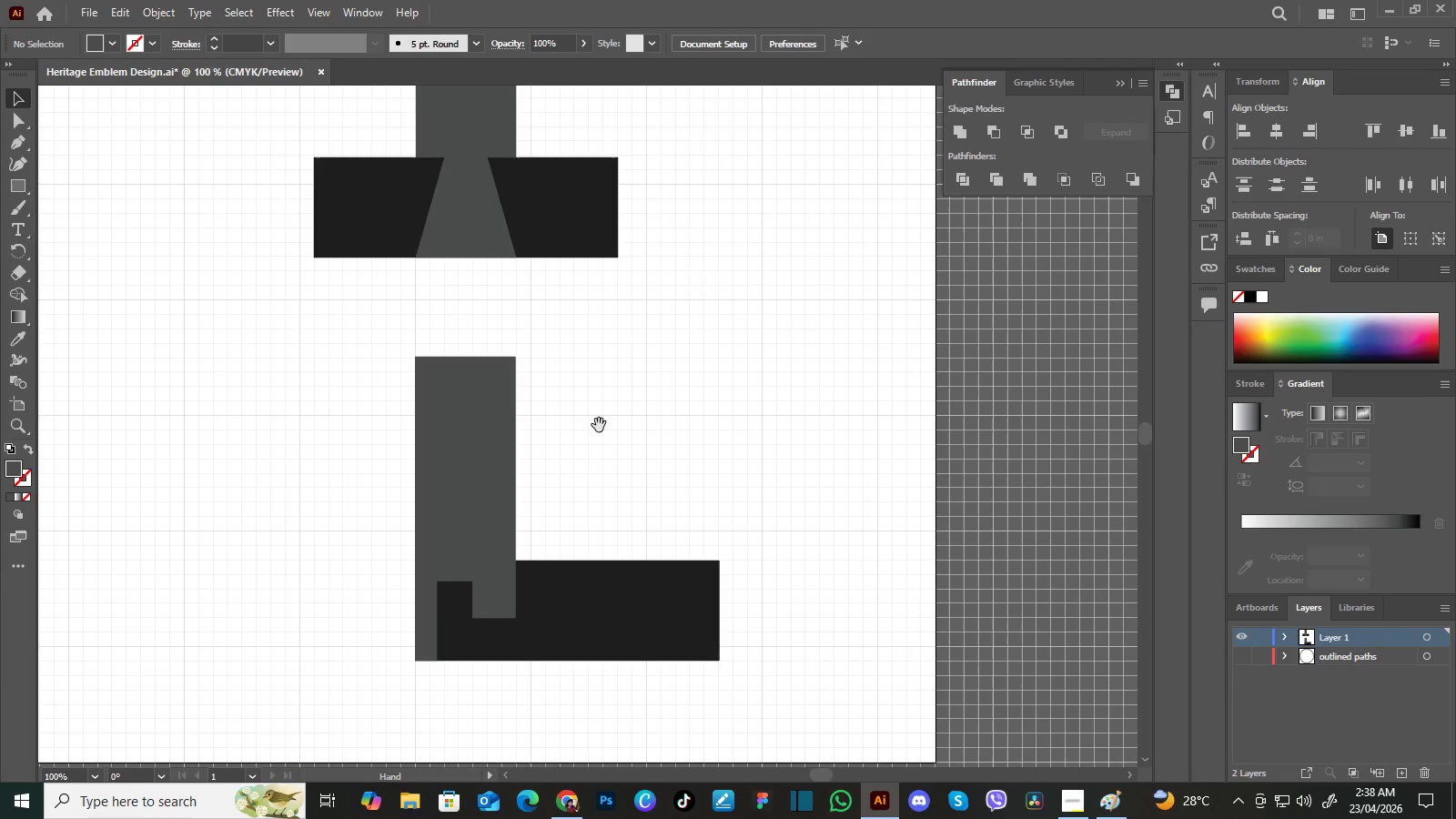 
left_click_drag(start_coordinate=[611, 406], to_coordinate=[599, 425])
 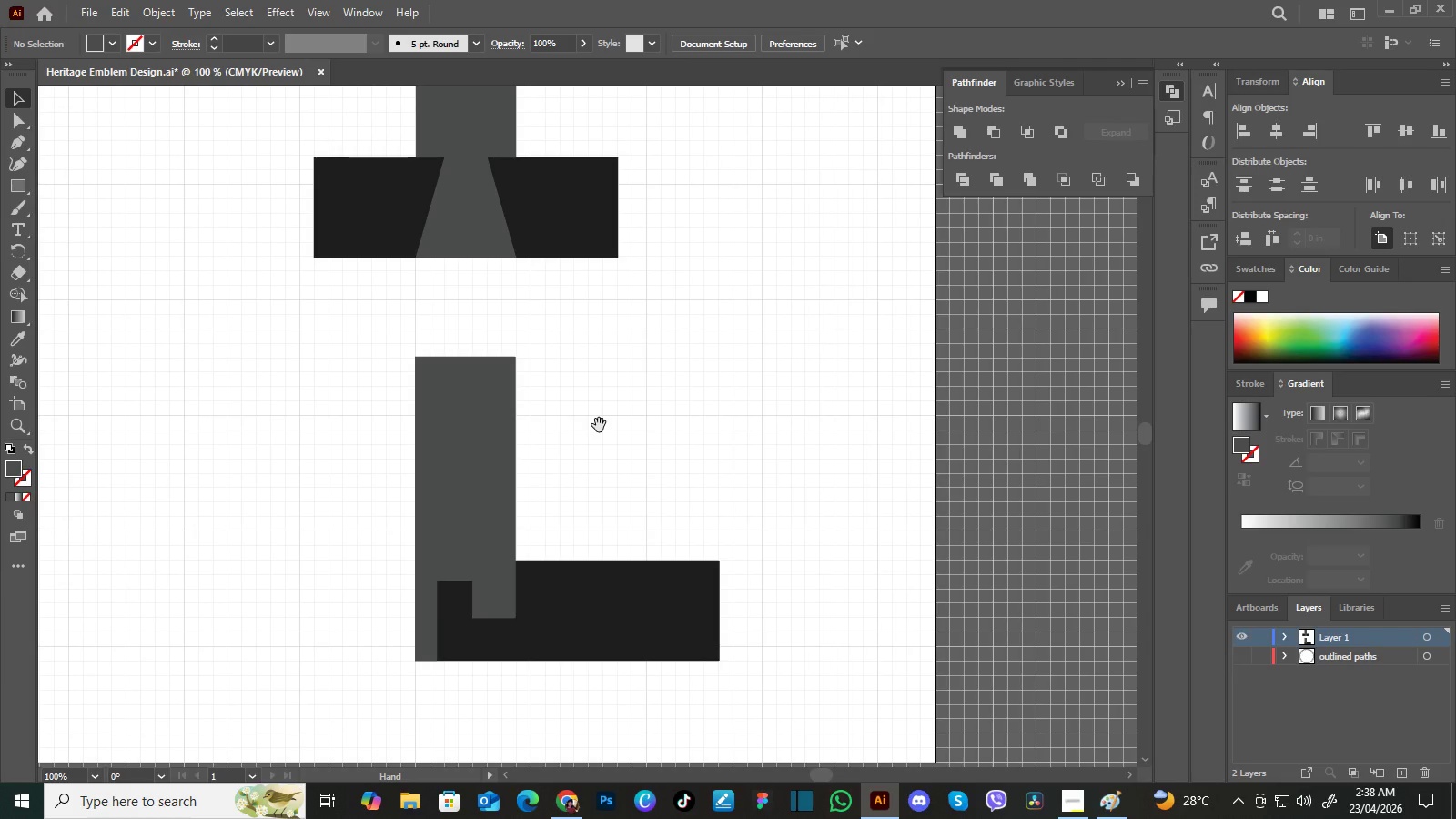 
hold_key(key=Space, duration=1.5)
 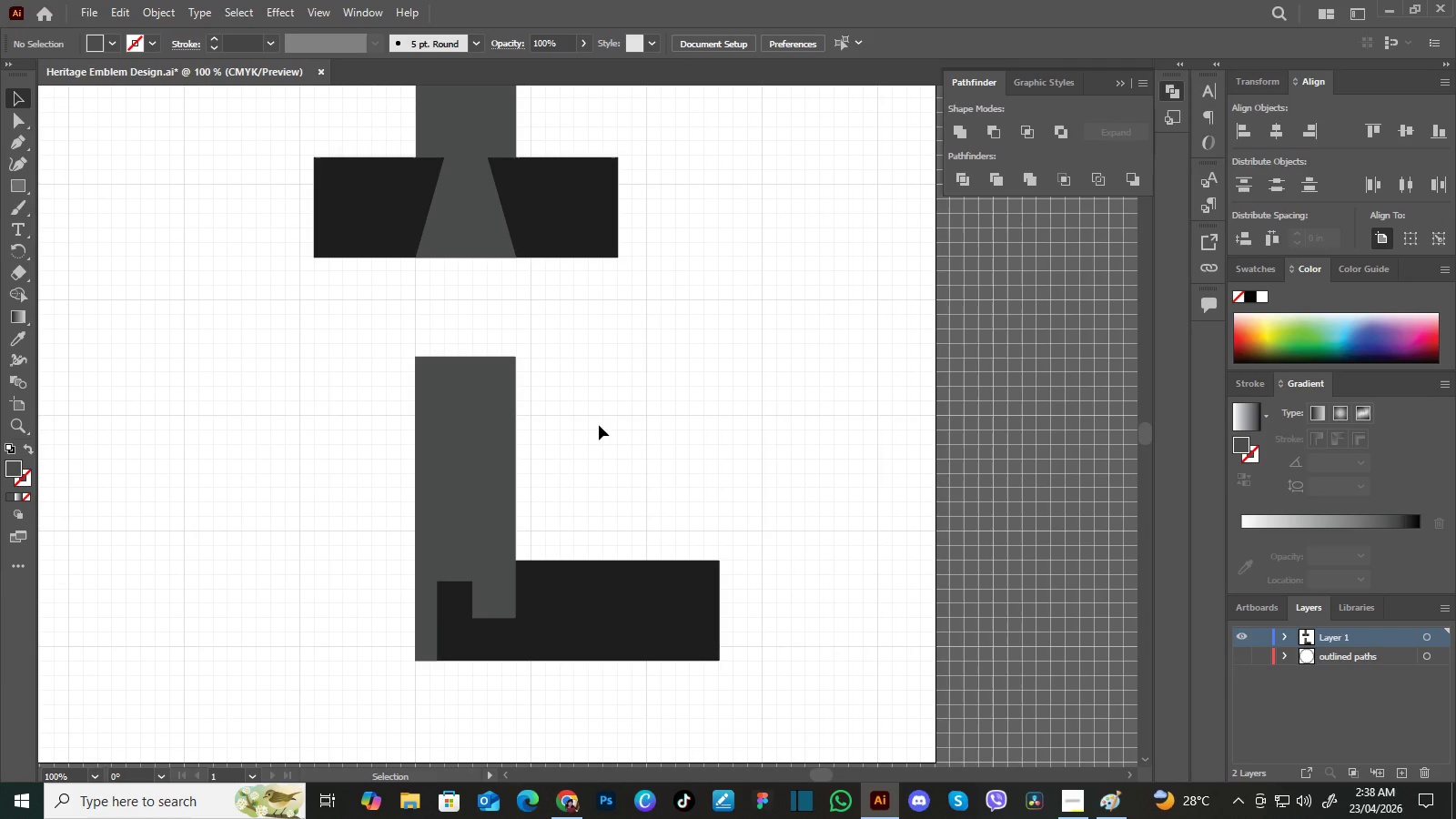 
hold_key(key=Space, duration=0.38)
 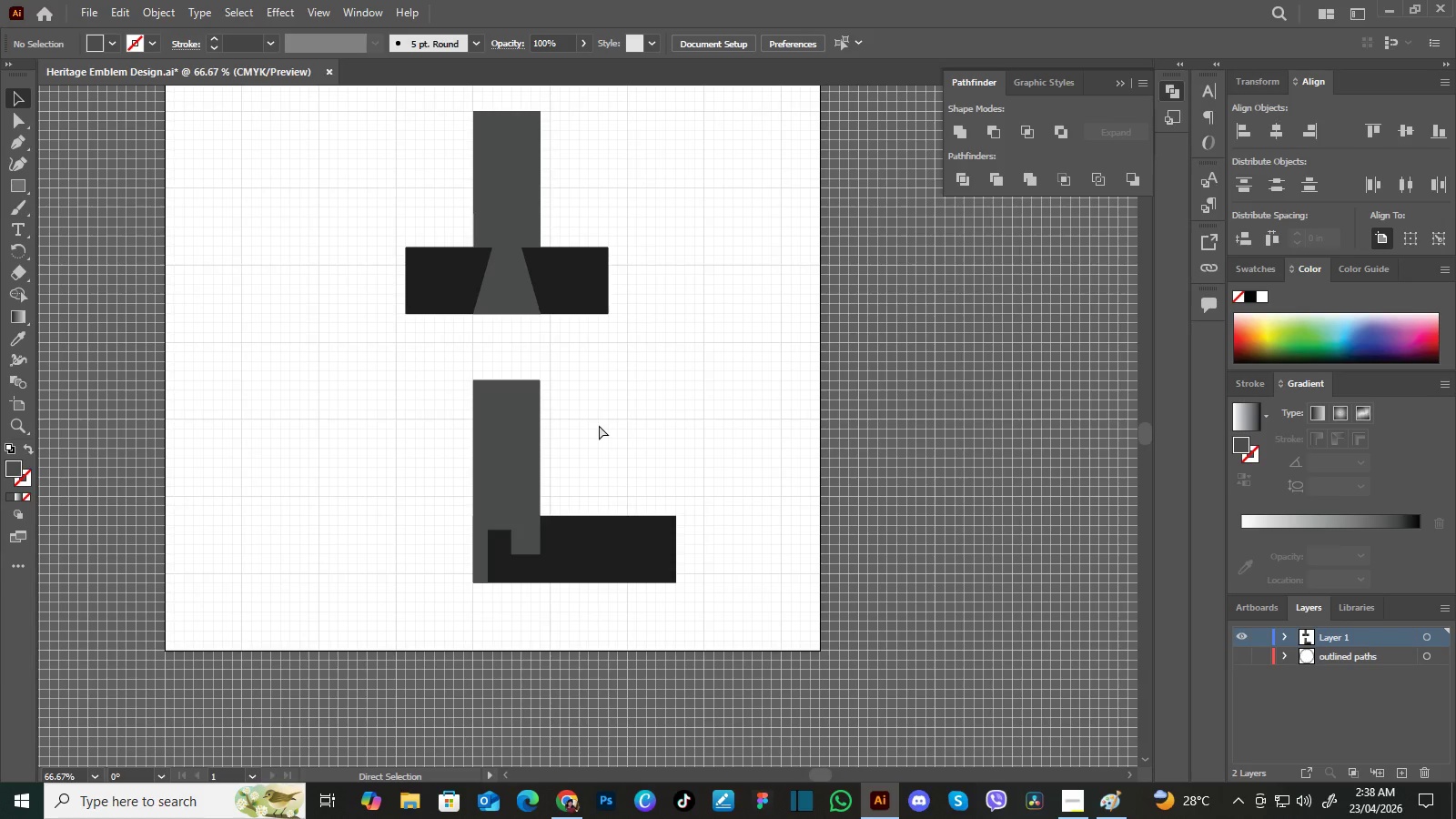 
key(Control+Minus)
 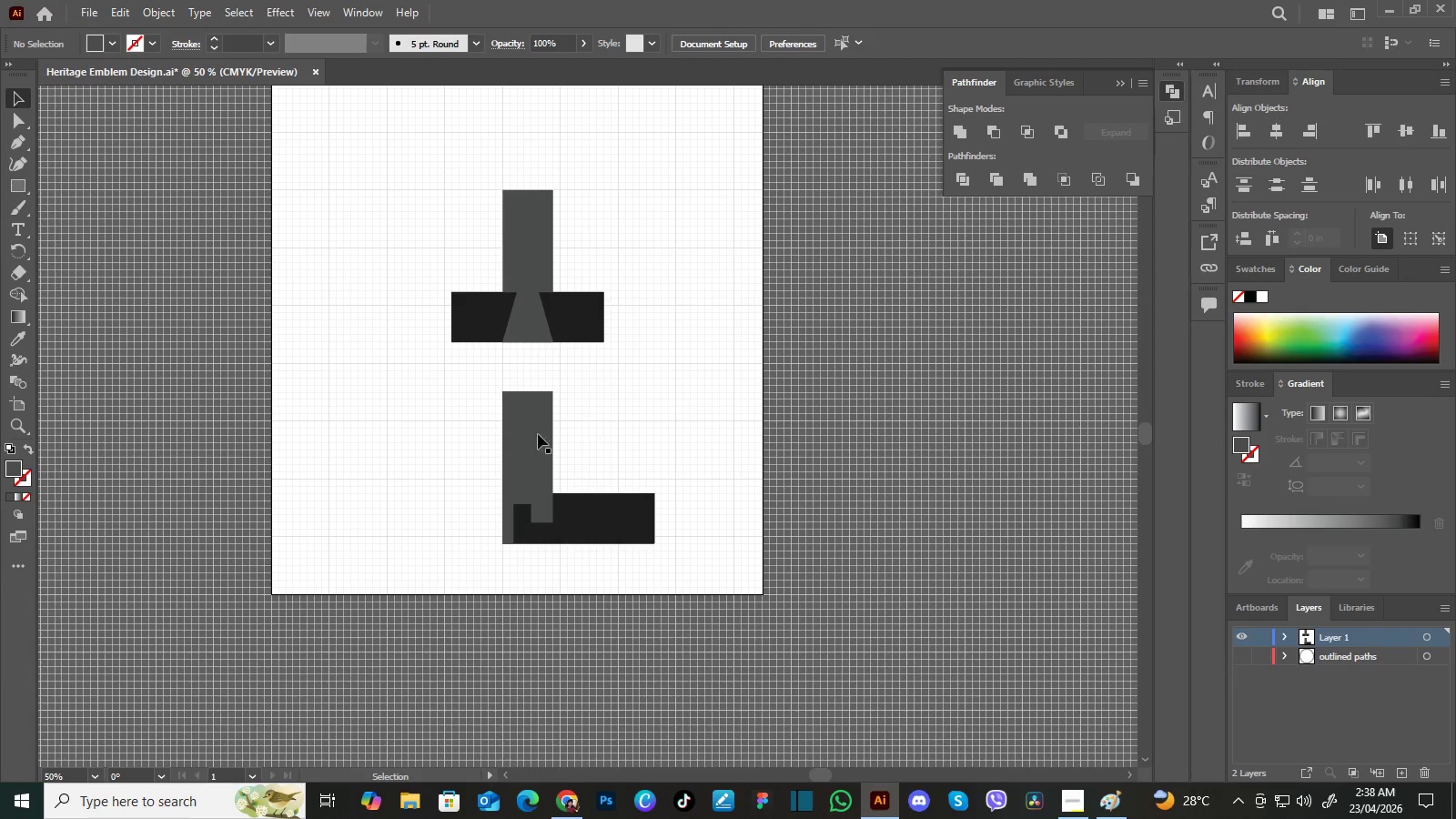 
key(Control+Minus)
 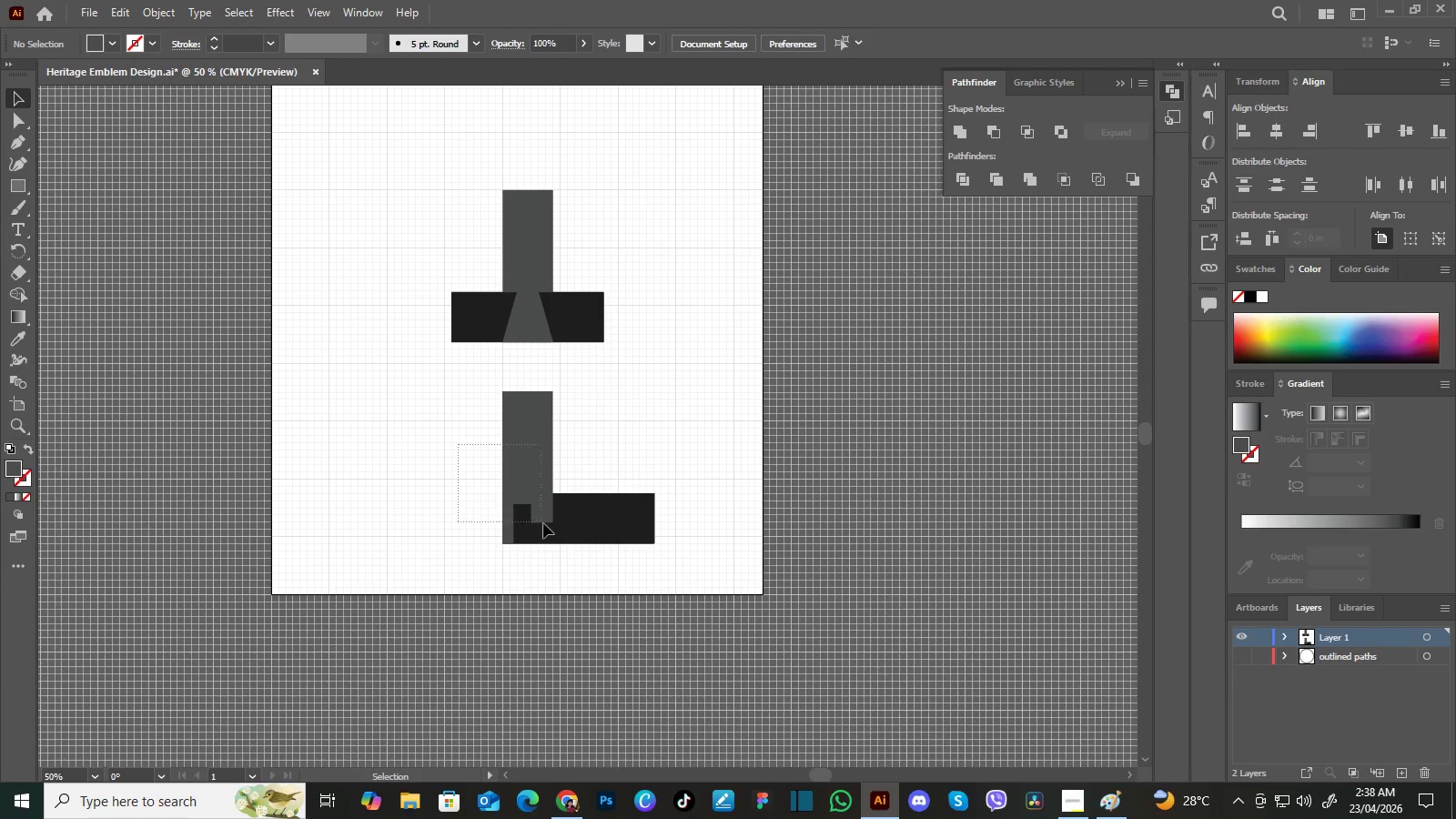 
left_click_drag(start_coordinate=[460, 444], to_coordinate=[612, 567])
 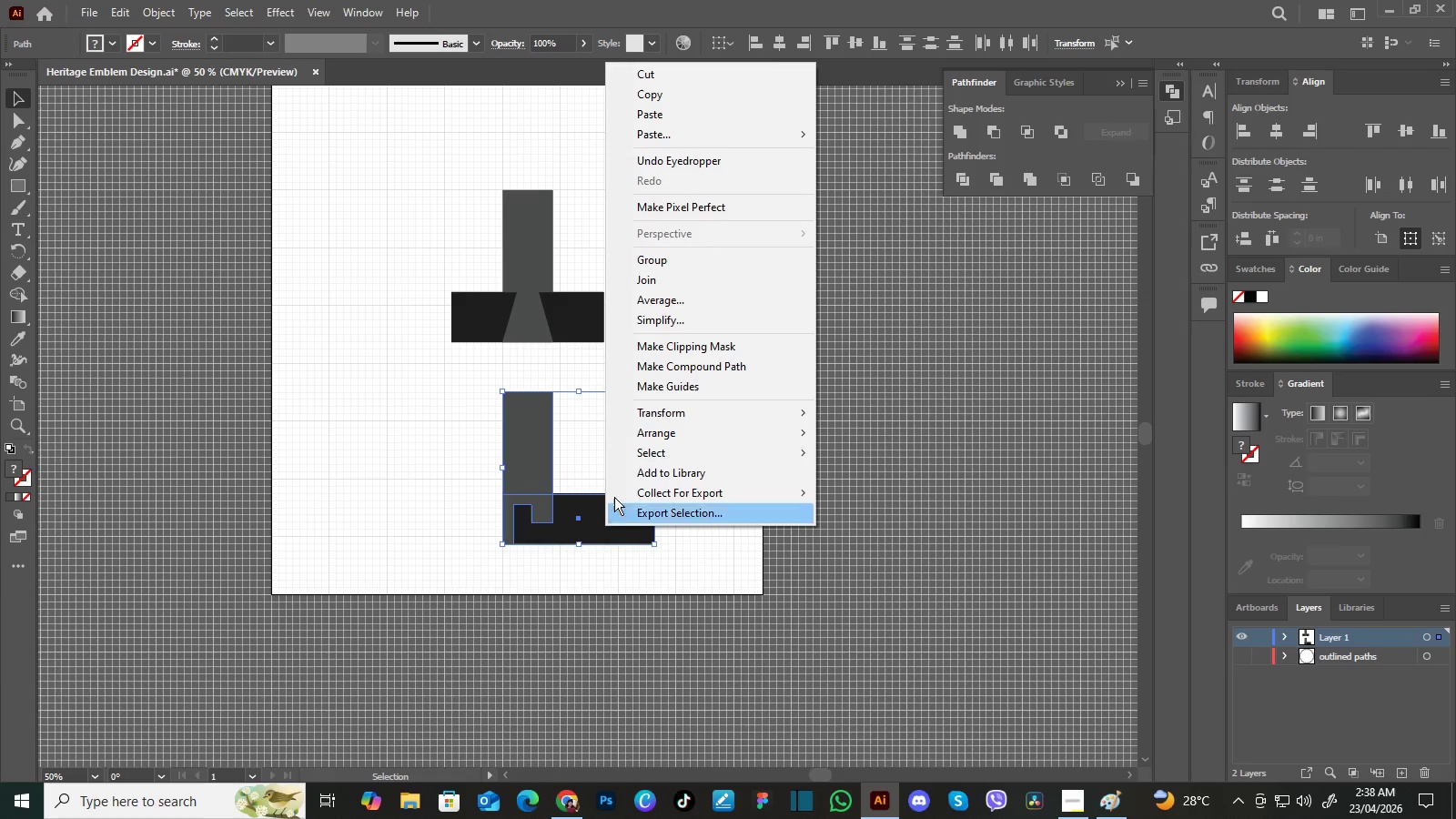 
right_click([605, 526])
 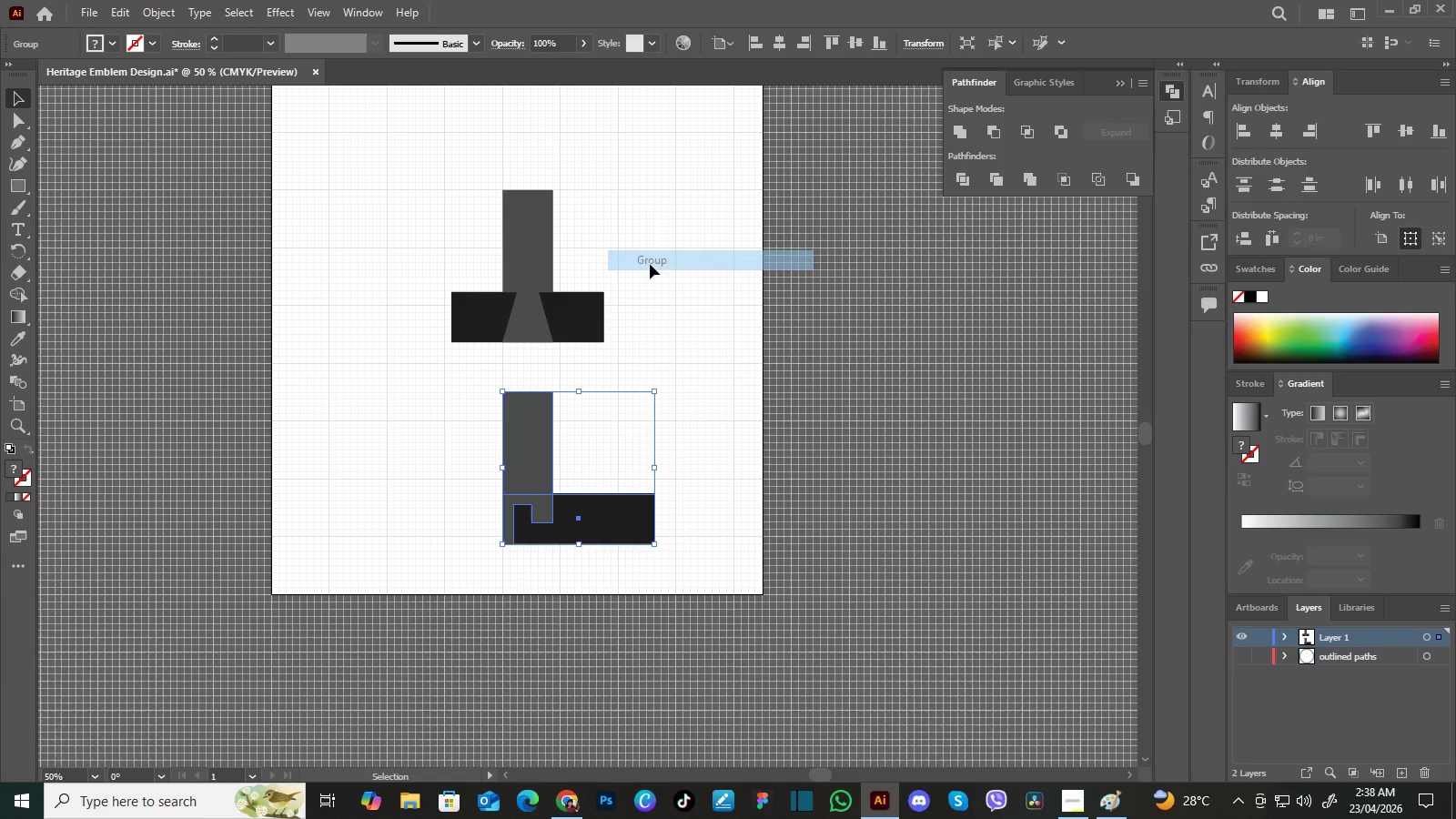 
left_click([650, 264])
 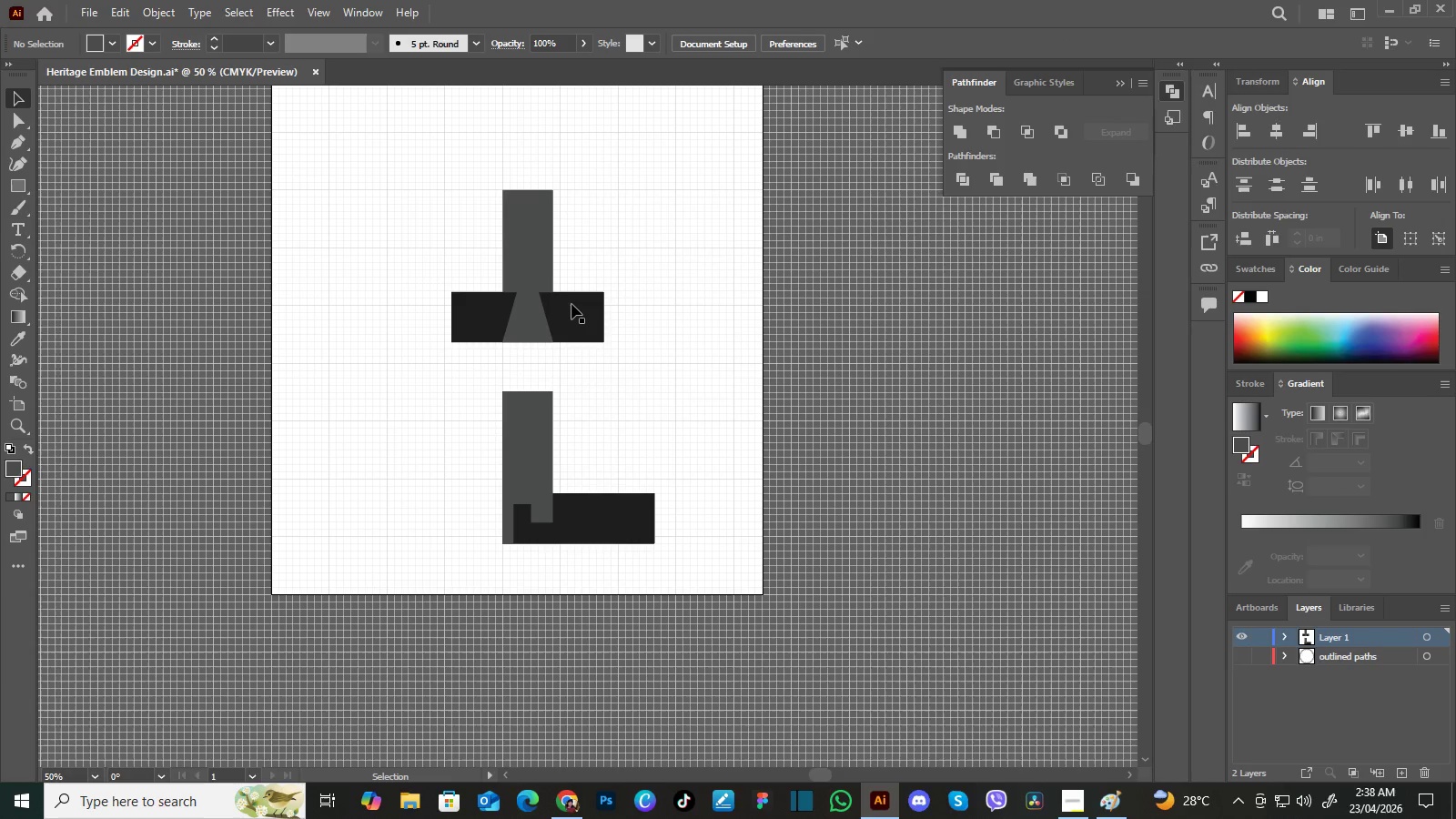 
left_click([650, 298])
 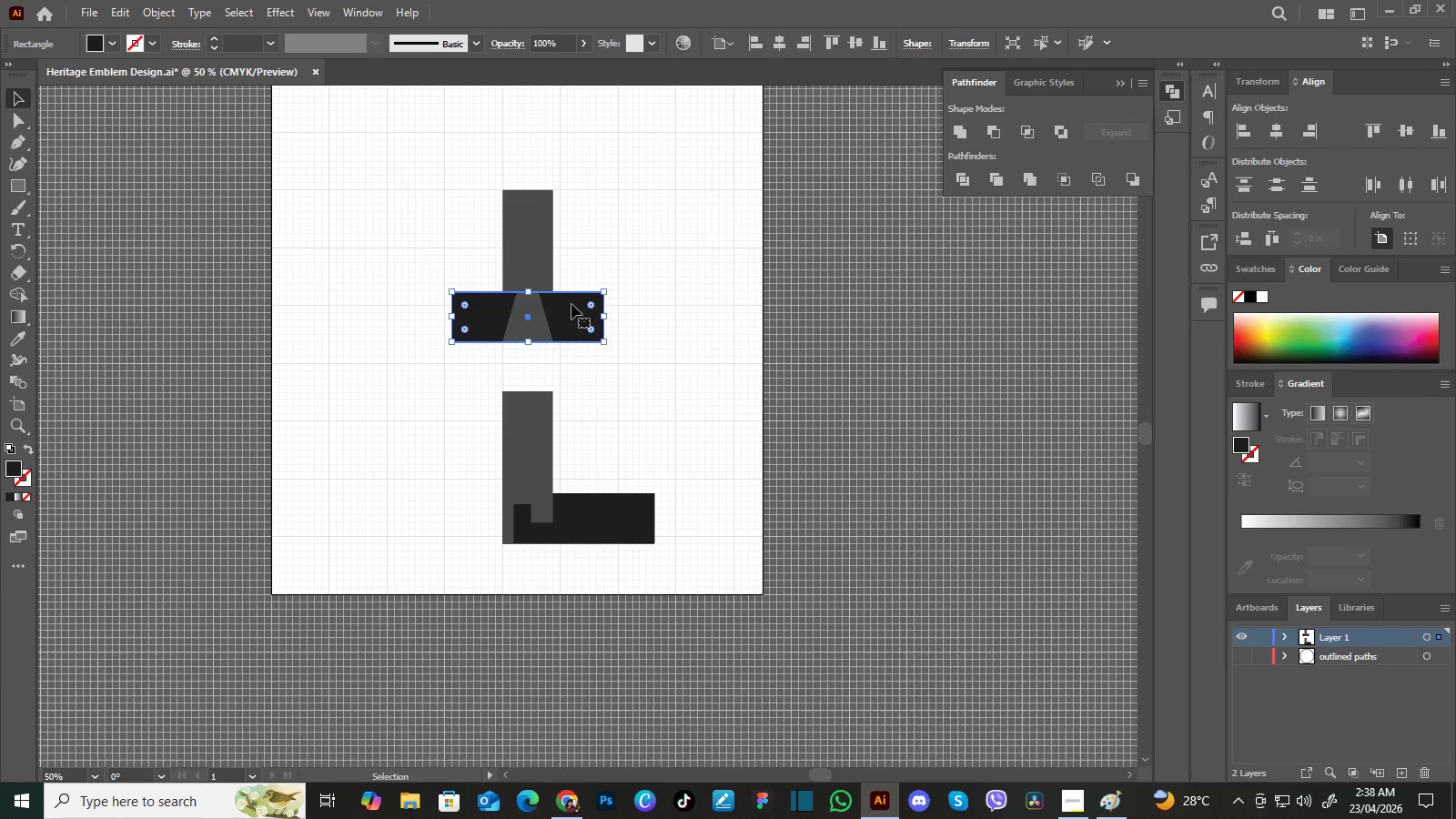 
left_click([571, 304])
 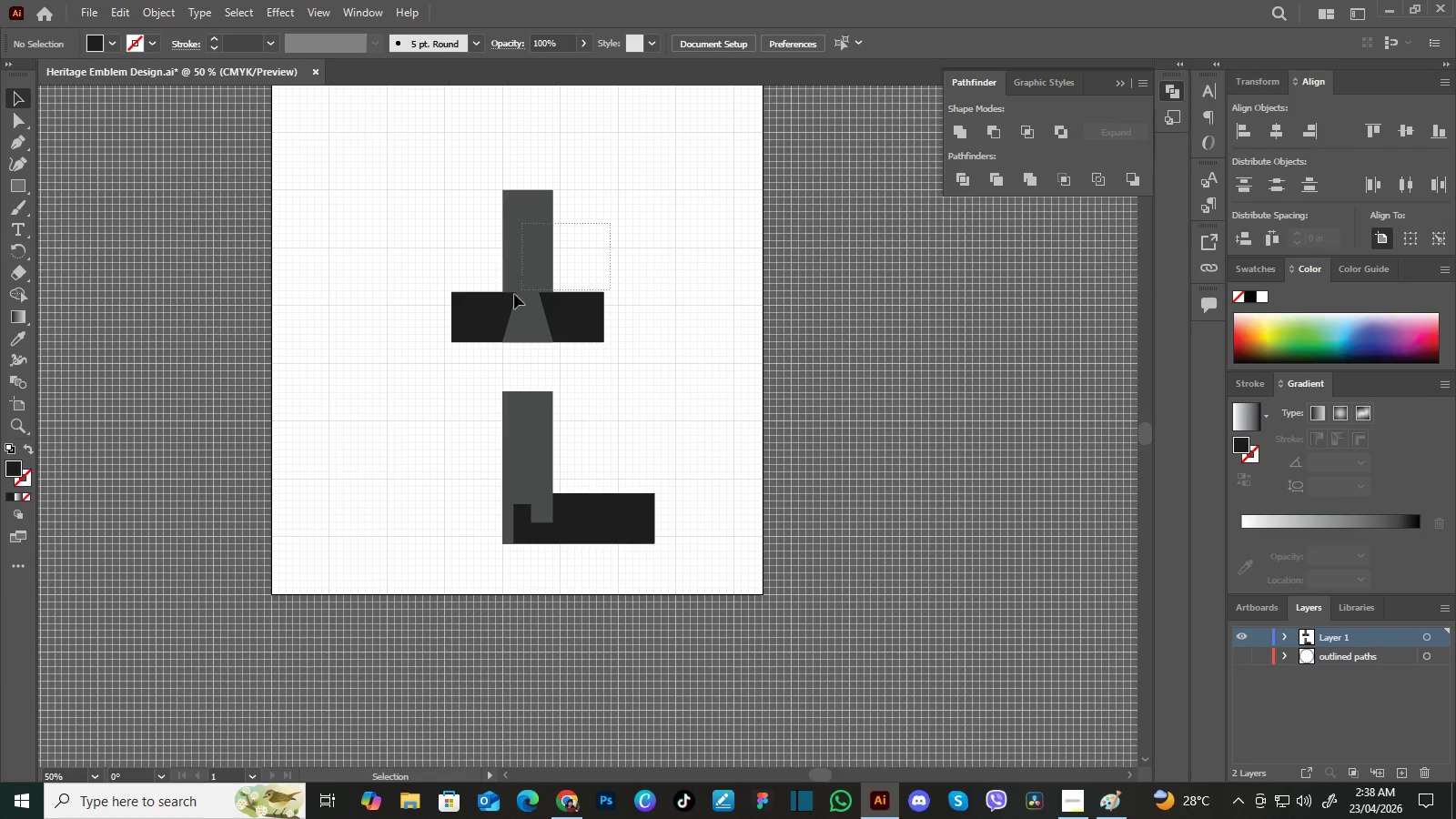 
left_click_drag(start_coordinate=[611, 224], to_coordinate=[472, 323])
 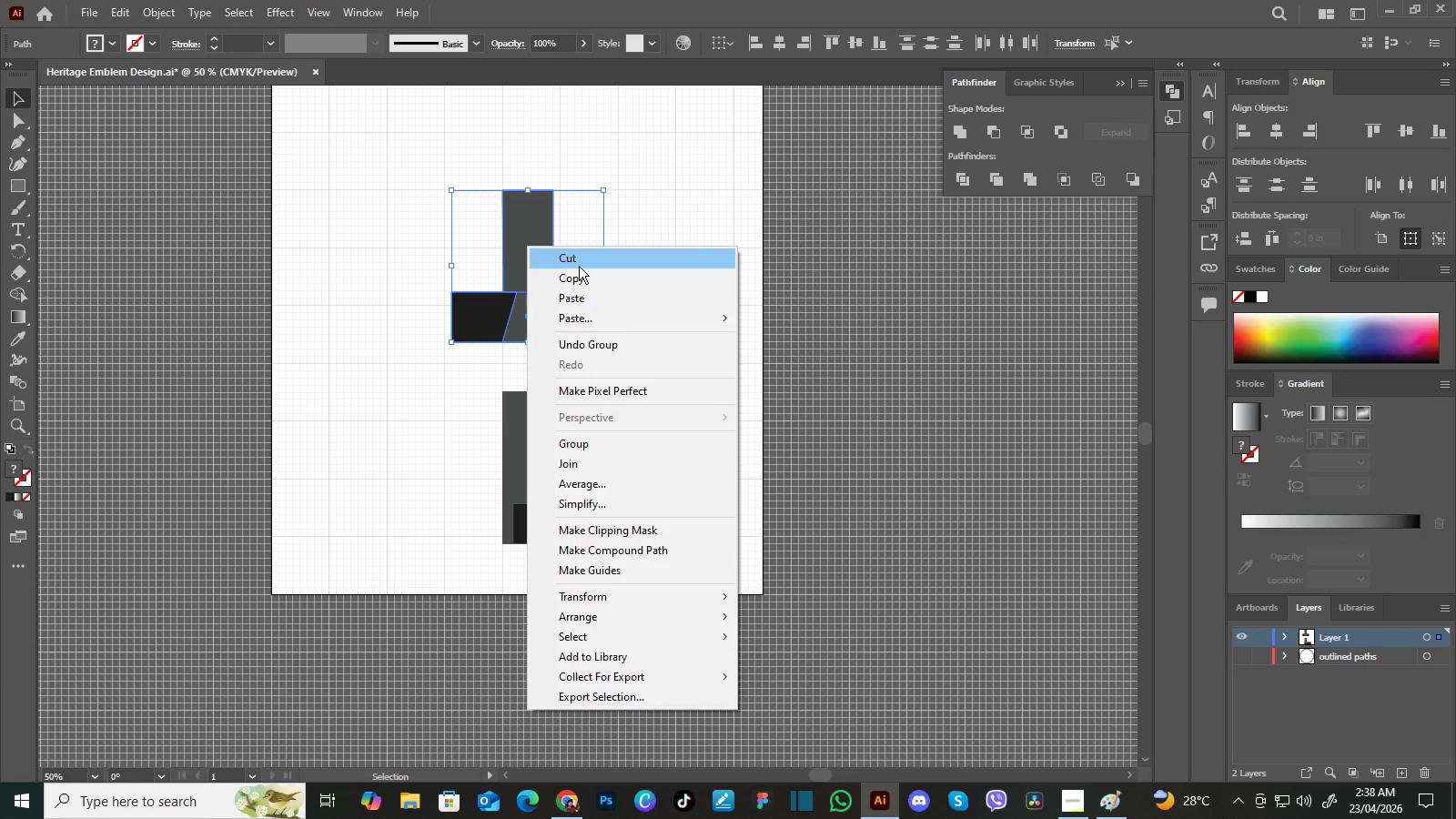 
right_click([527, 246])
 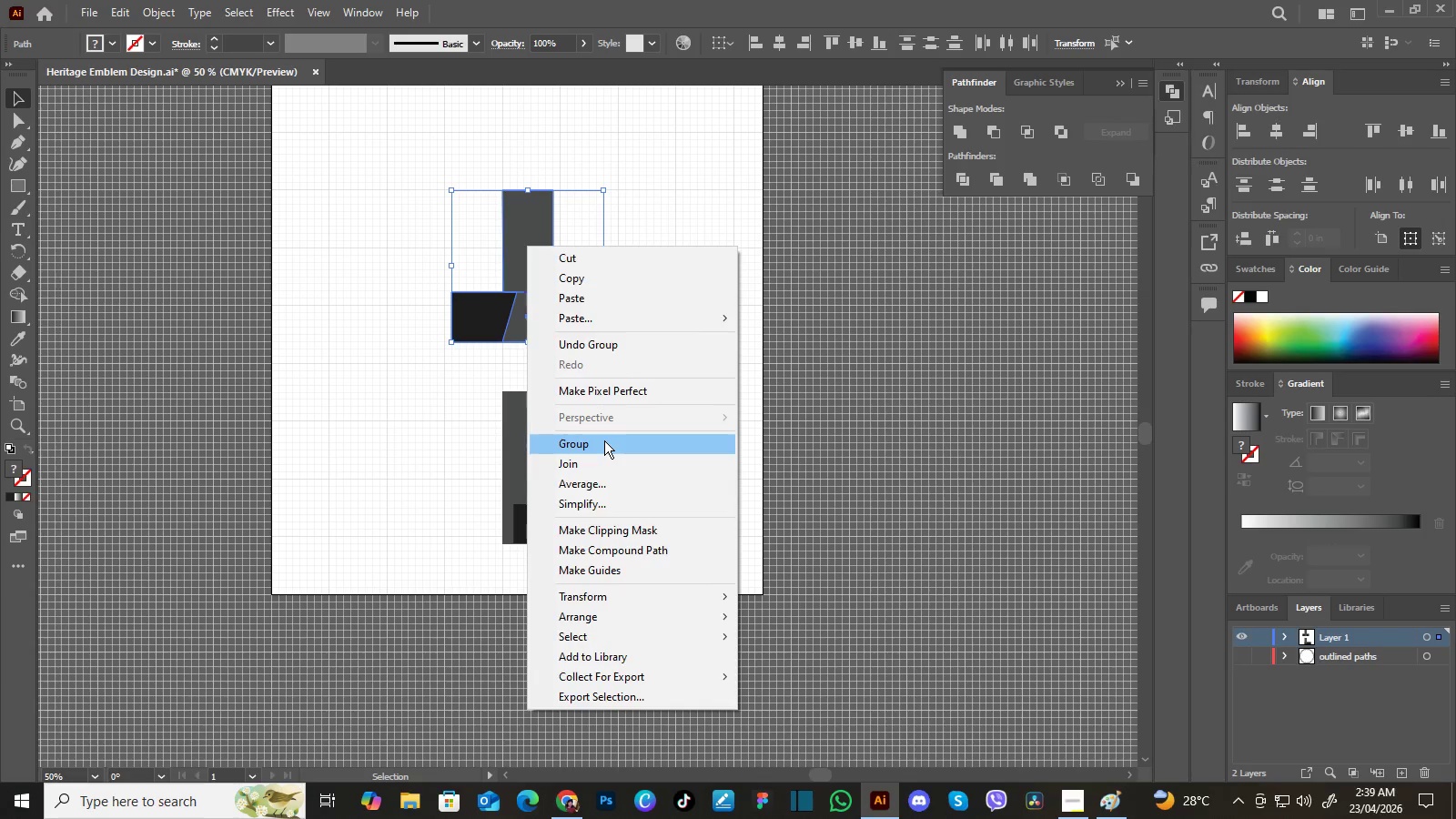 
left_click([604, 440])
 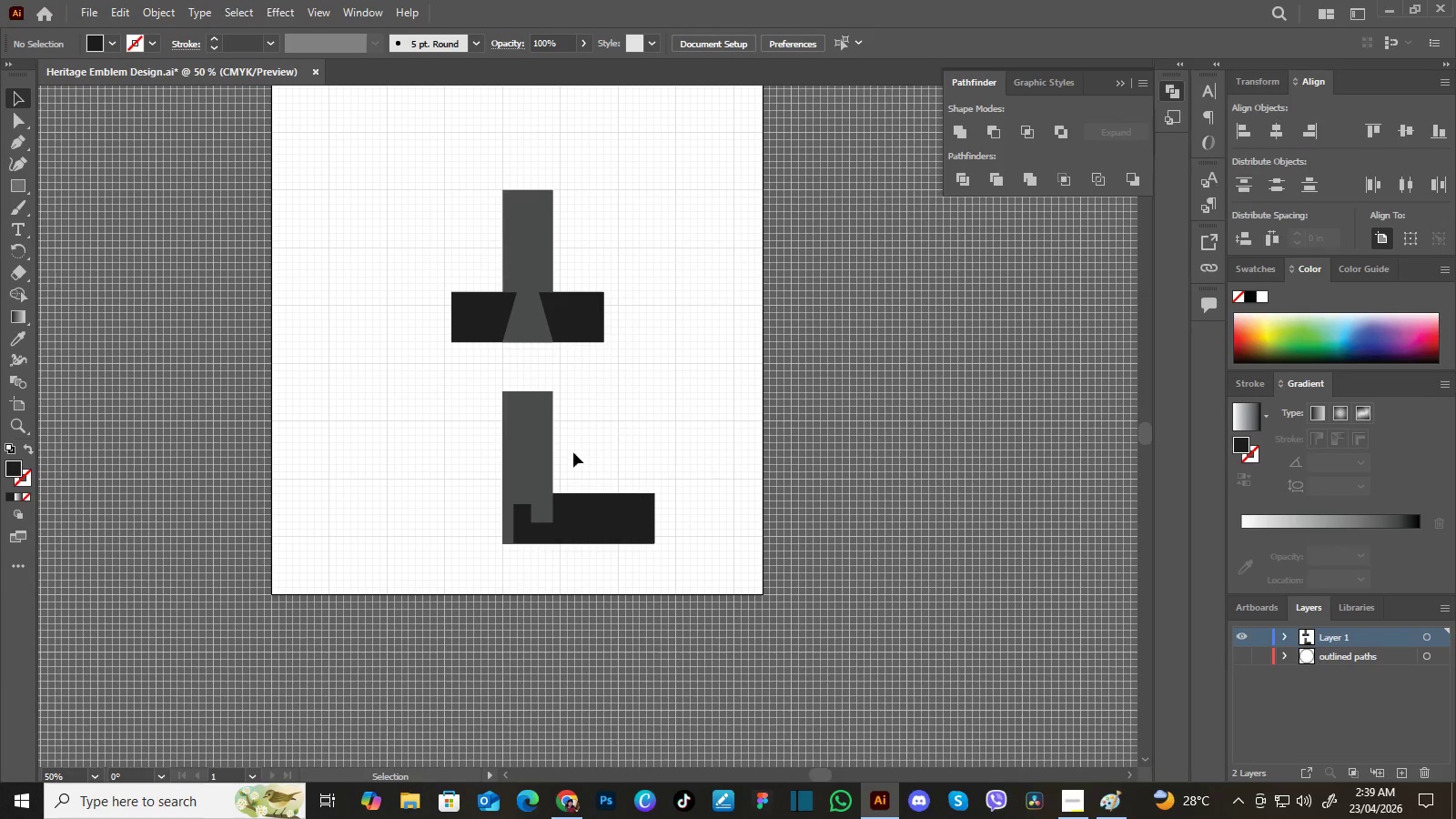 
left_click([592, 363])
 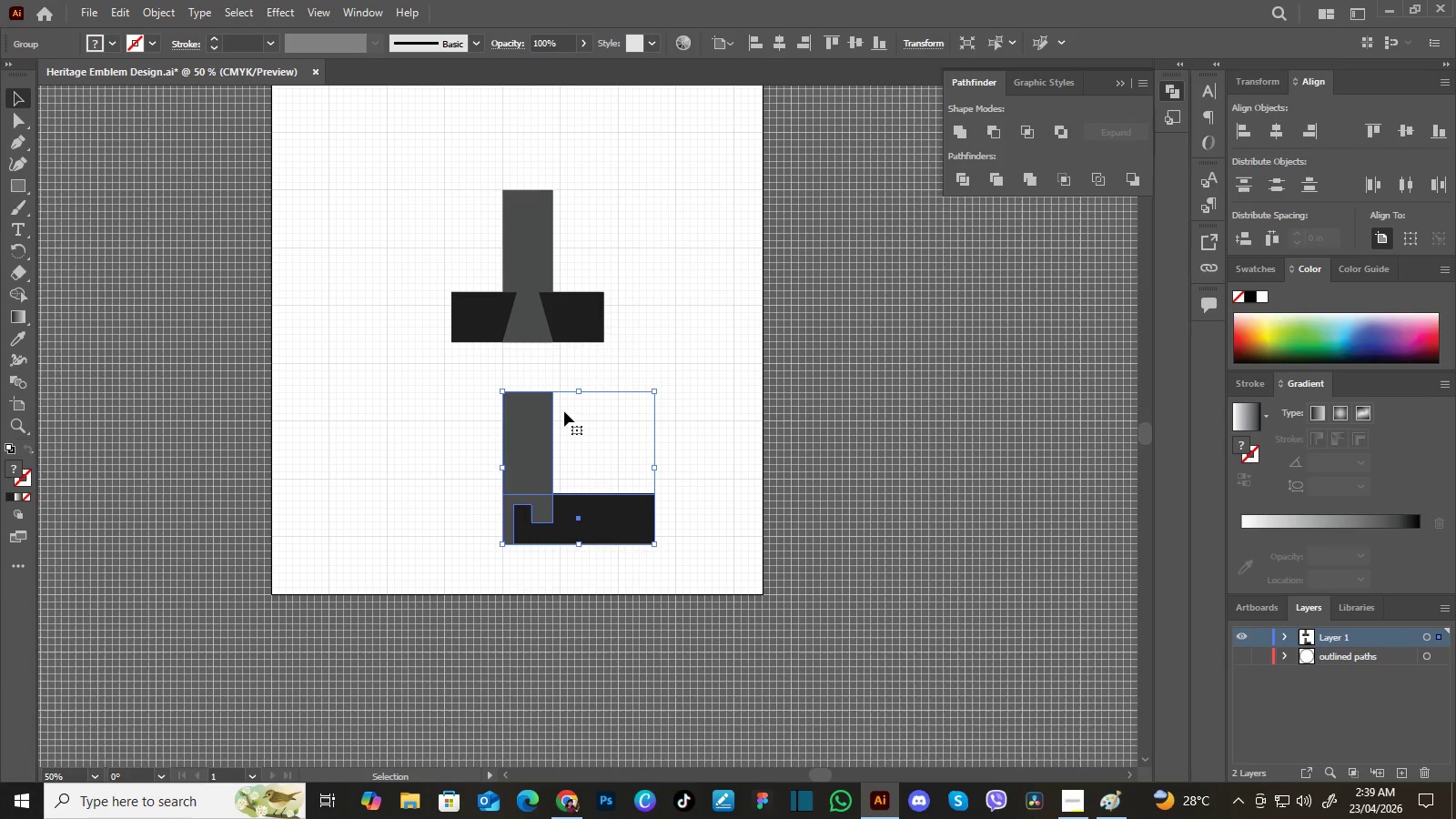 
left_click([541, 459])
 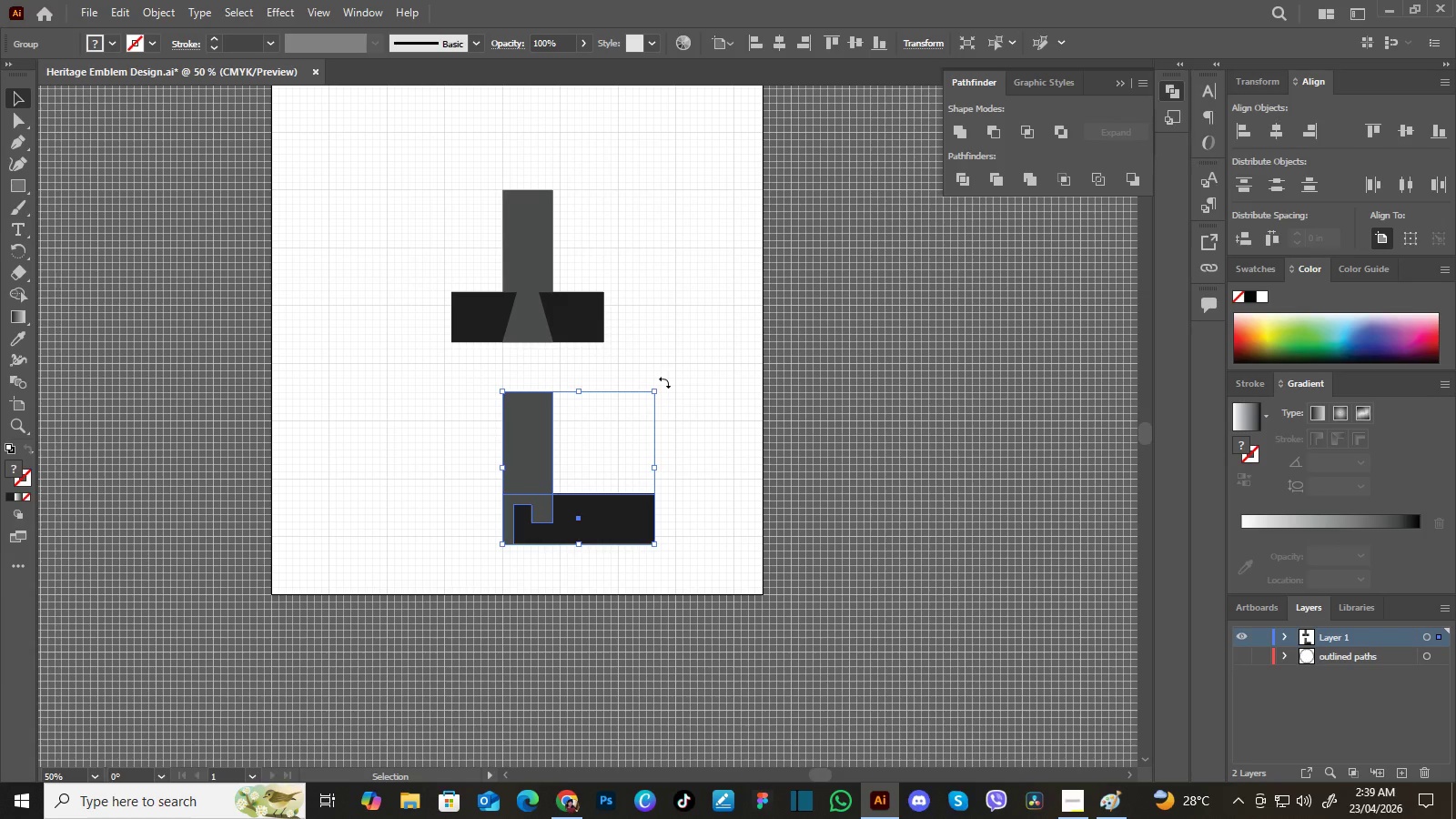 
left_click_drag(start_coordinate=[664, 382], to_coordinate=[590, 587])
 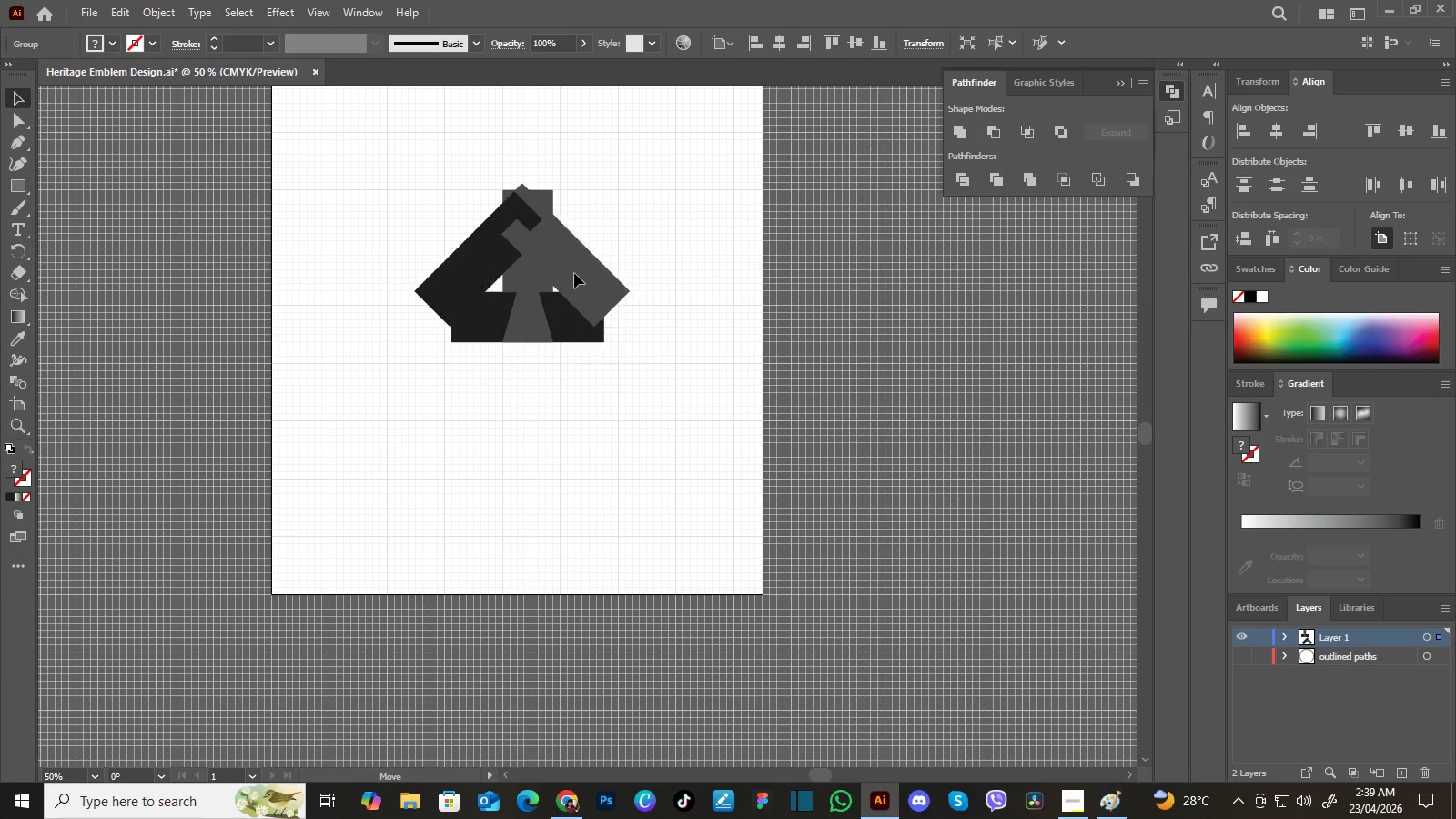 
hold_key(key=ShiftLeft, duration=1.52)
 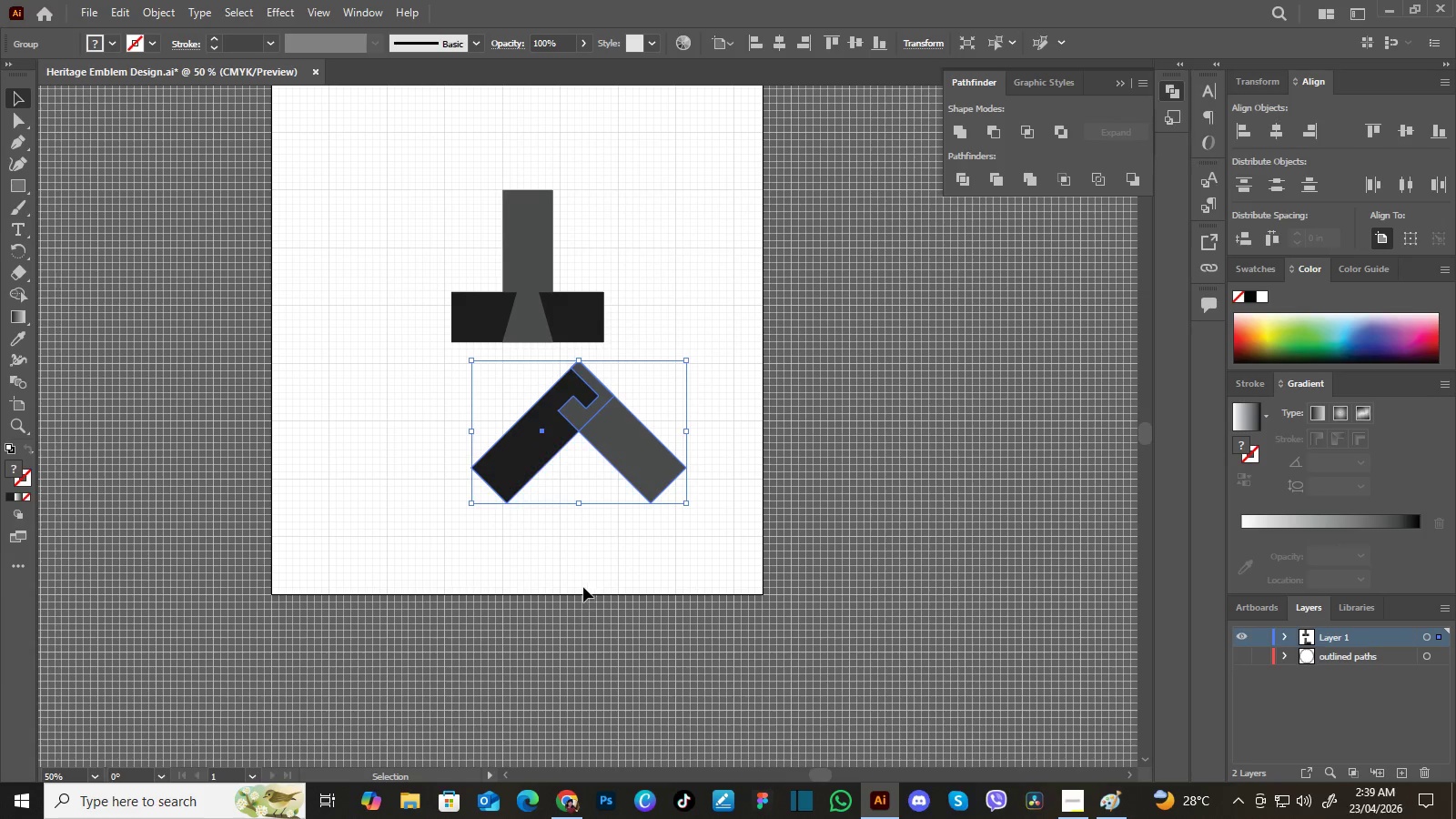 
hold_key(key=ShiftLeft, duration=1.16)
 